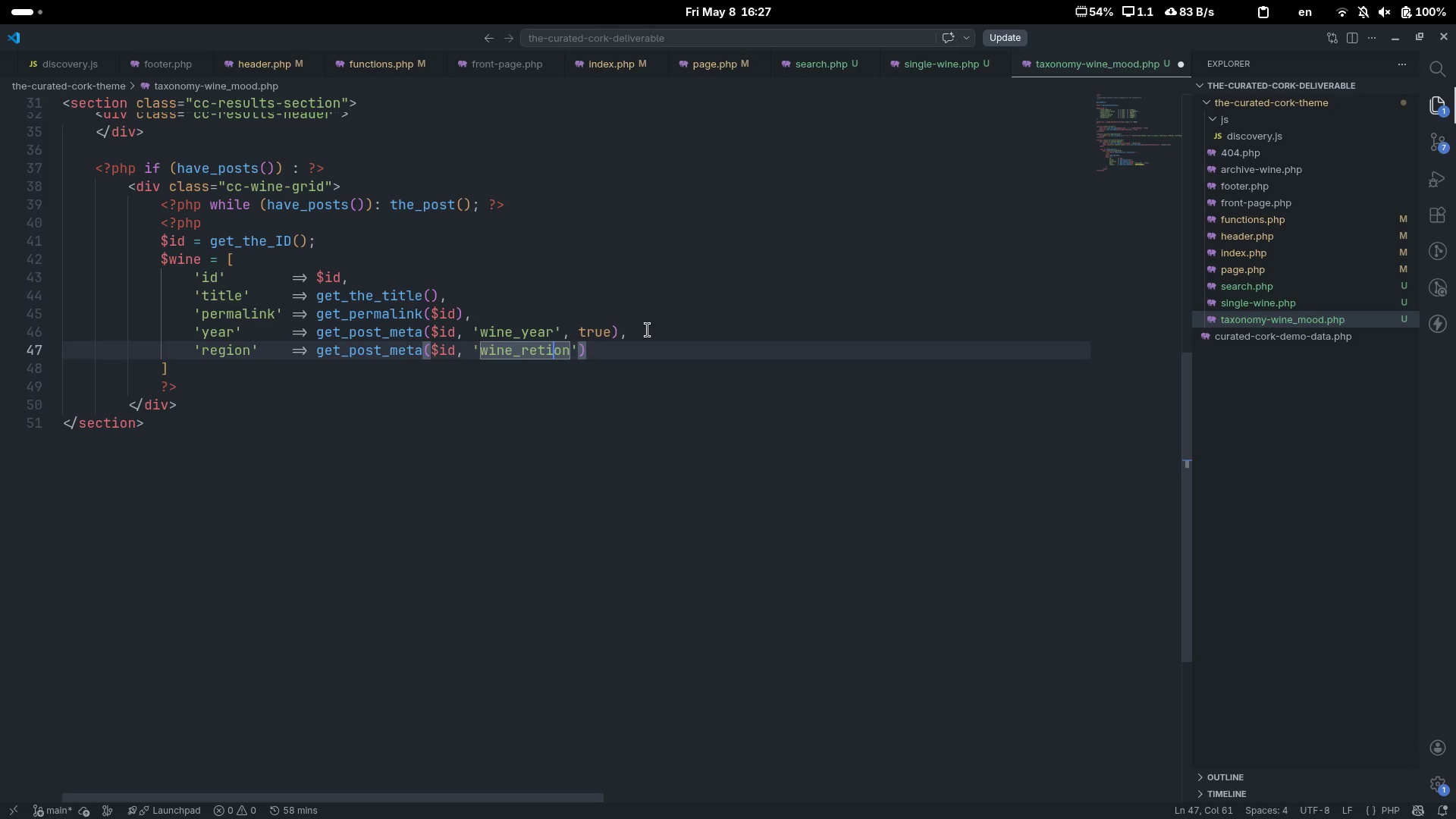 
key(ArrowLeft)
 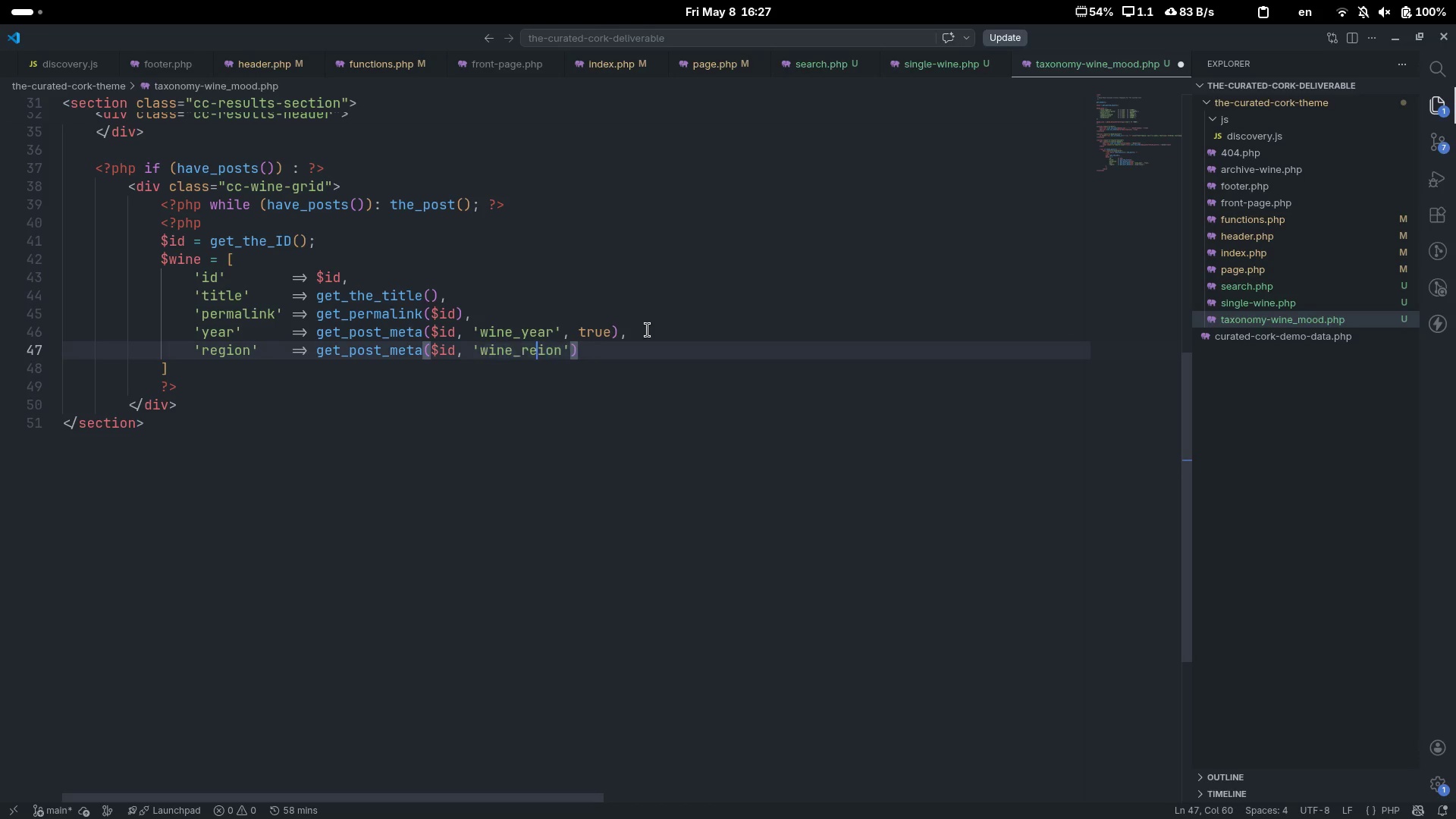 
key(ArrowLeft)
 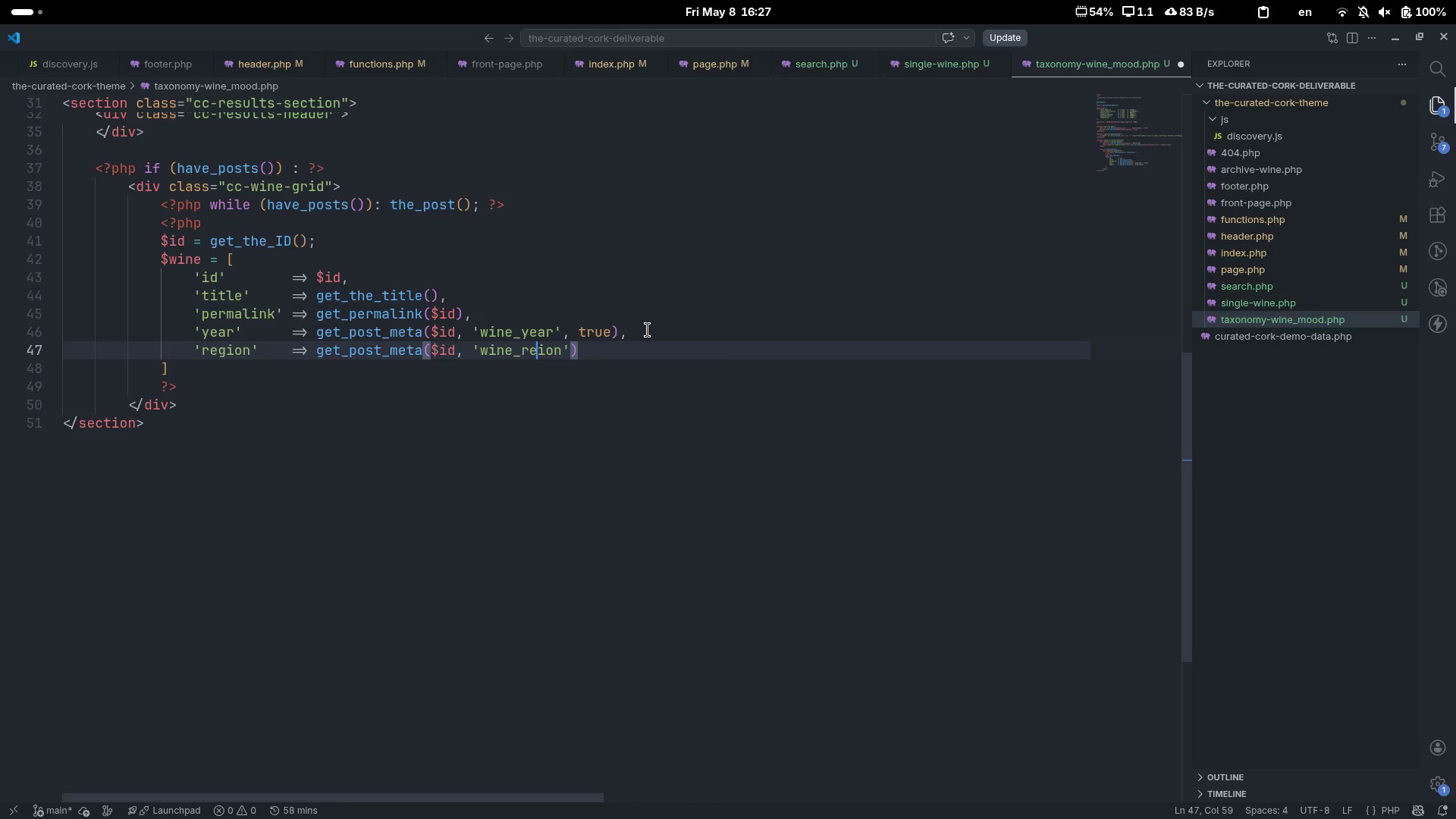 
key(Backspace)
 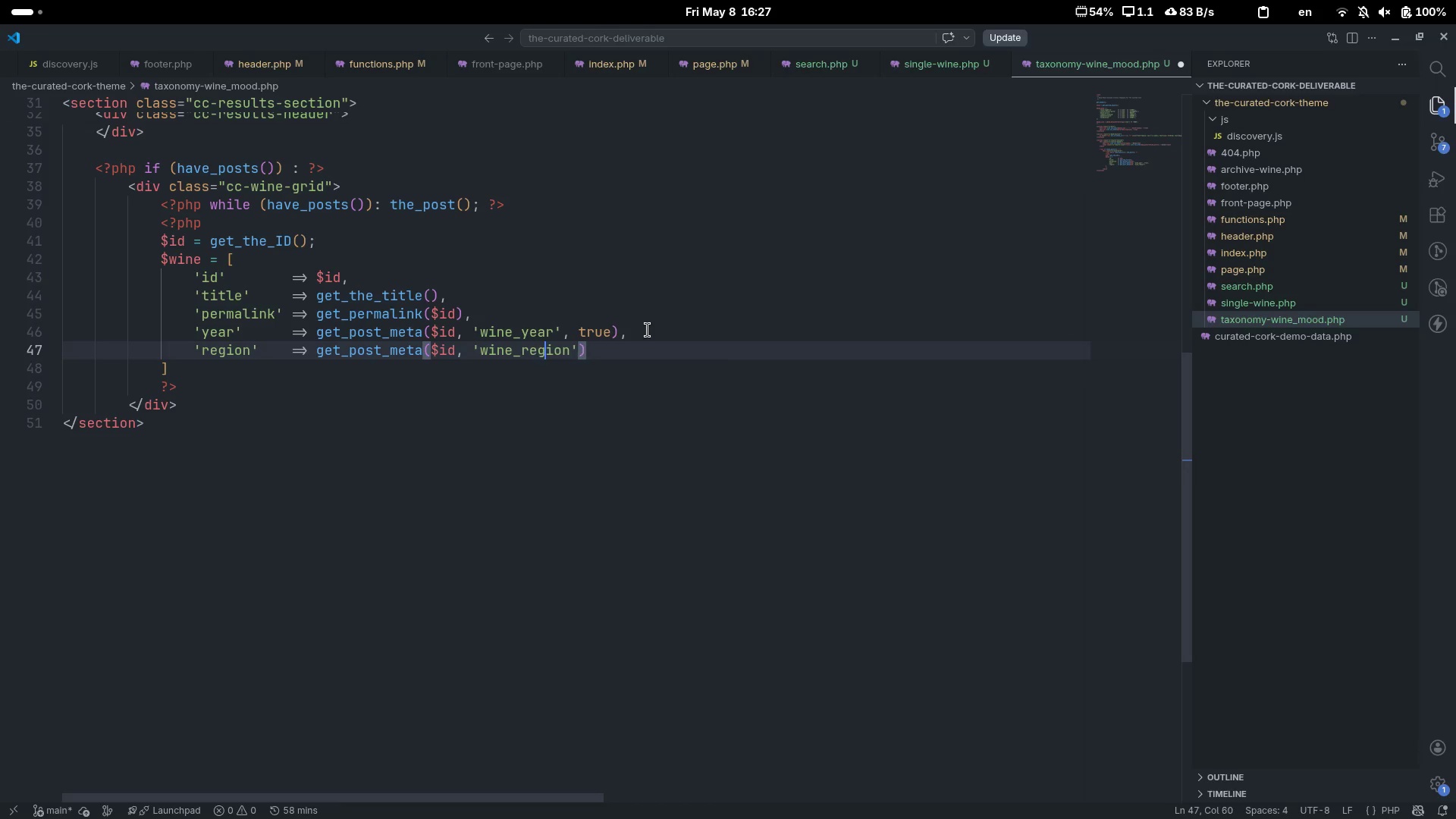 
key(G)
 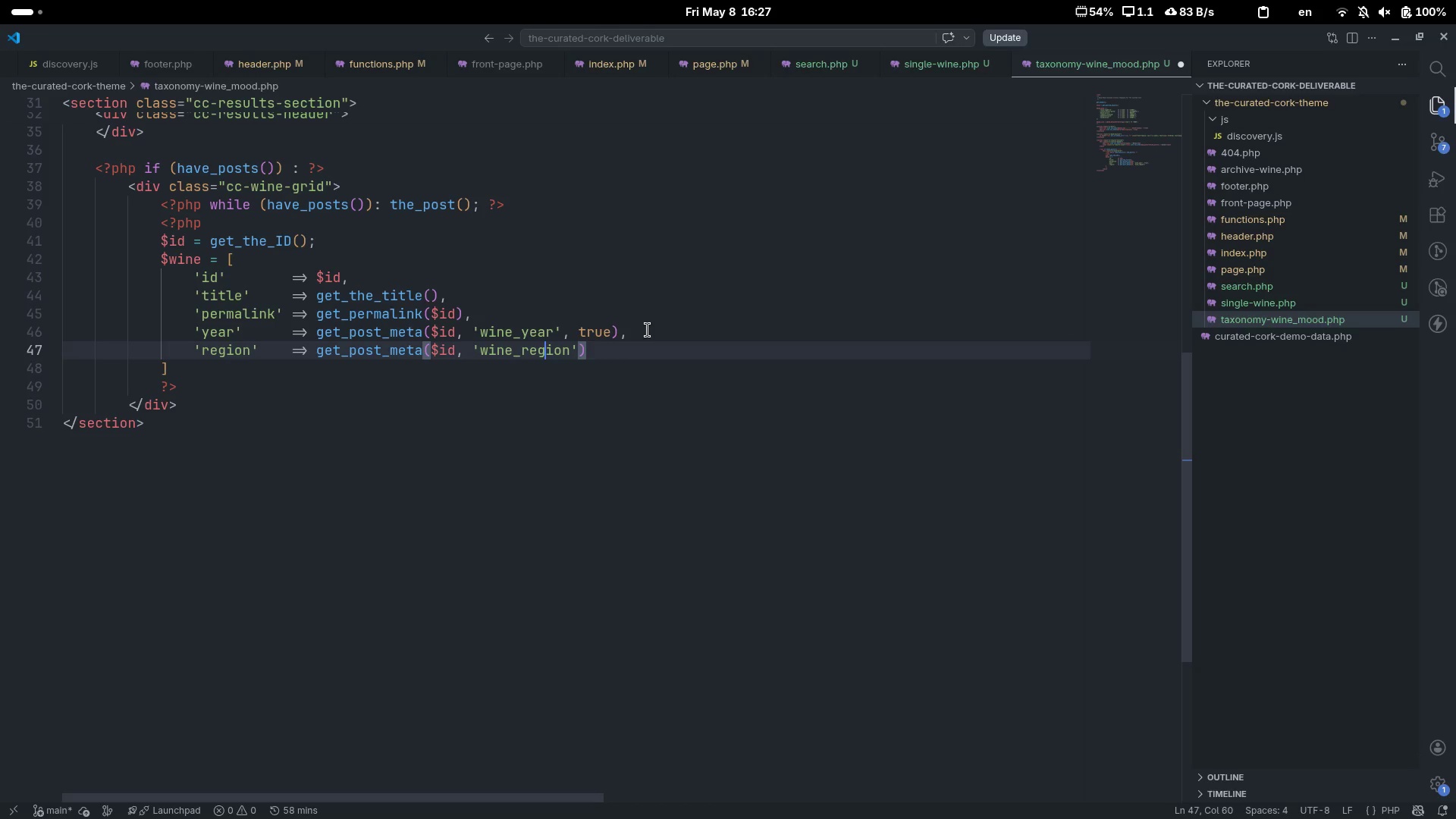 
key(Control+ControlLeft)
 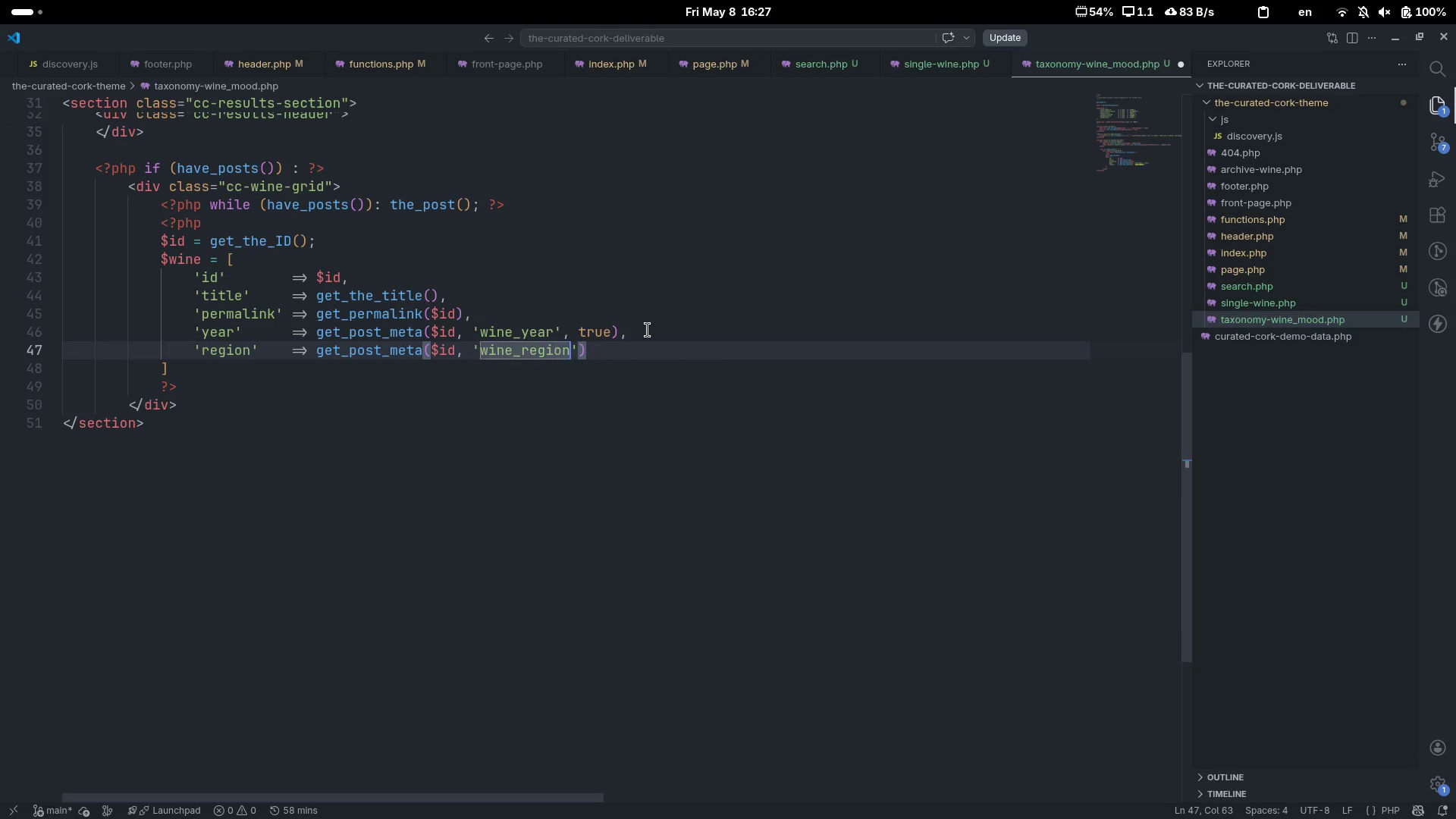 
key(Control+ArrowRight)
 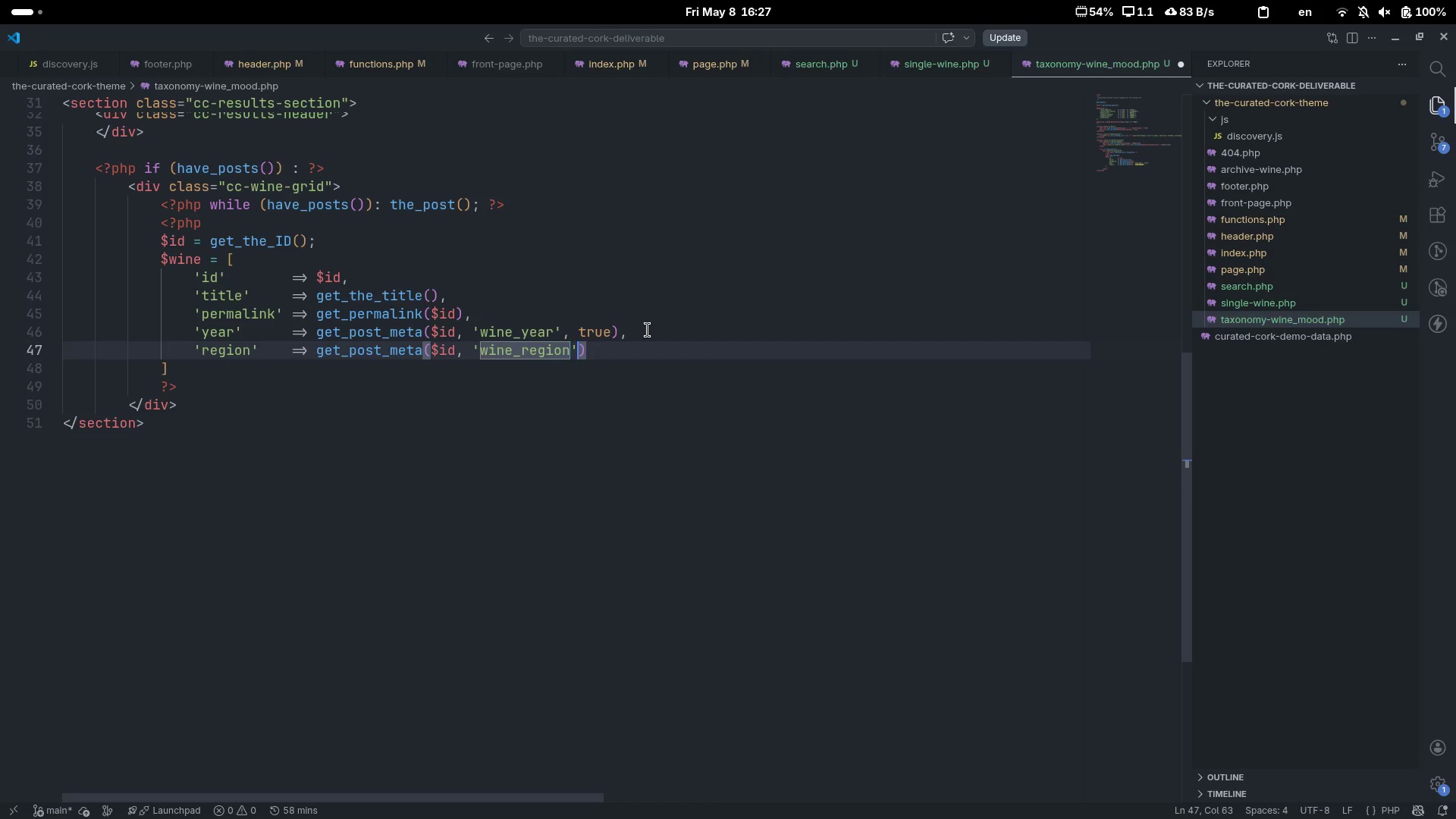 
key(ArrowRight)
 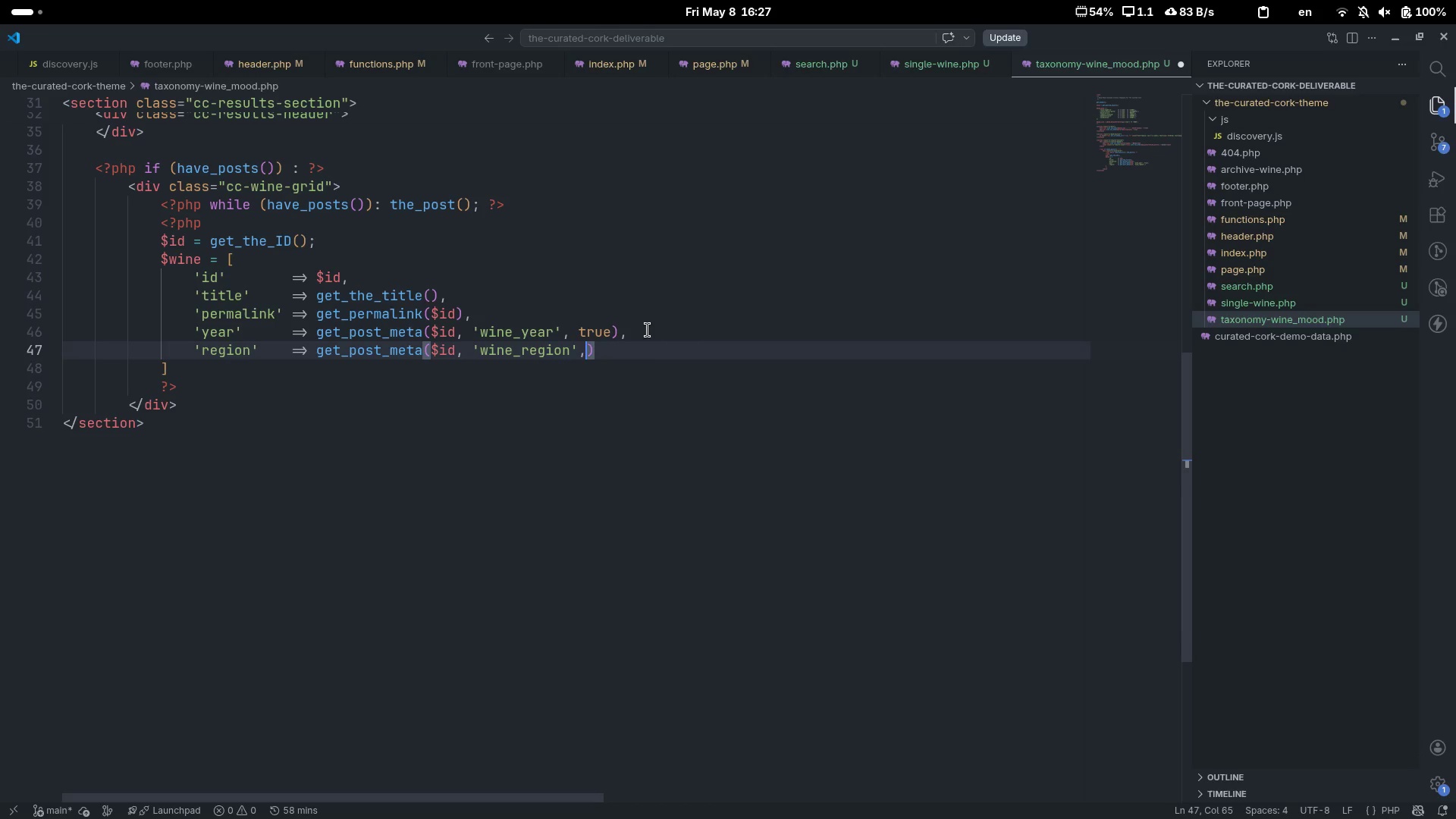 
type(, true)
 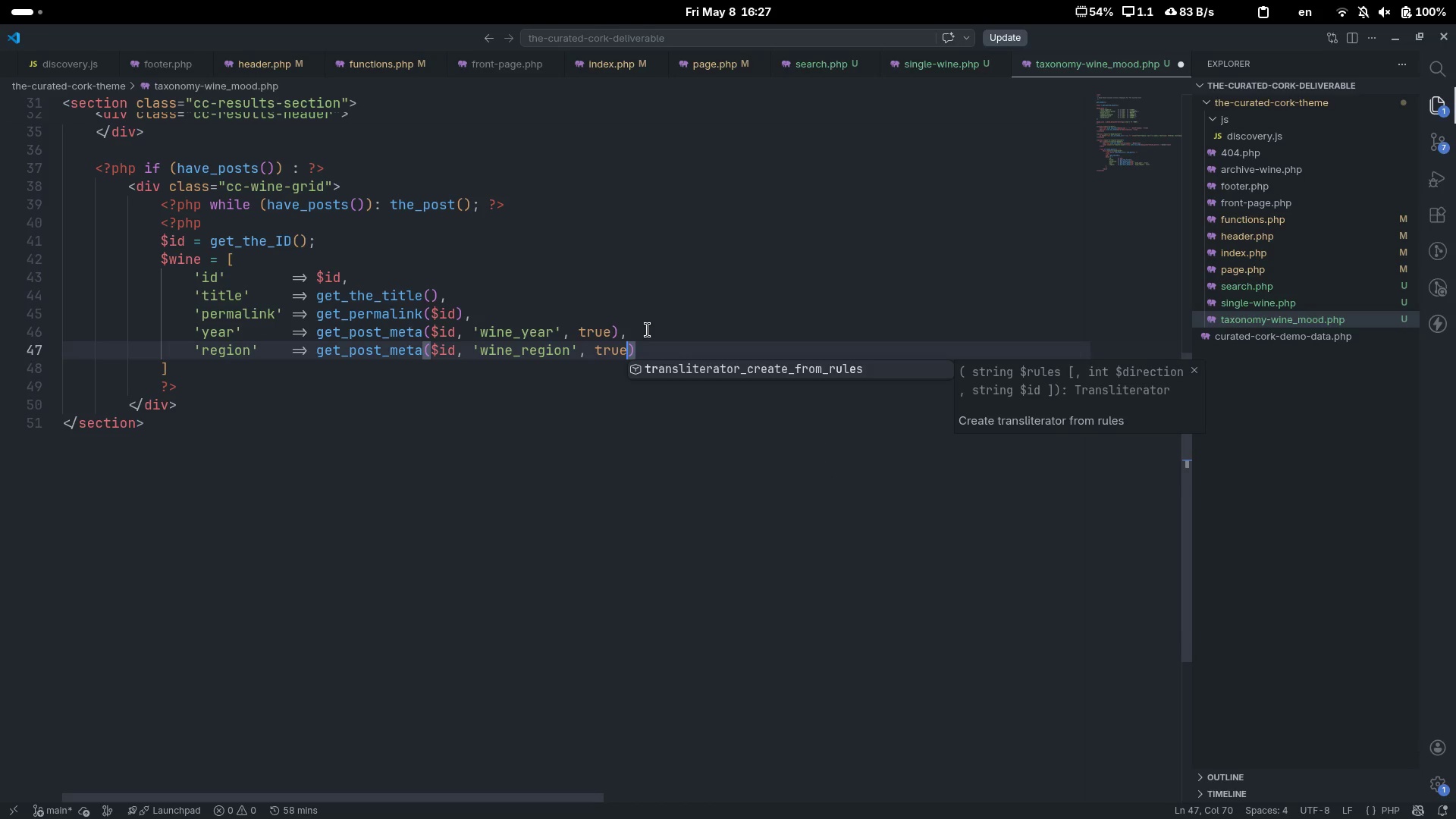 
key(Control+ArrowRight)
 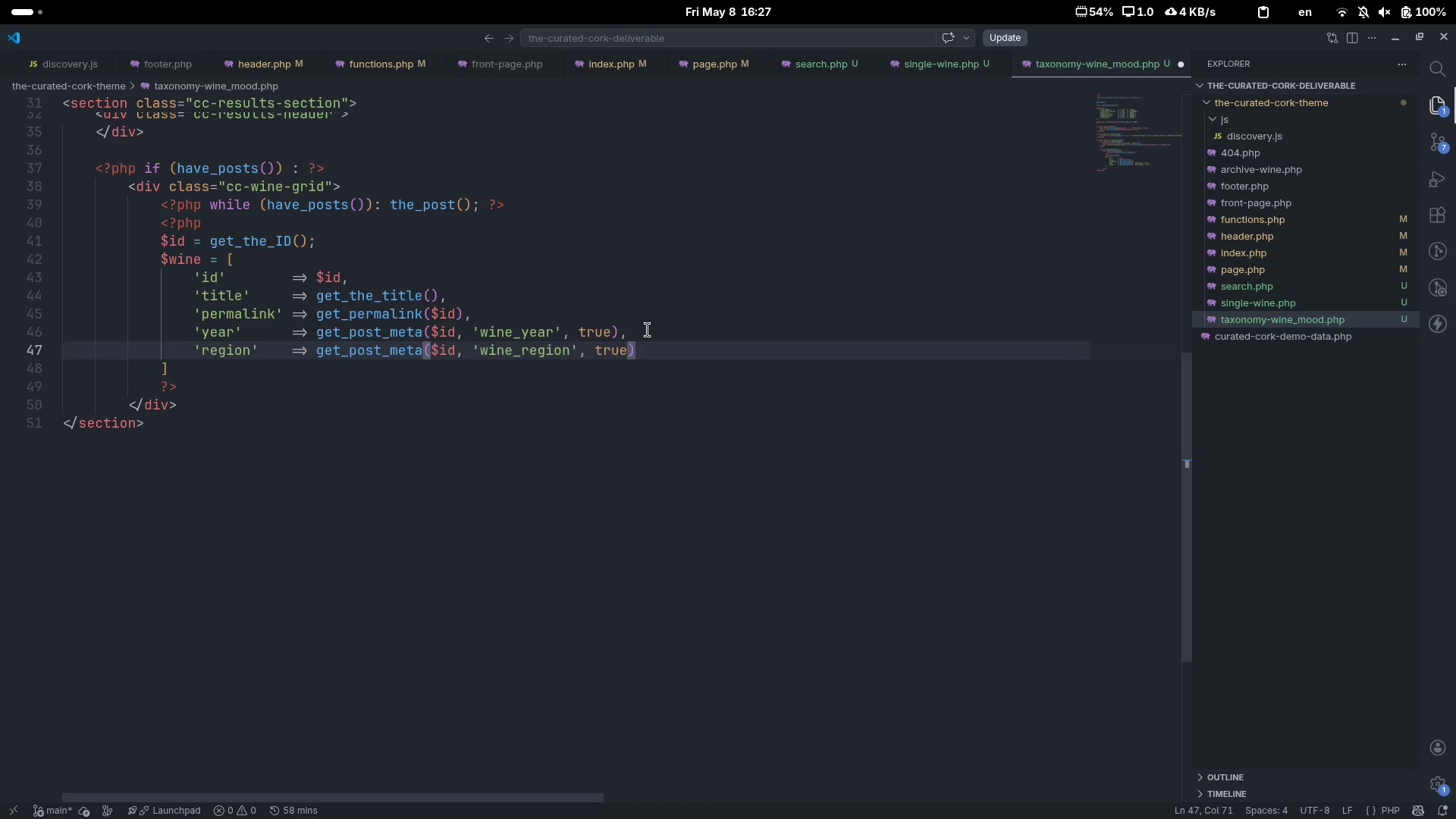 
key(Comma)
 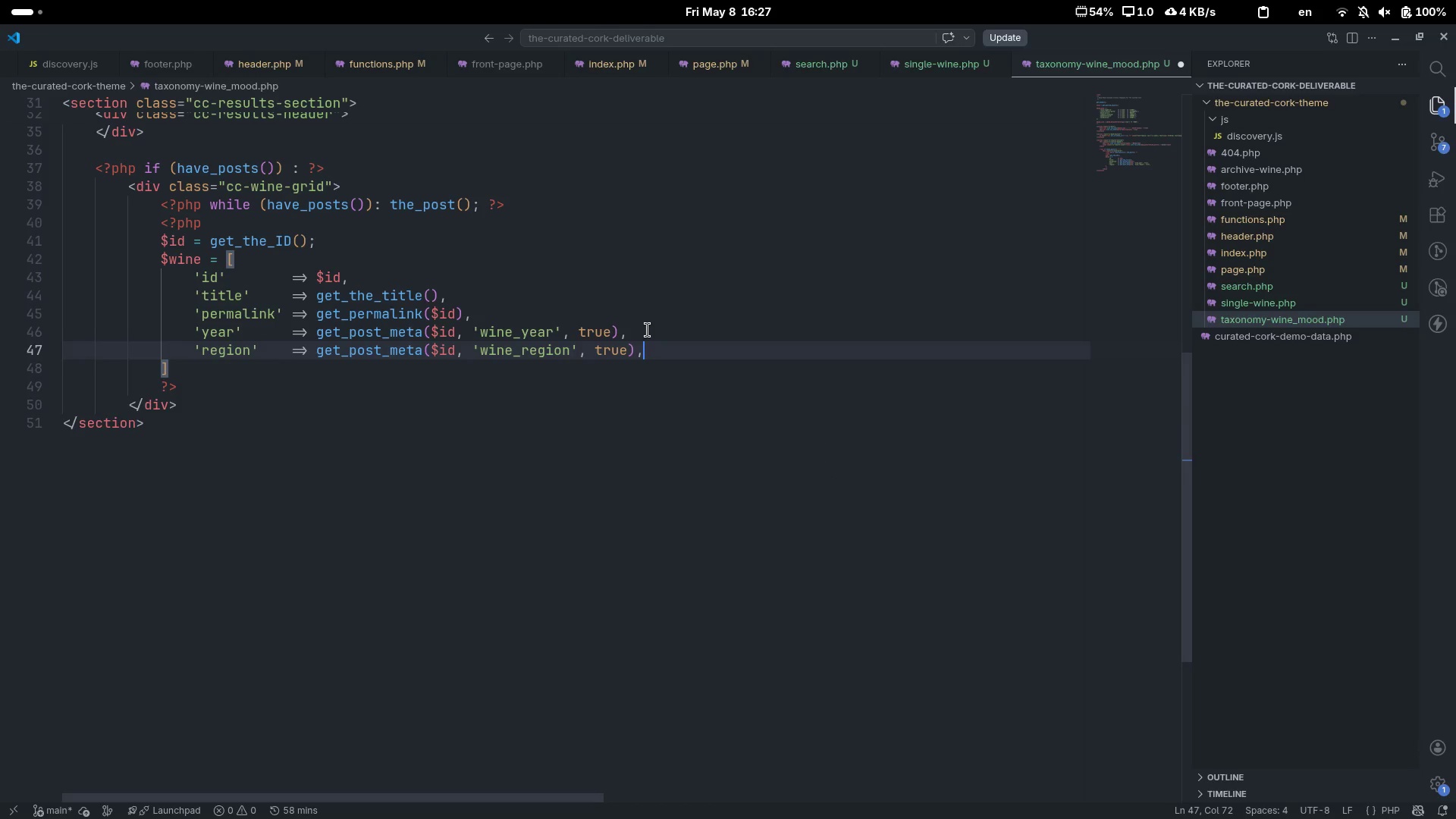 
key(Enter)
 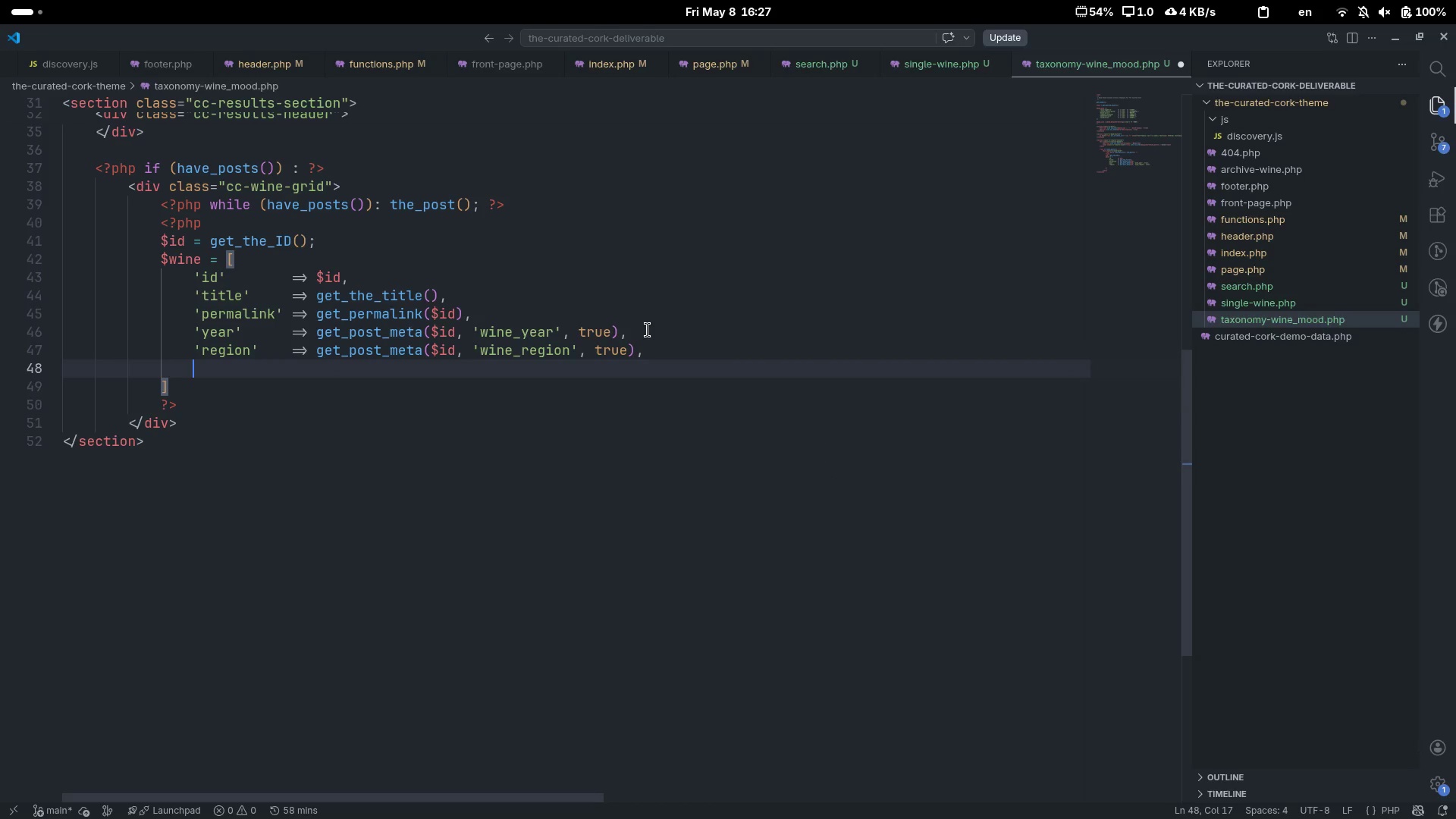 
type('tasting)
 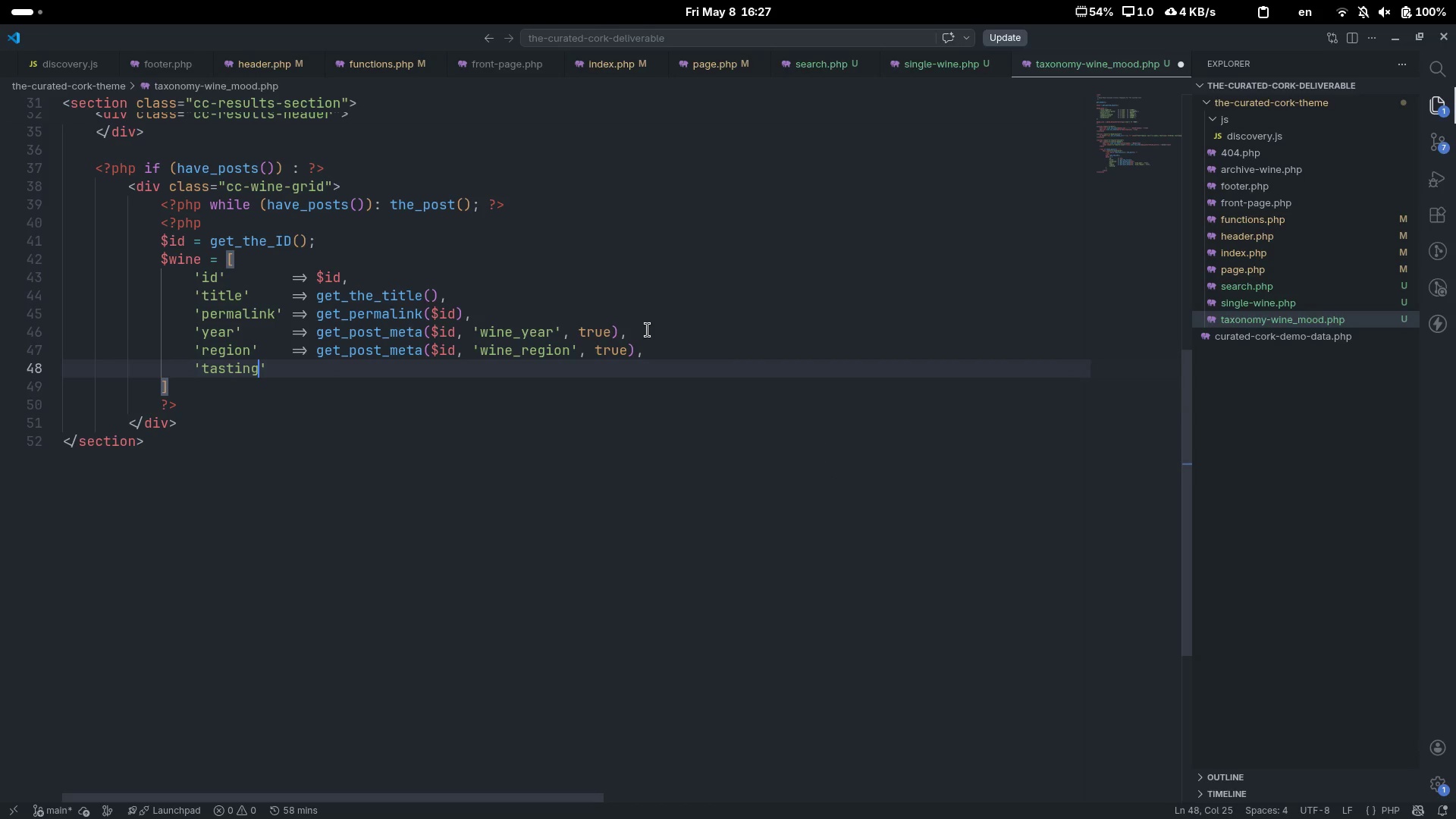 
key(ArrowRight)
 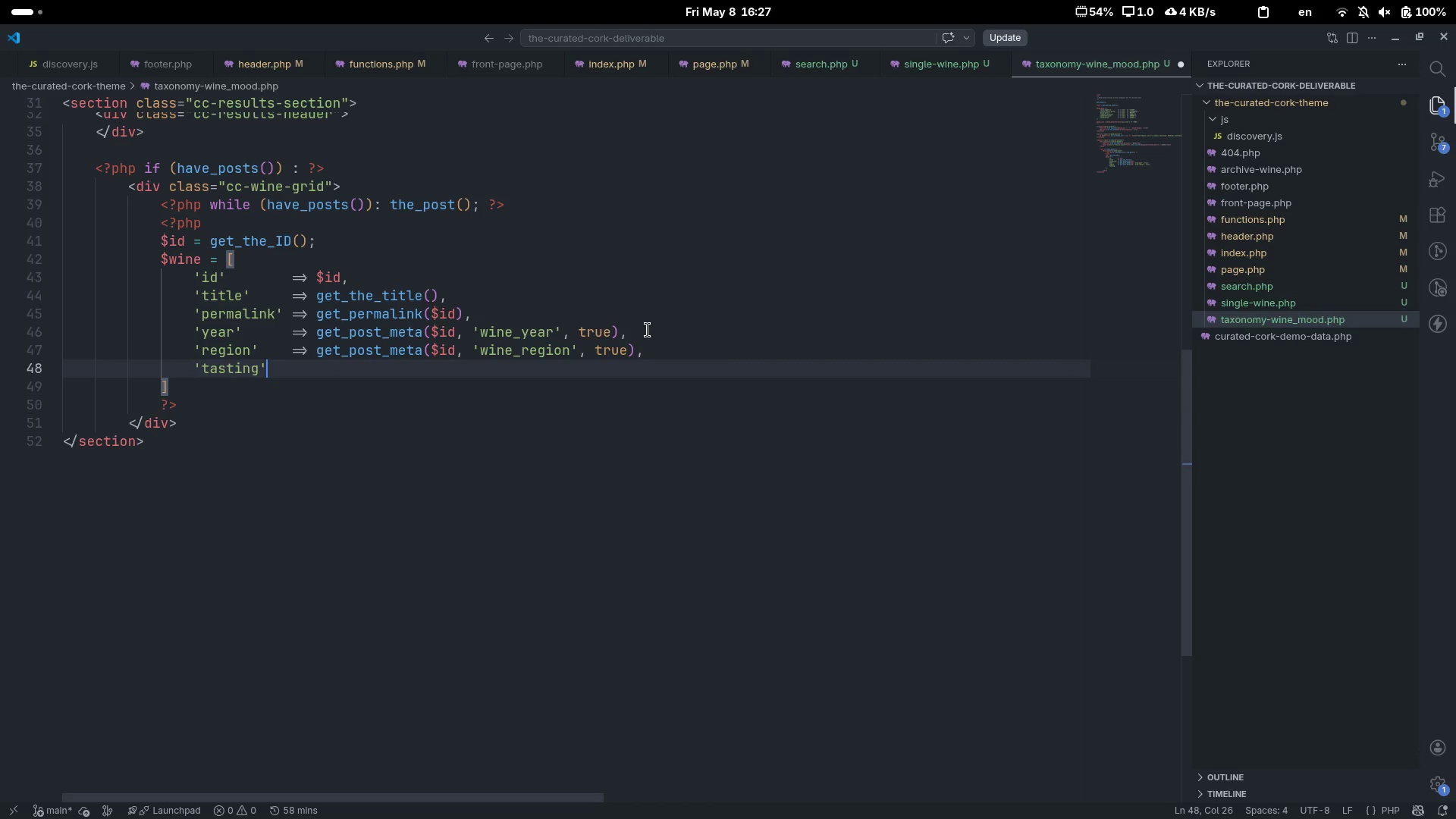 
key(Tab)
 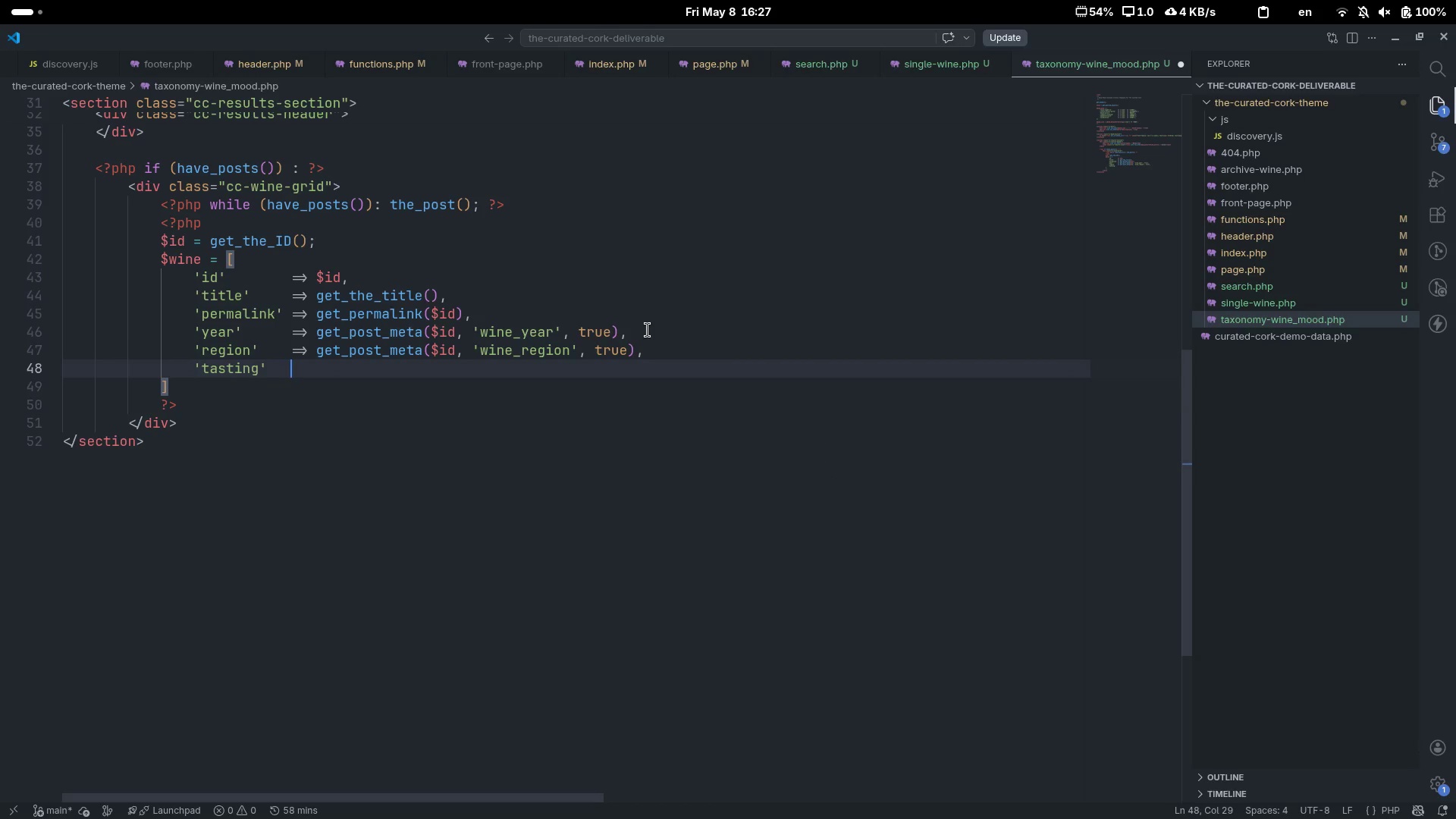 
key(Equal)
 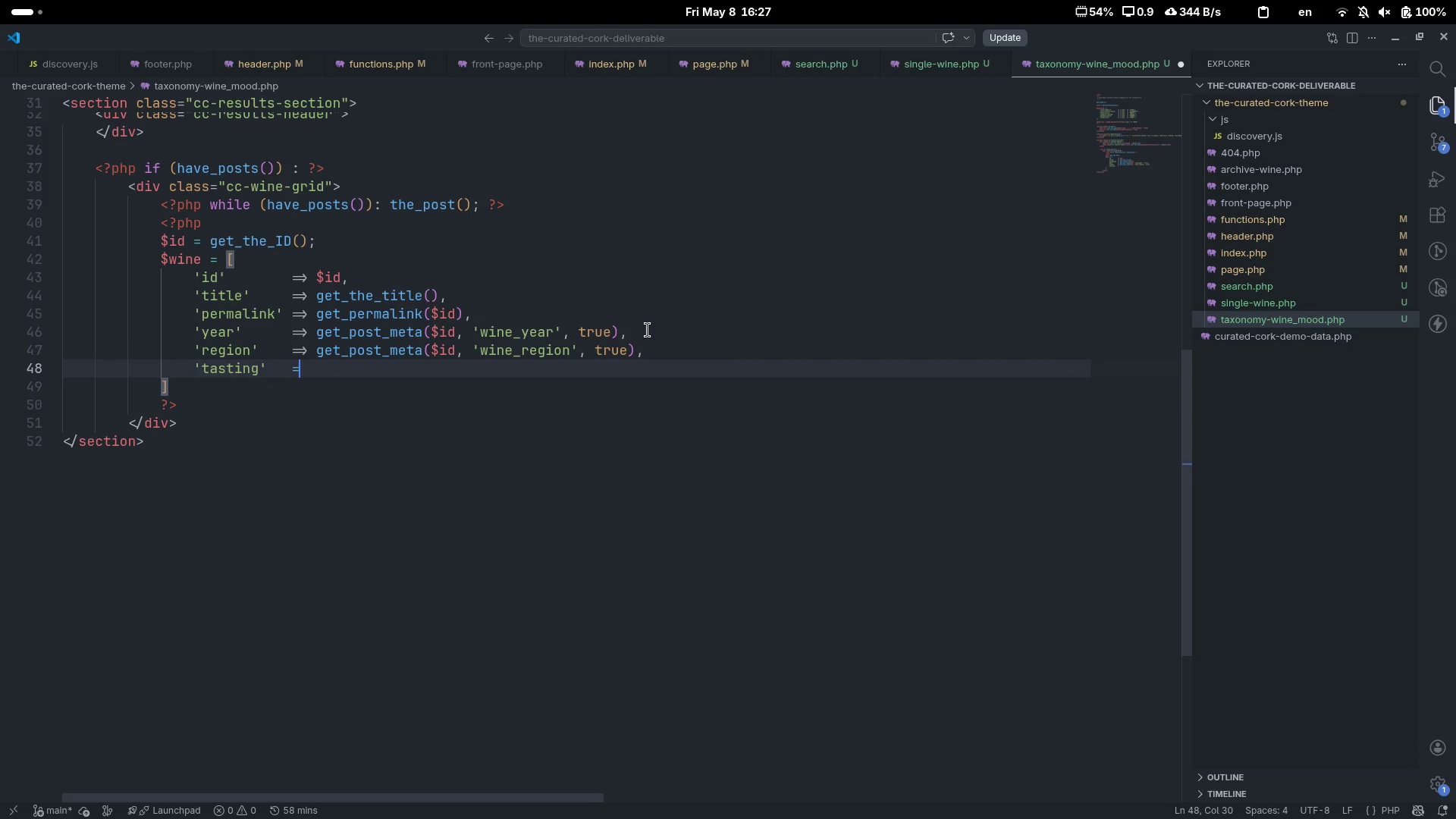 
key(Shift+ShiftLeft)
 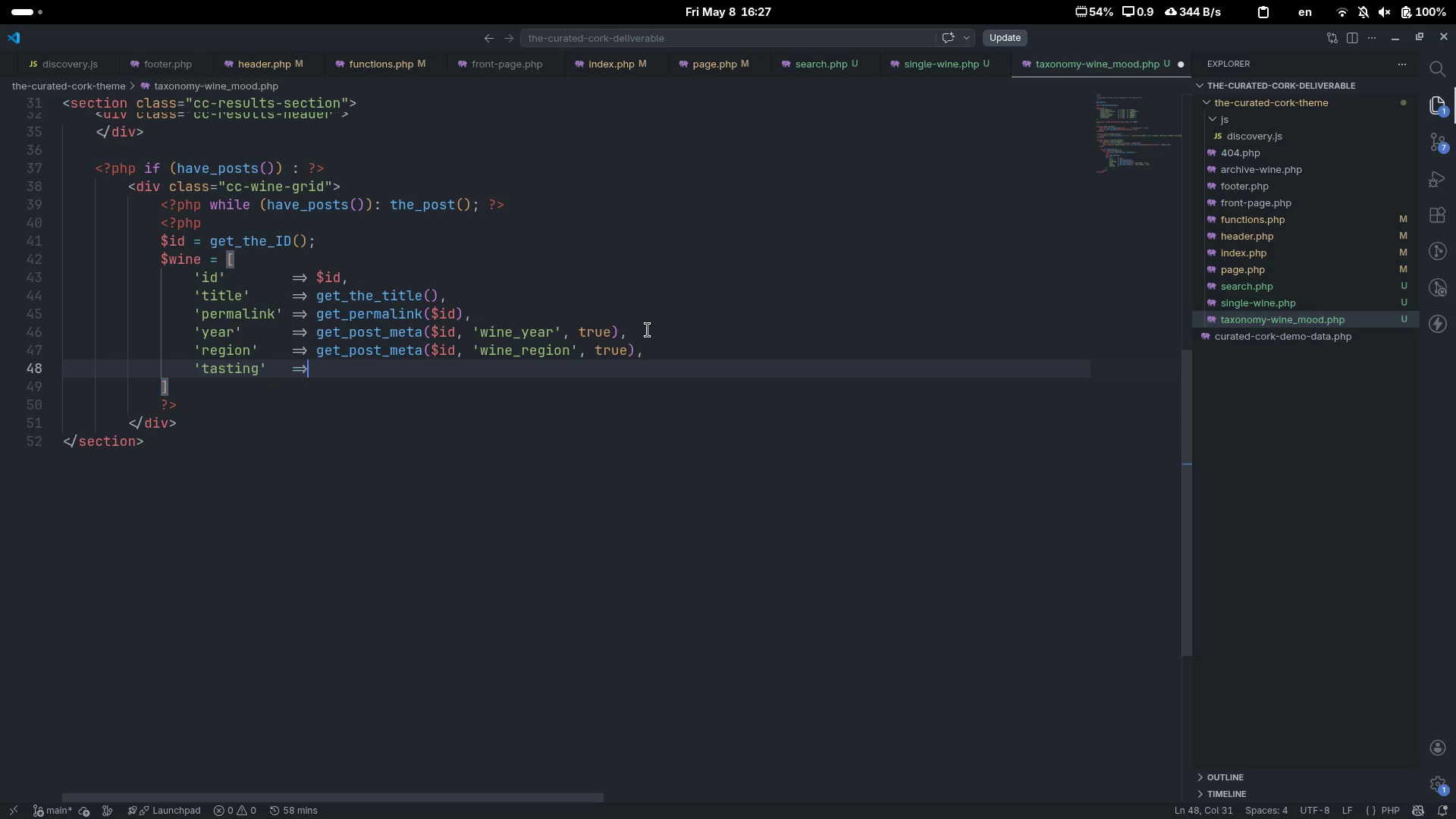 
key(Shift+Period)
 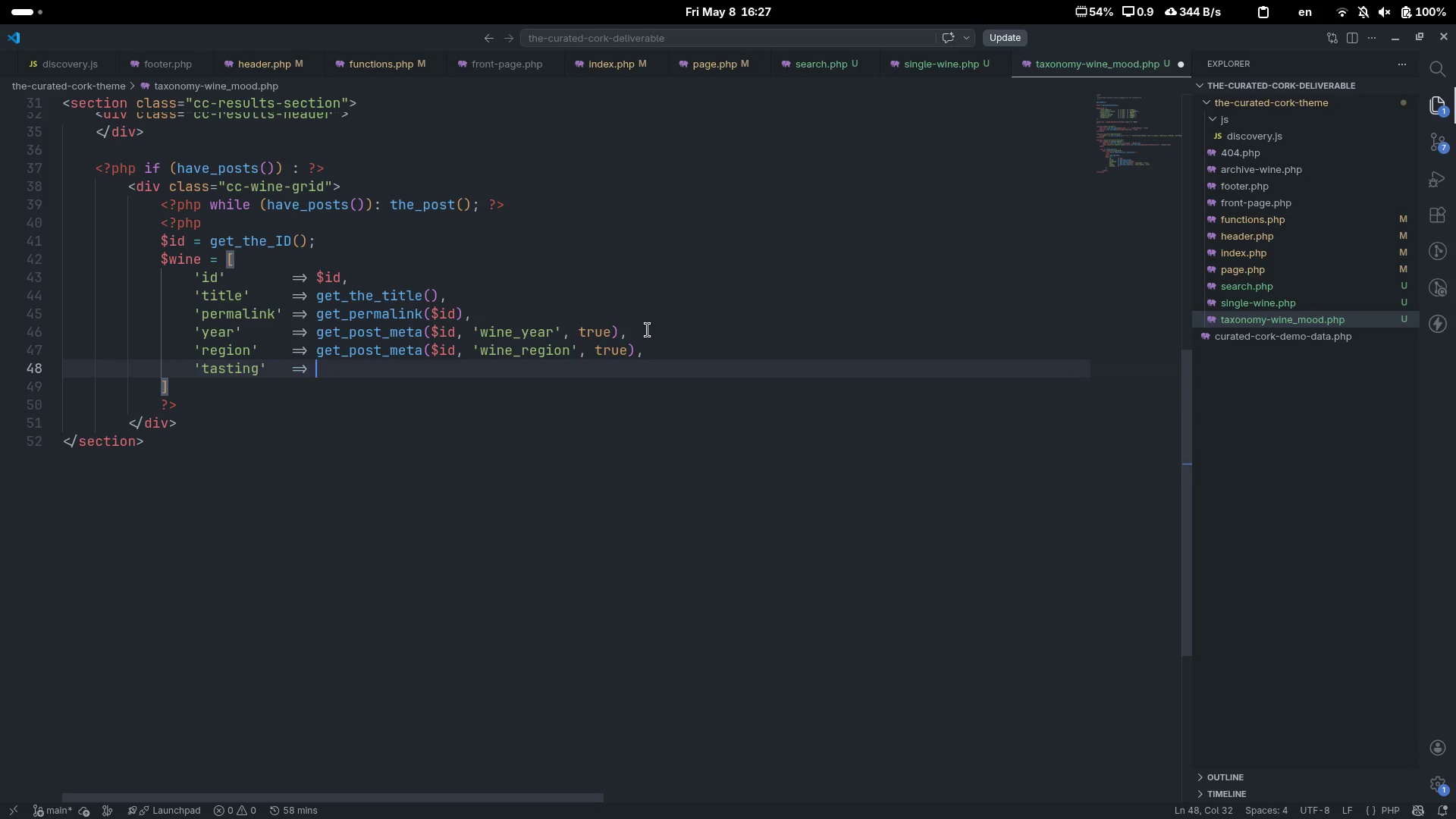 
key(Shift+Space)
 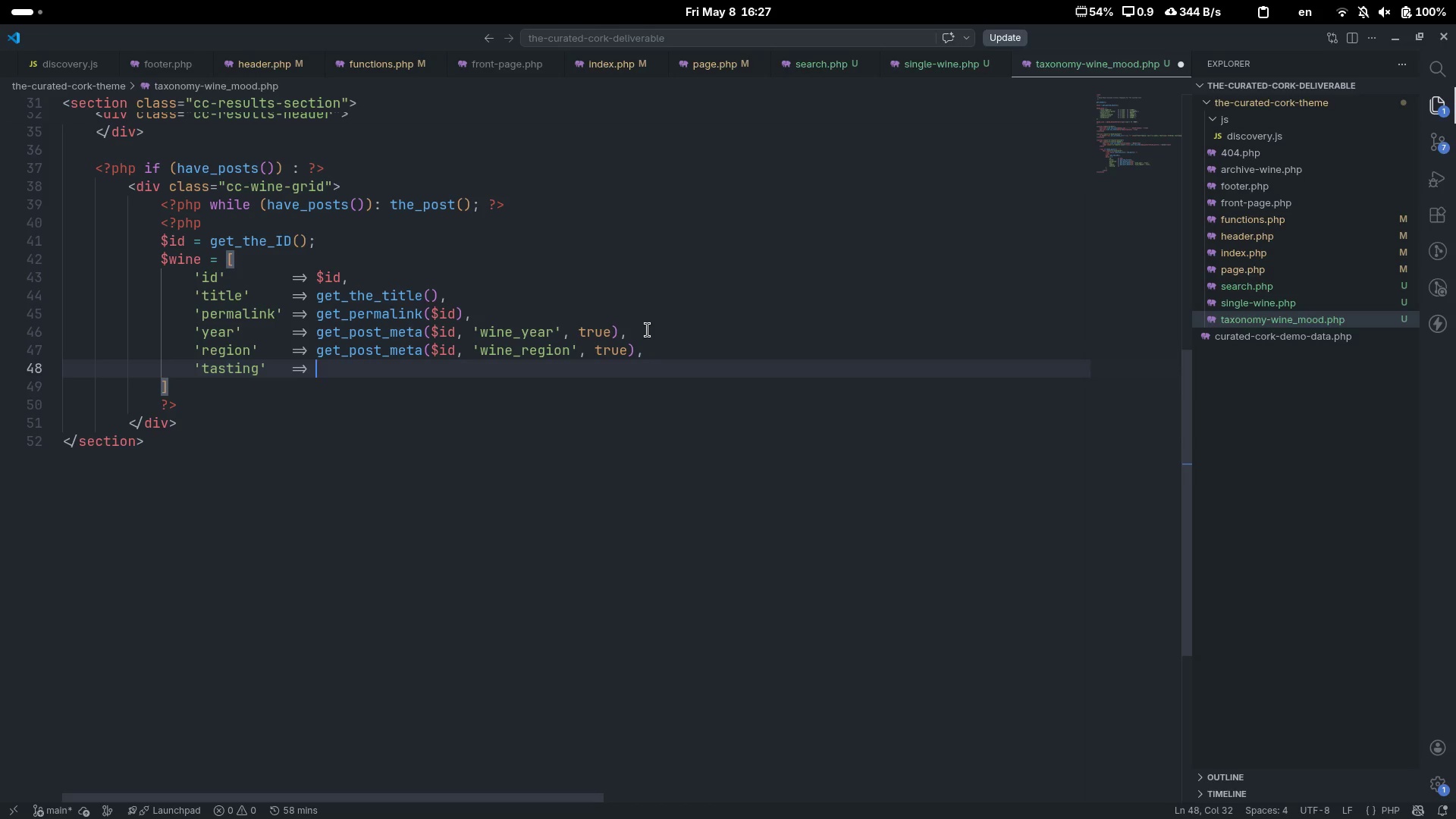 
type(get_post_meta9)
key(Backspace)
type(($ID)
key(Backspace)
key(Backspace)
type(id, 'tasting_notes)
 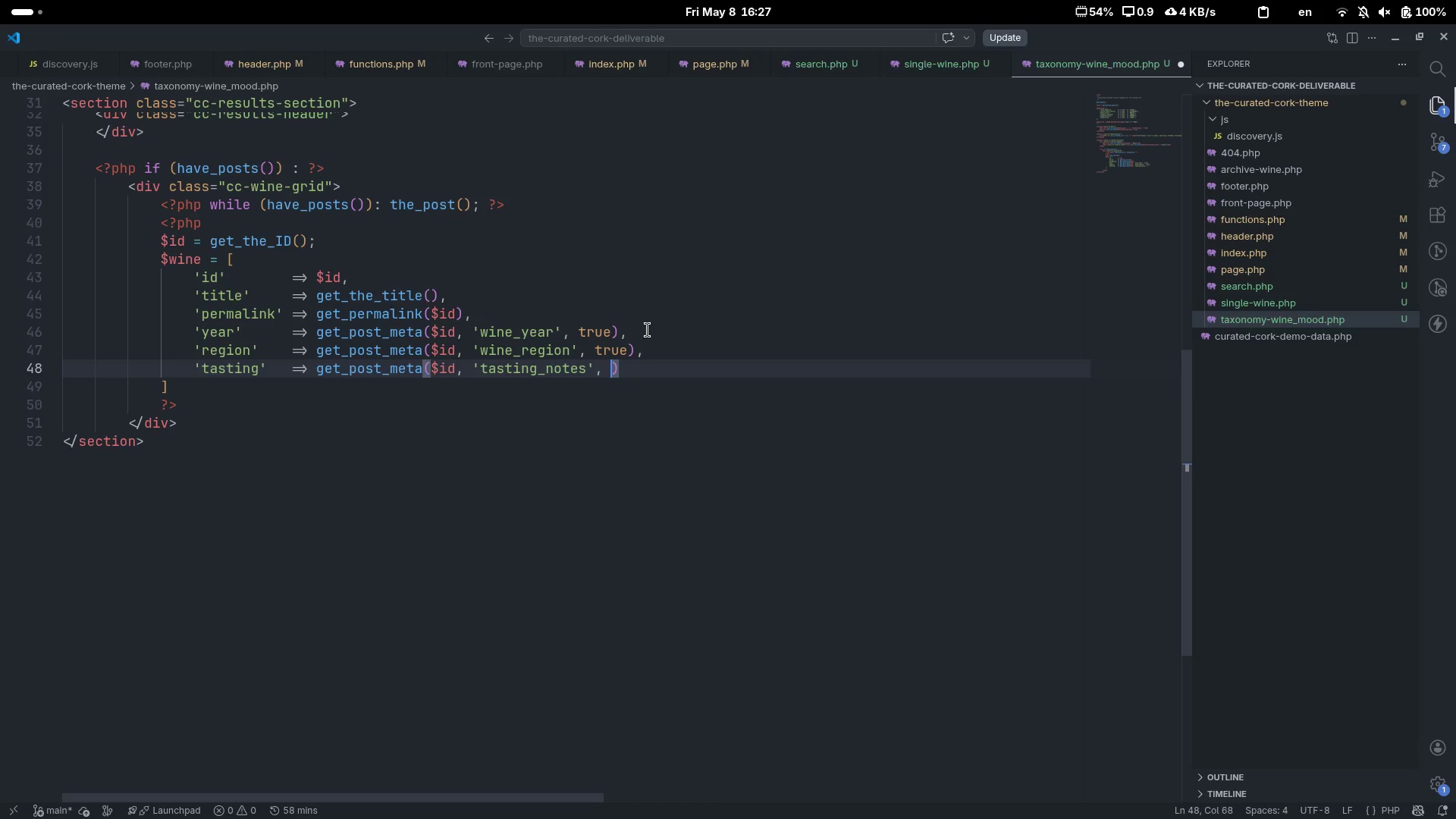 
 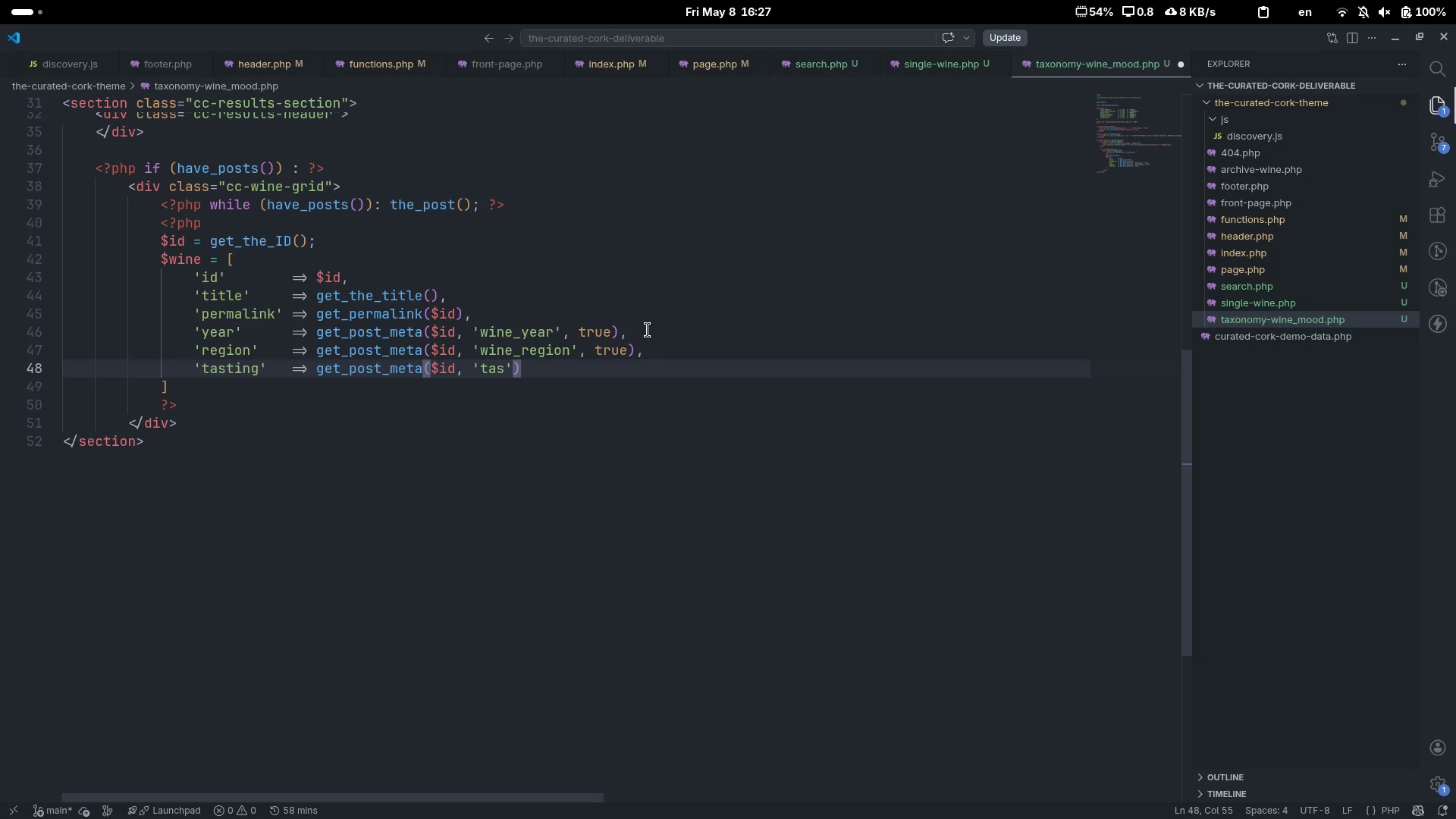 
key(ArrowRight)
 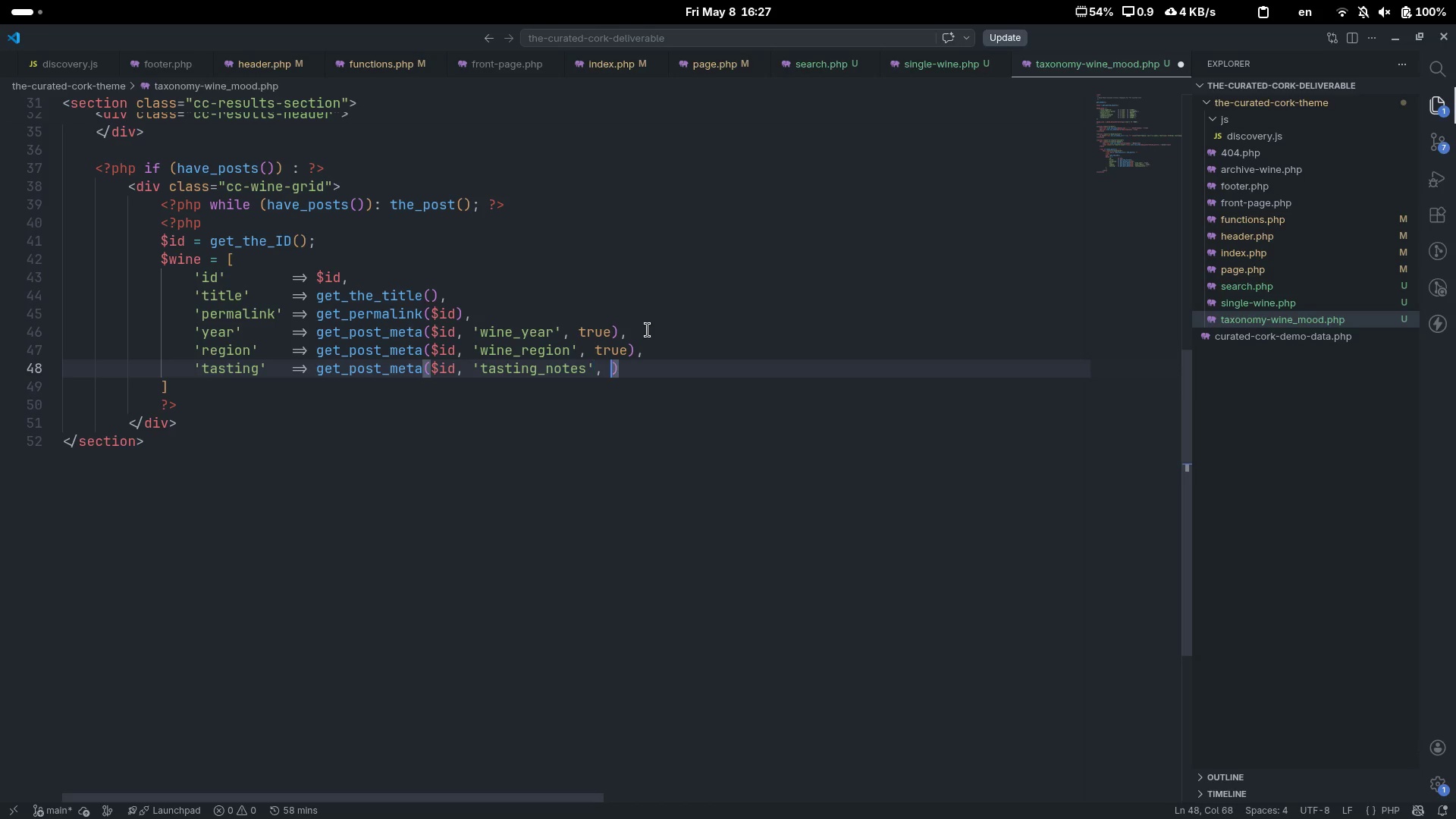 
type(, true)
 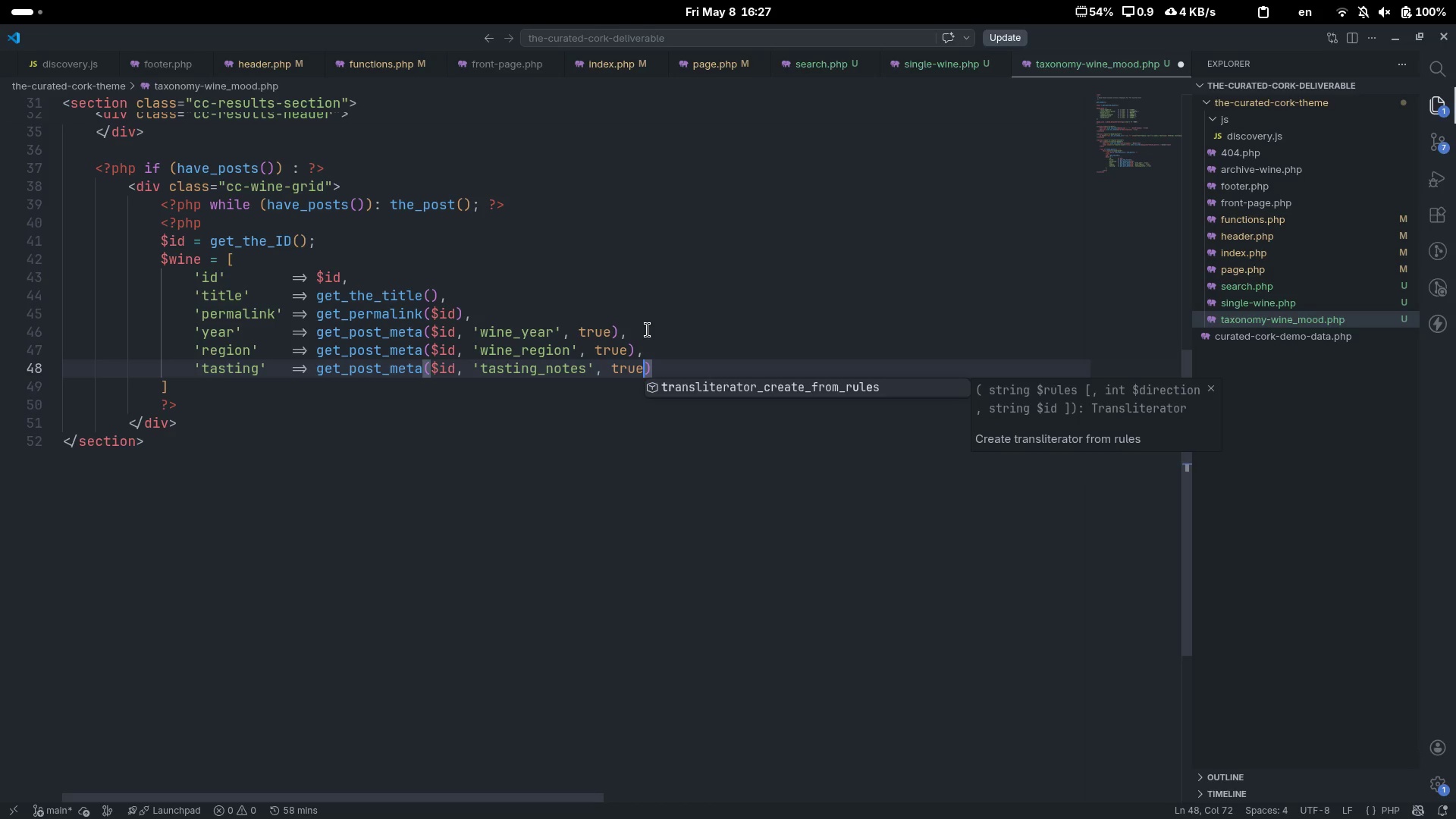 
key(Control+ControlLeft)
 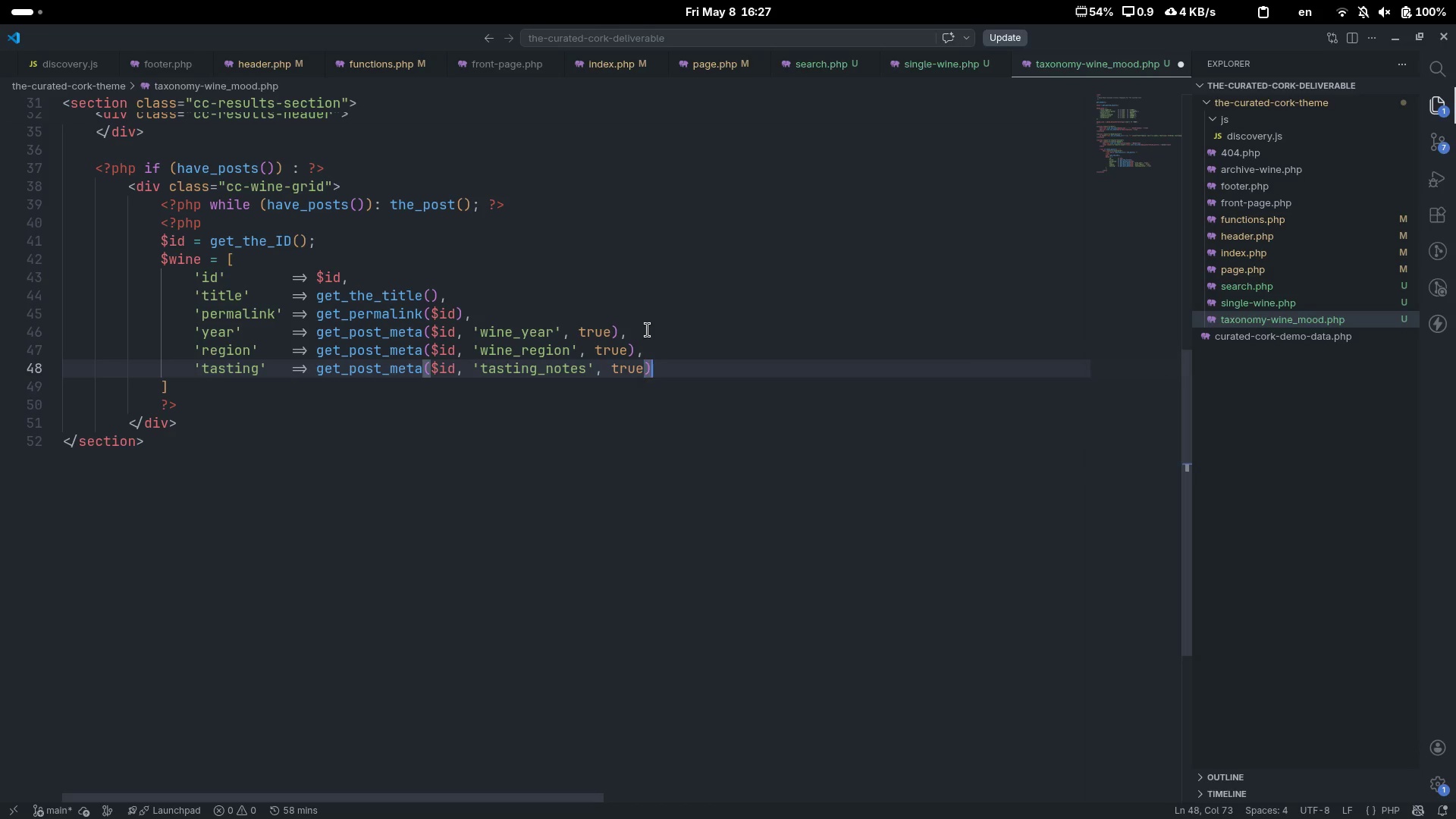 
key(Control+ArrowRight)
 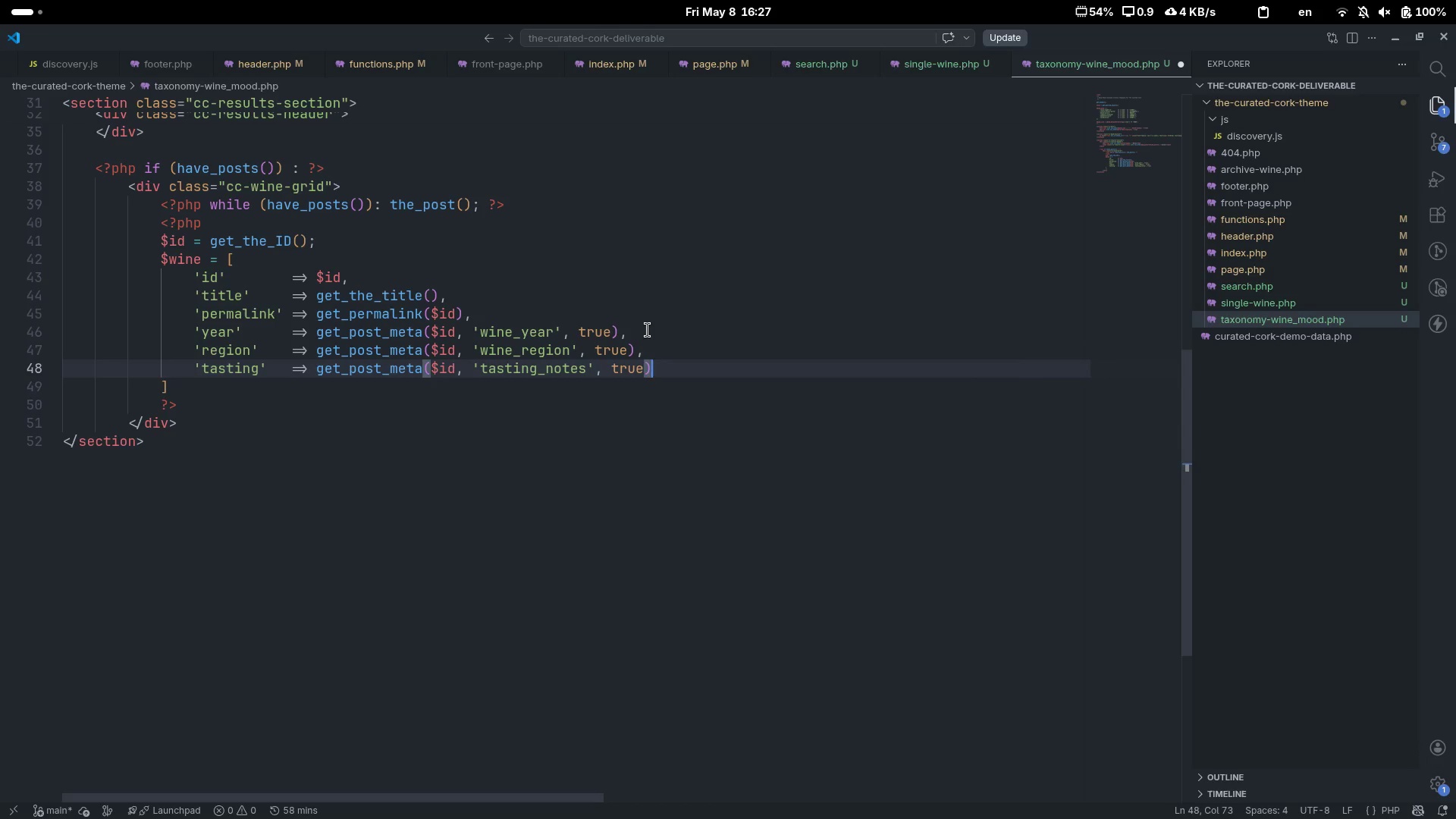 
key(Comma)
 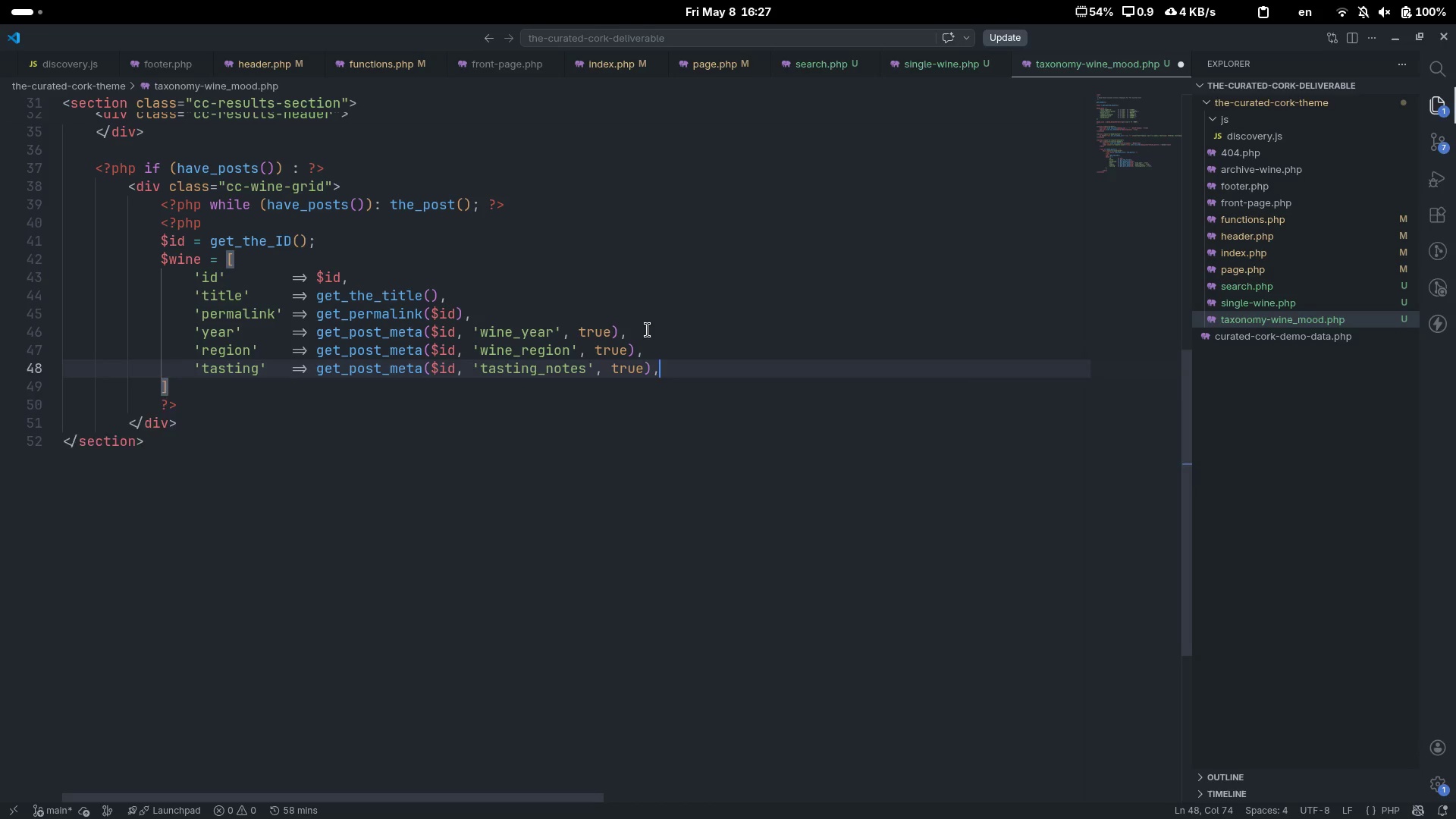 
key(Enter)
 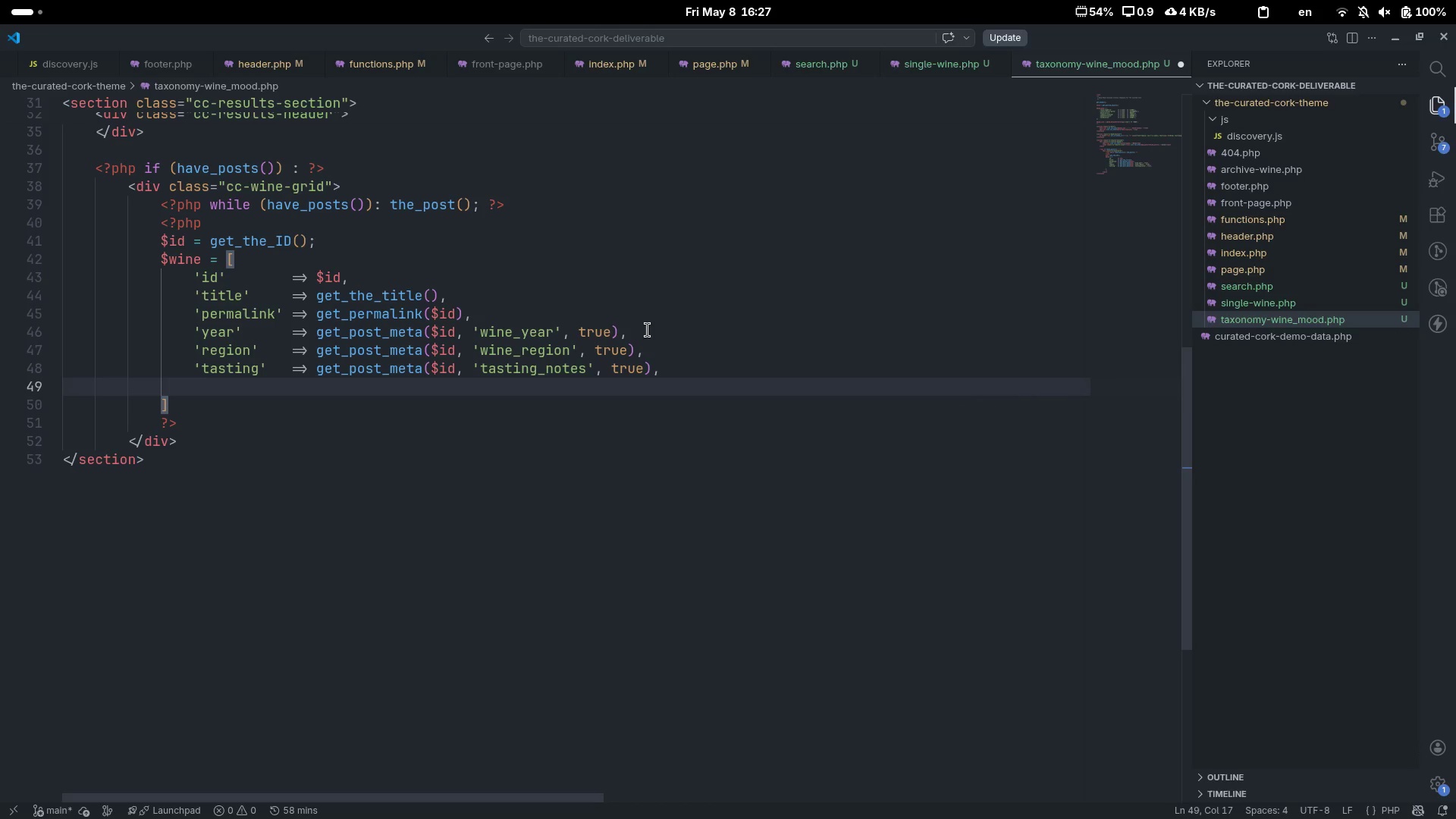 
type('pairing)
 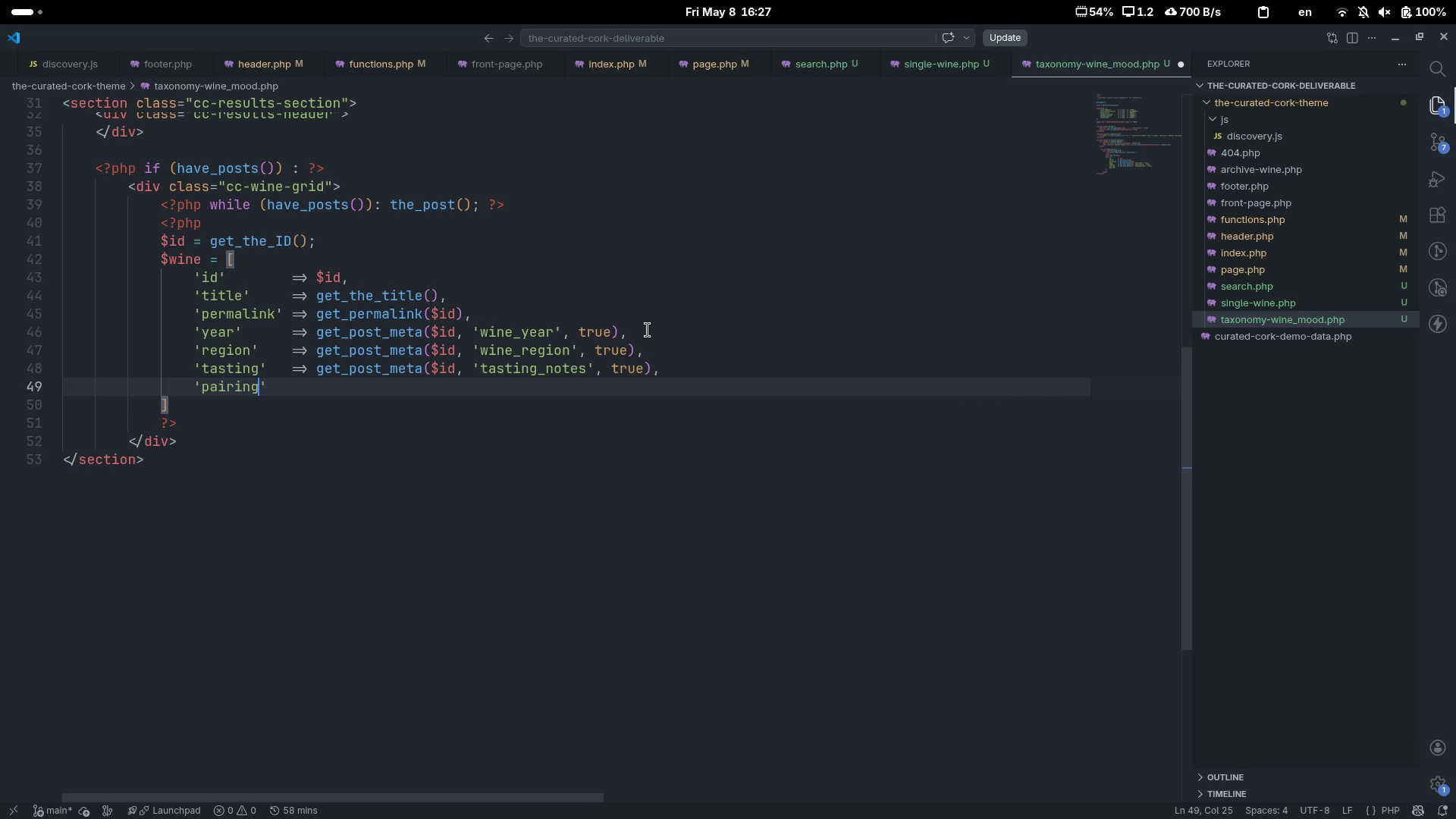 
key(ArrowRight)
 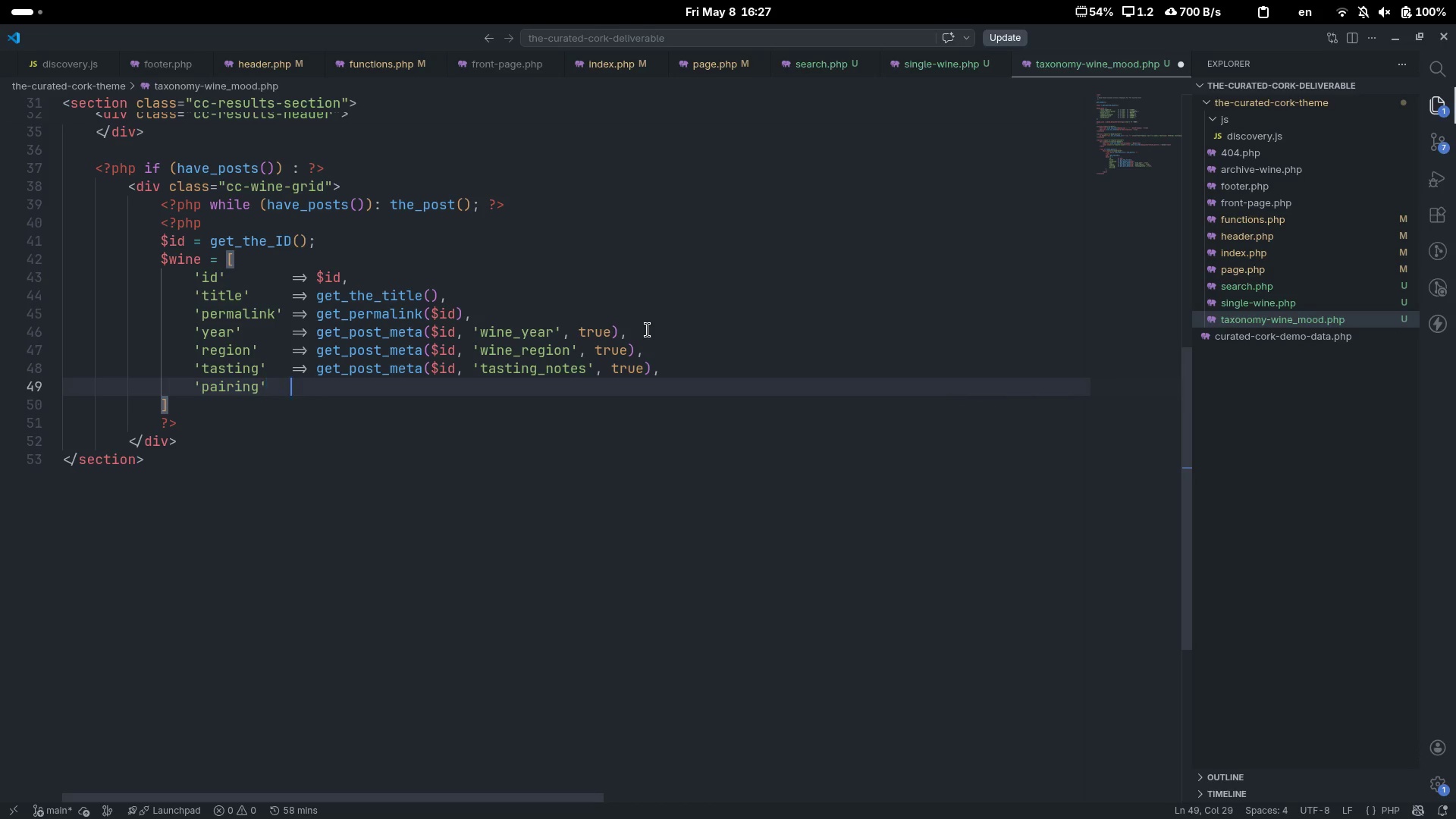 
key(Tab)
 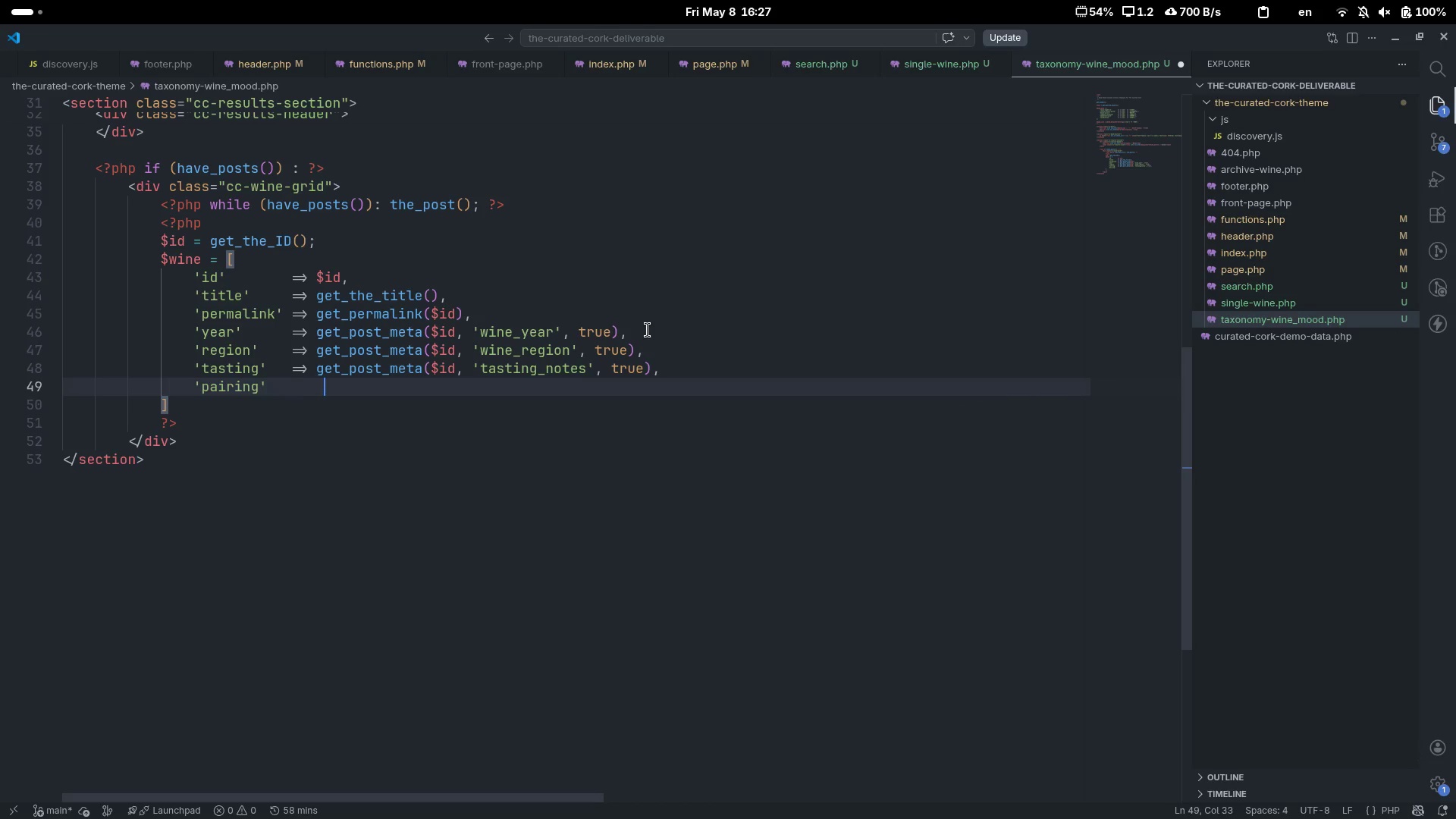 
key(Tab)
 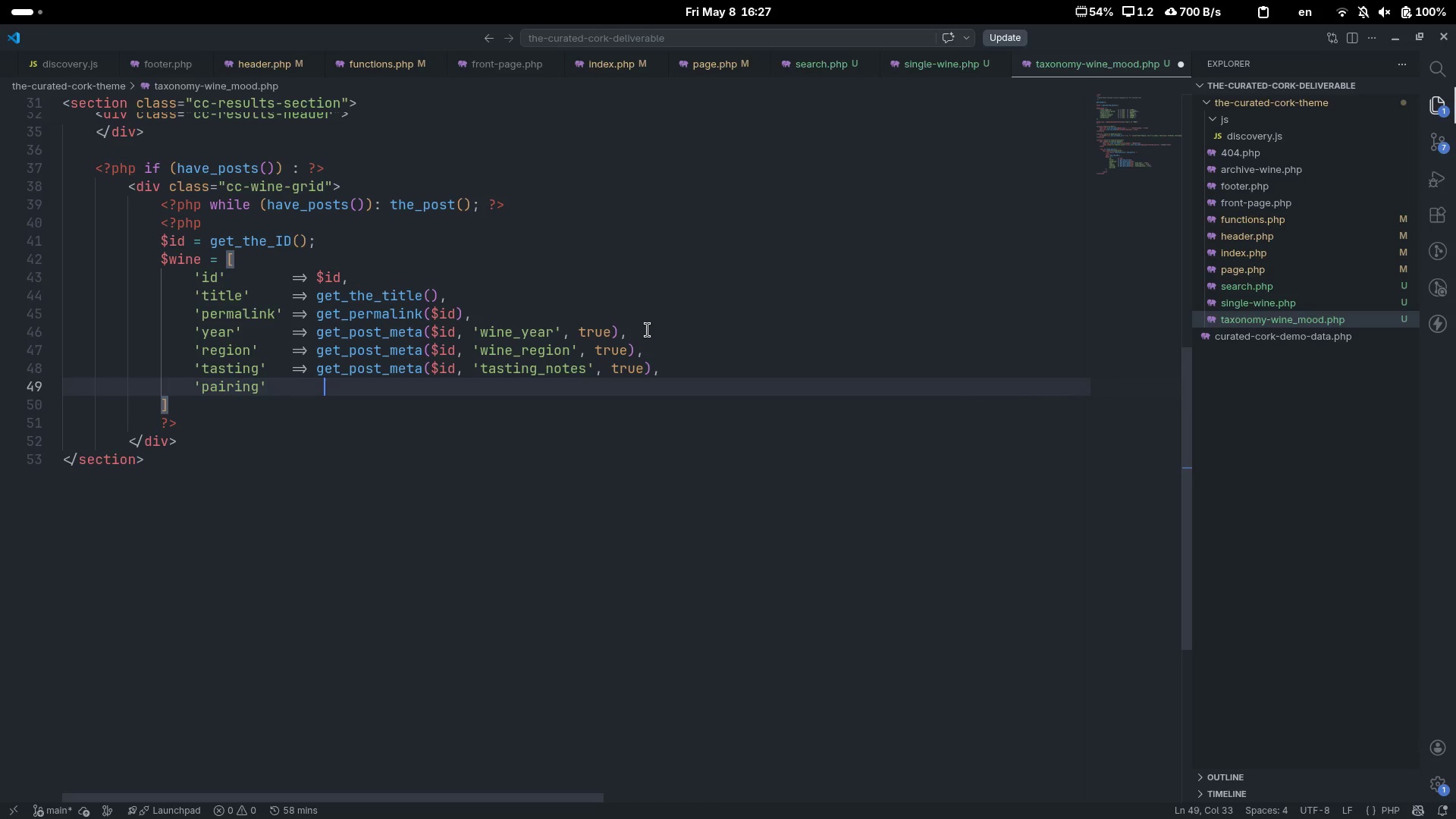 
key(Control+ControlLeft)
 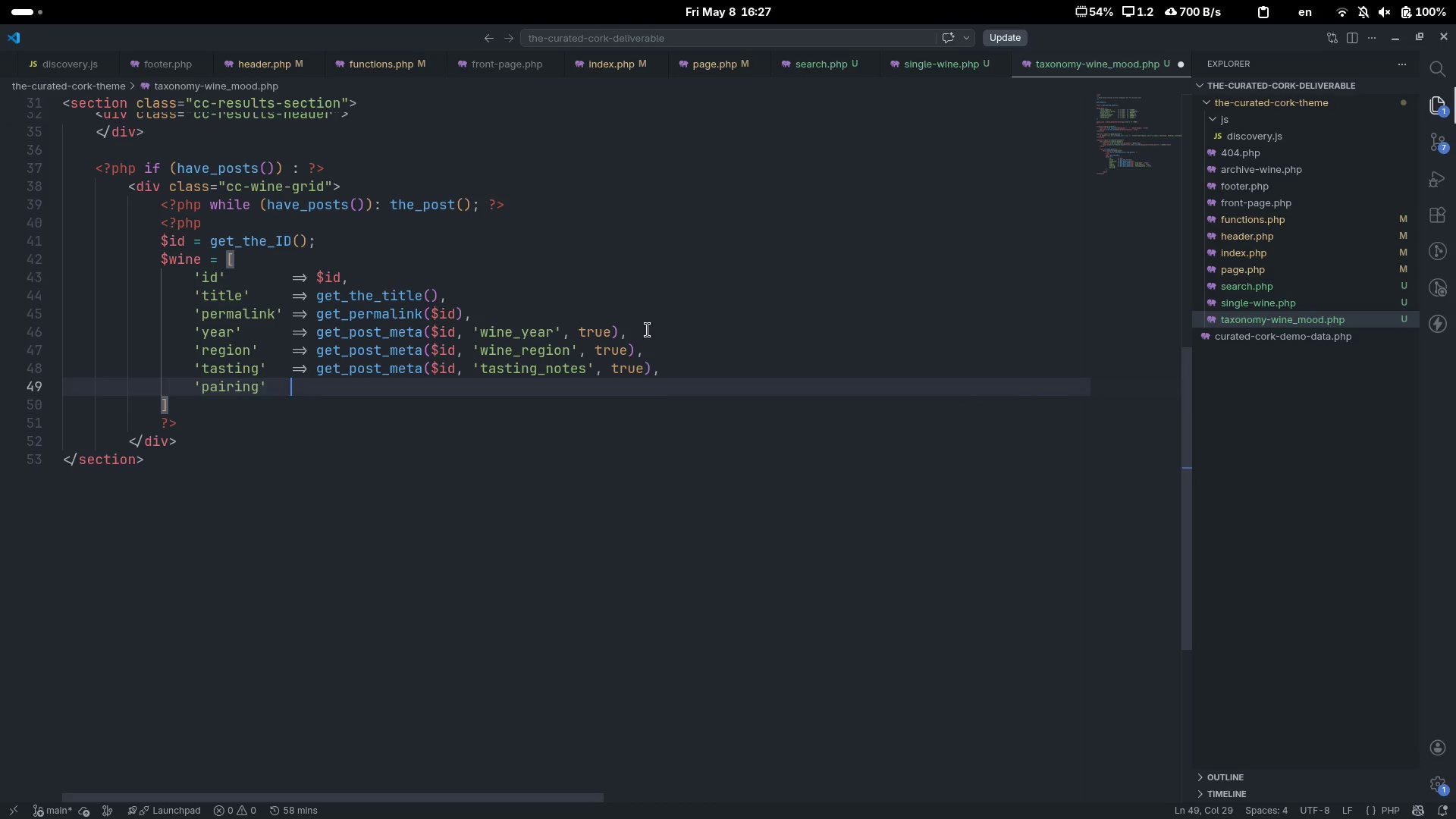 
key(Control+Z)
 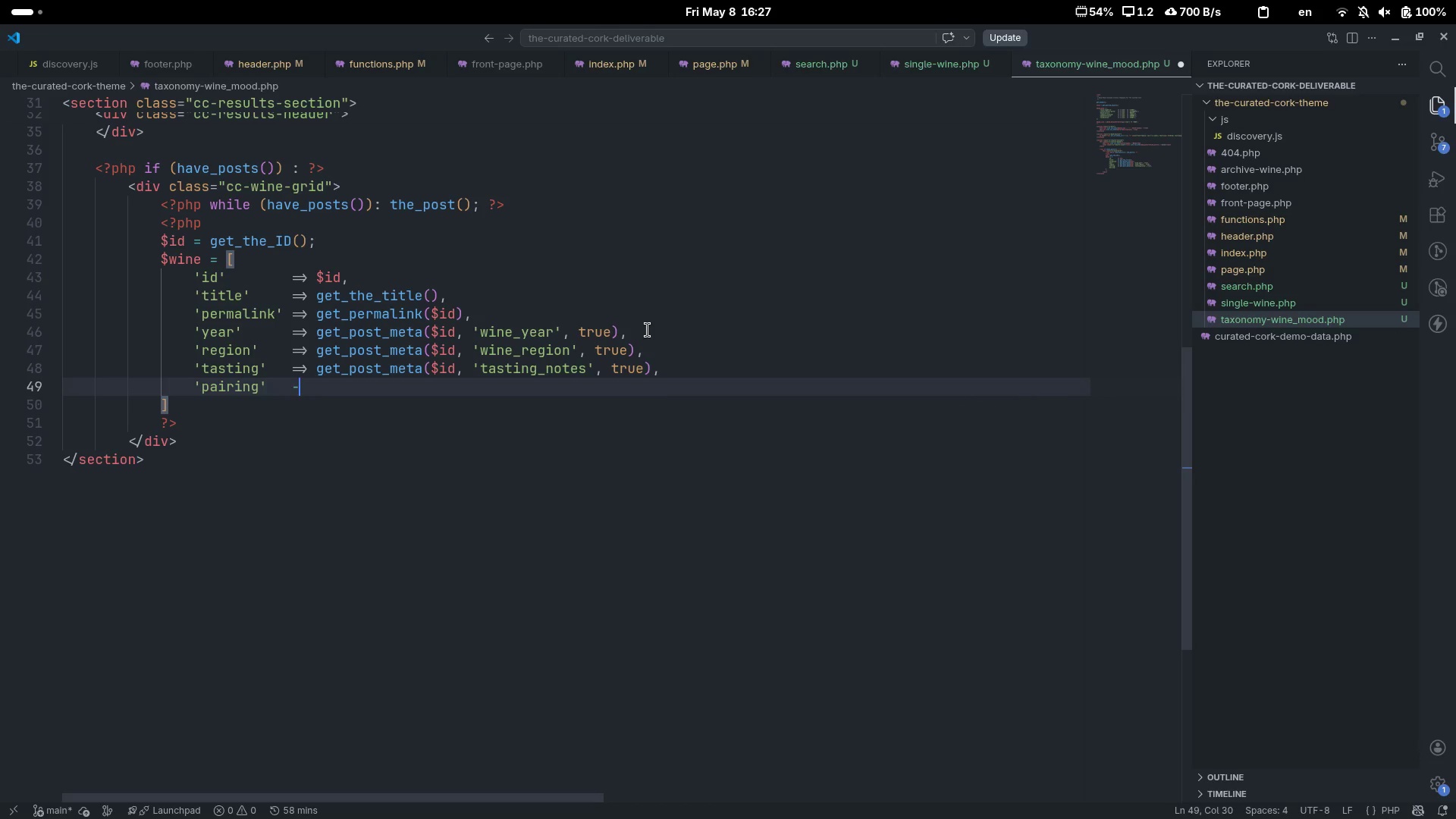 
type(->)
key(Backspace)
key(Backspace)
type(=> get_post_meta(%id)
 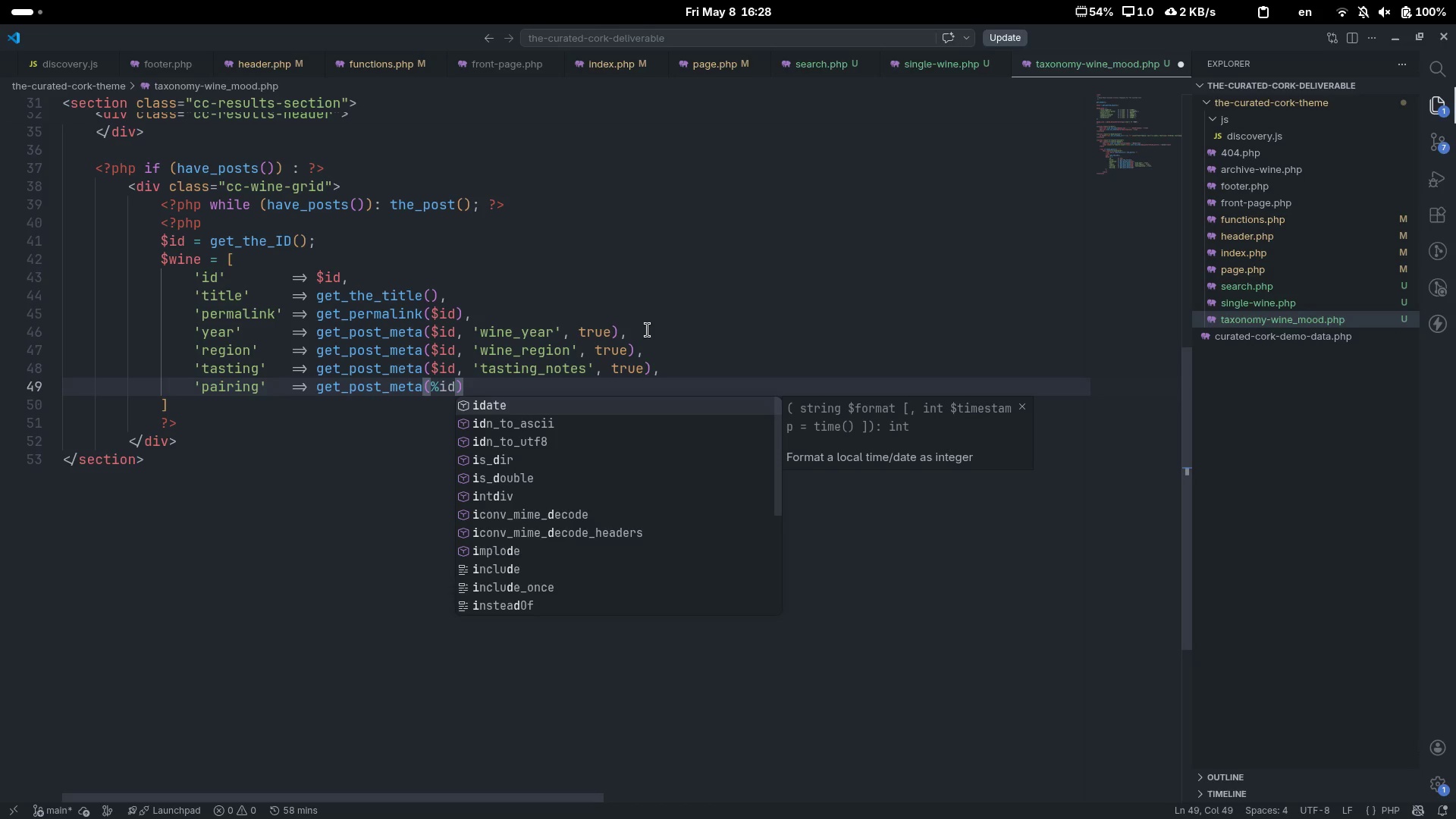 
key(Control+ControlLeft)
 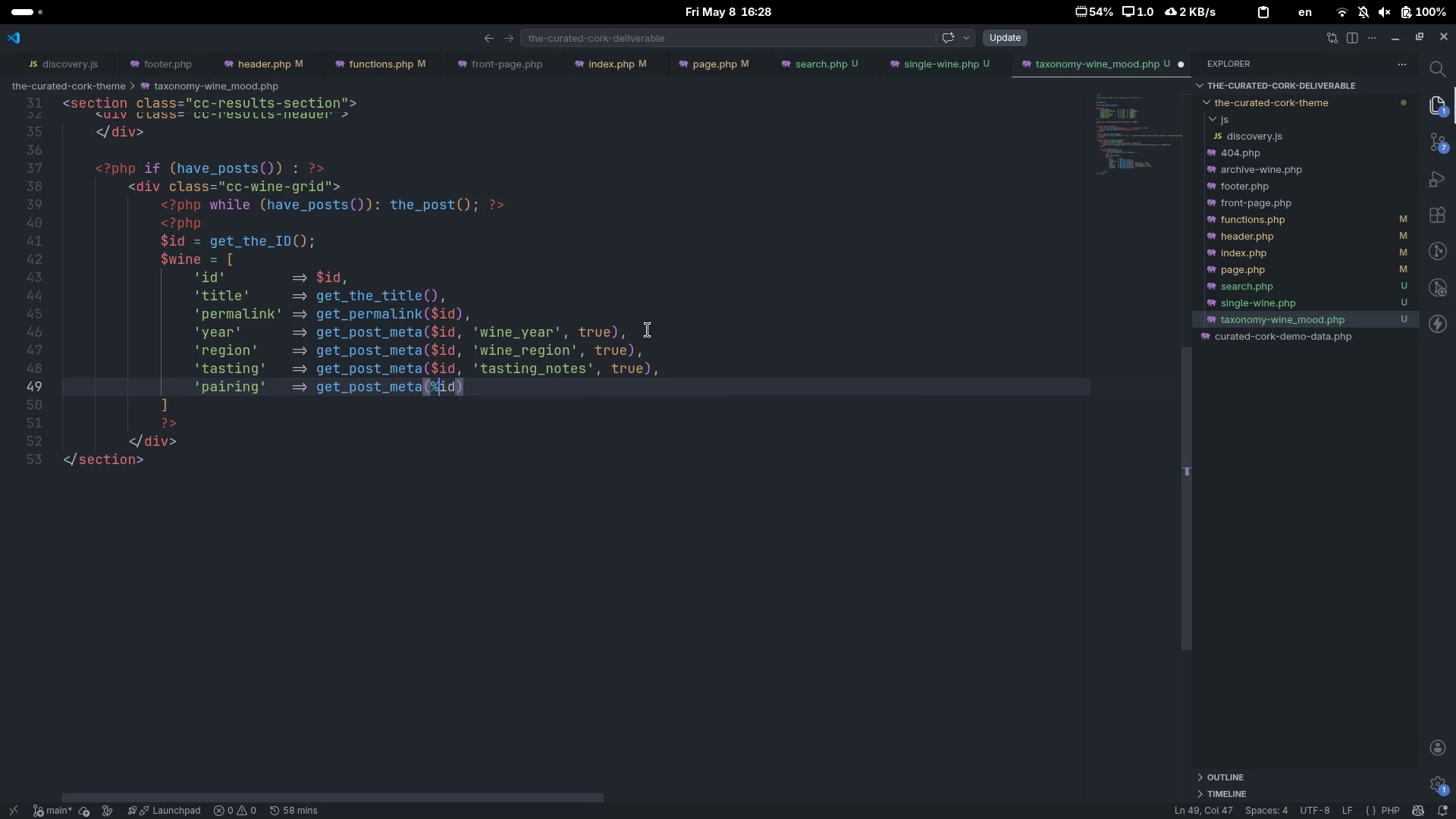 
key(Control+ArrowLeft)
 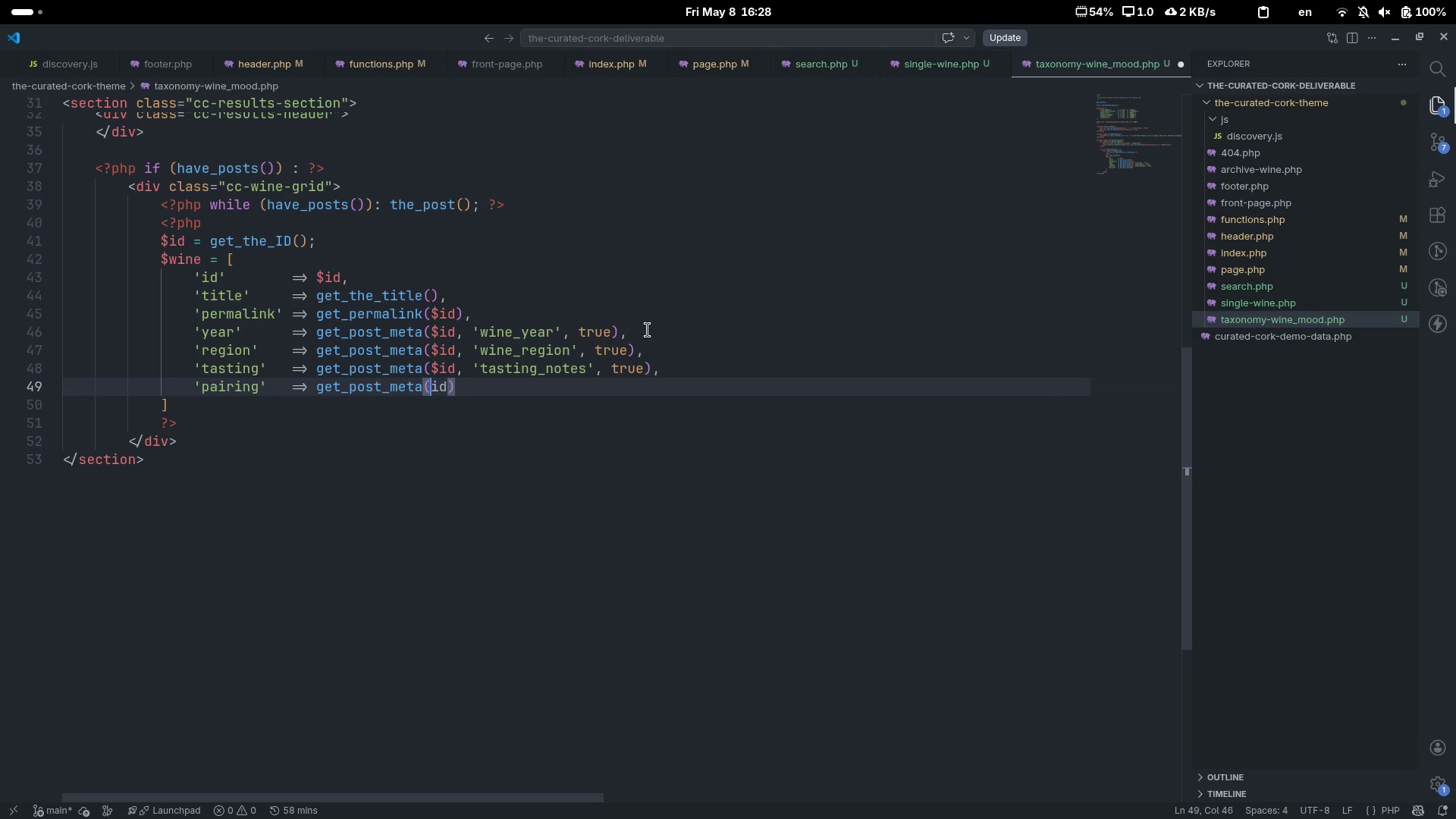 
key(Backspace)
 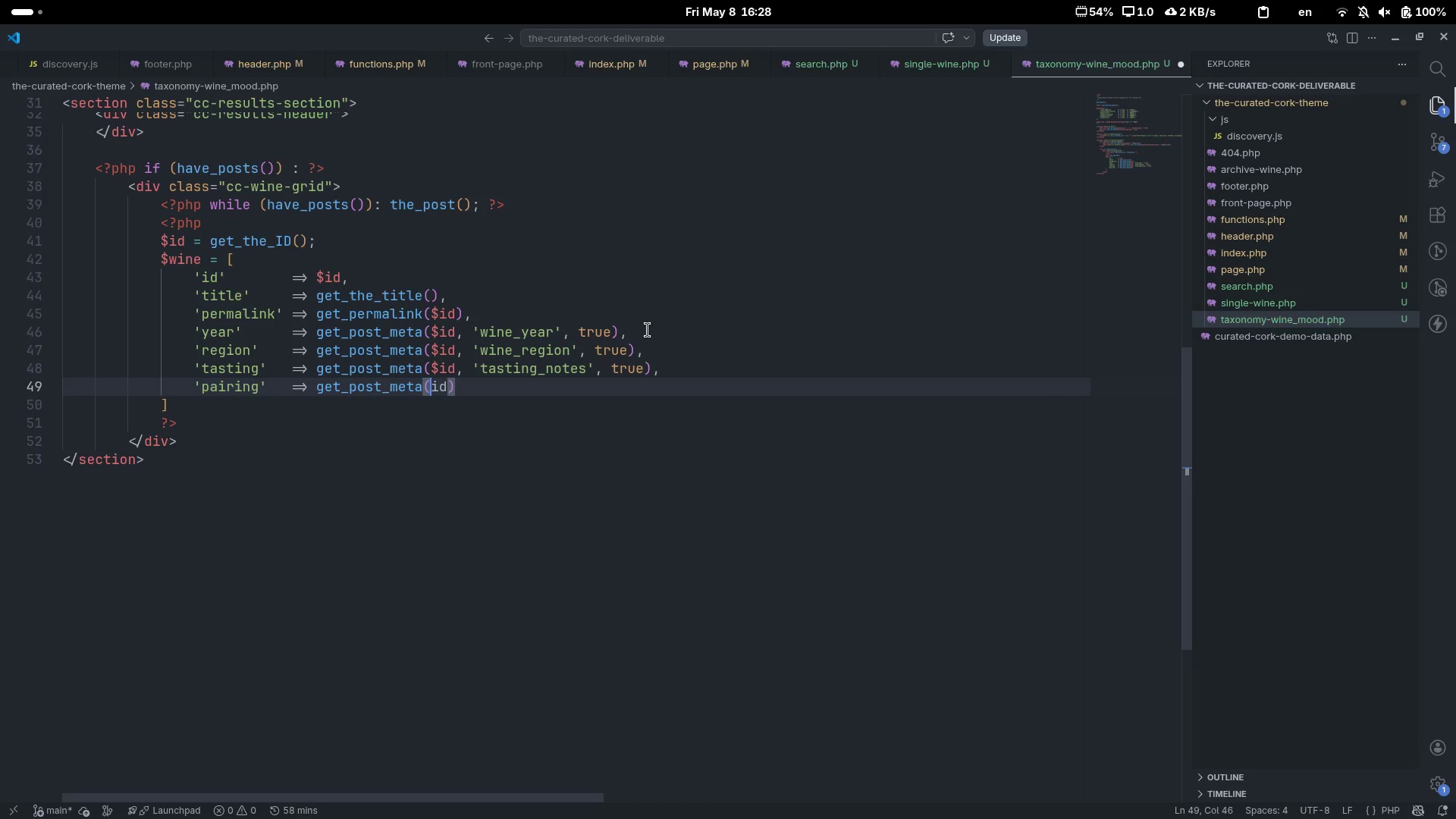 
key(Shift+4)
 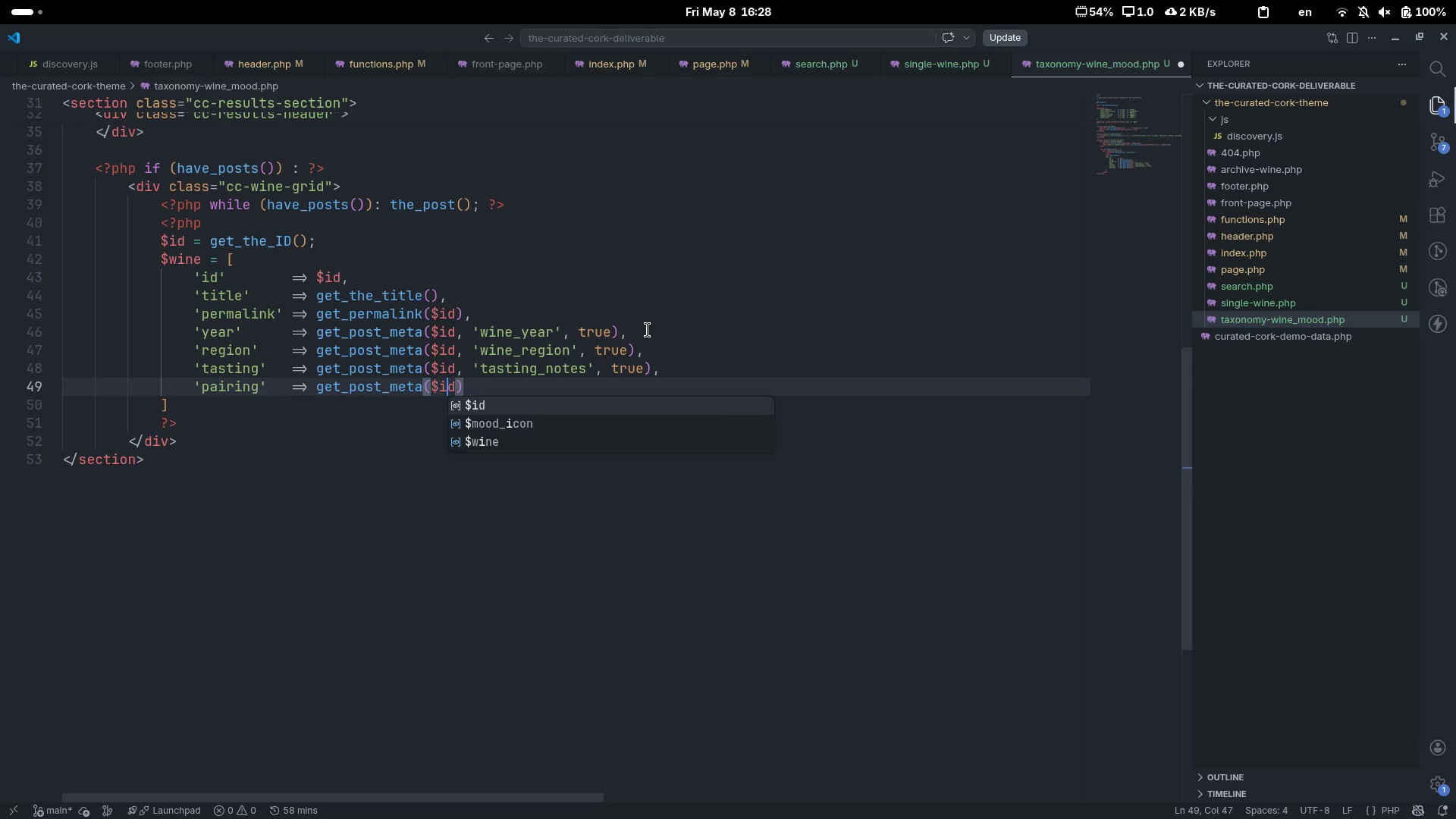 
key(ArrowRight)
 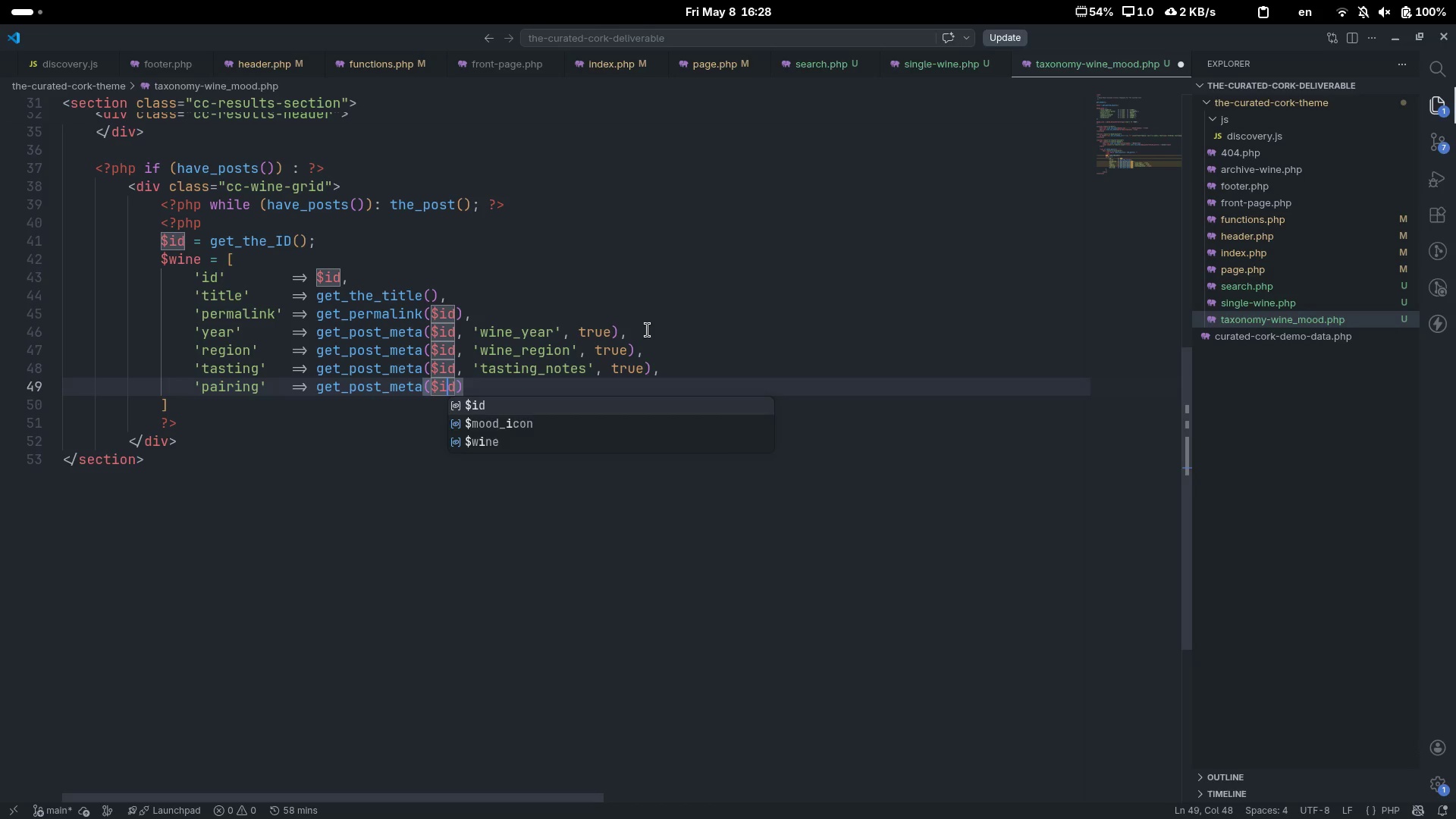 
key(Control+ControlLeft)
 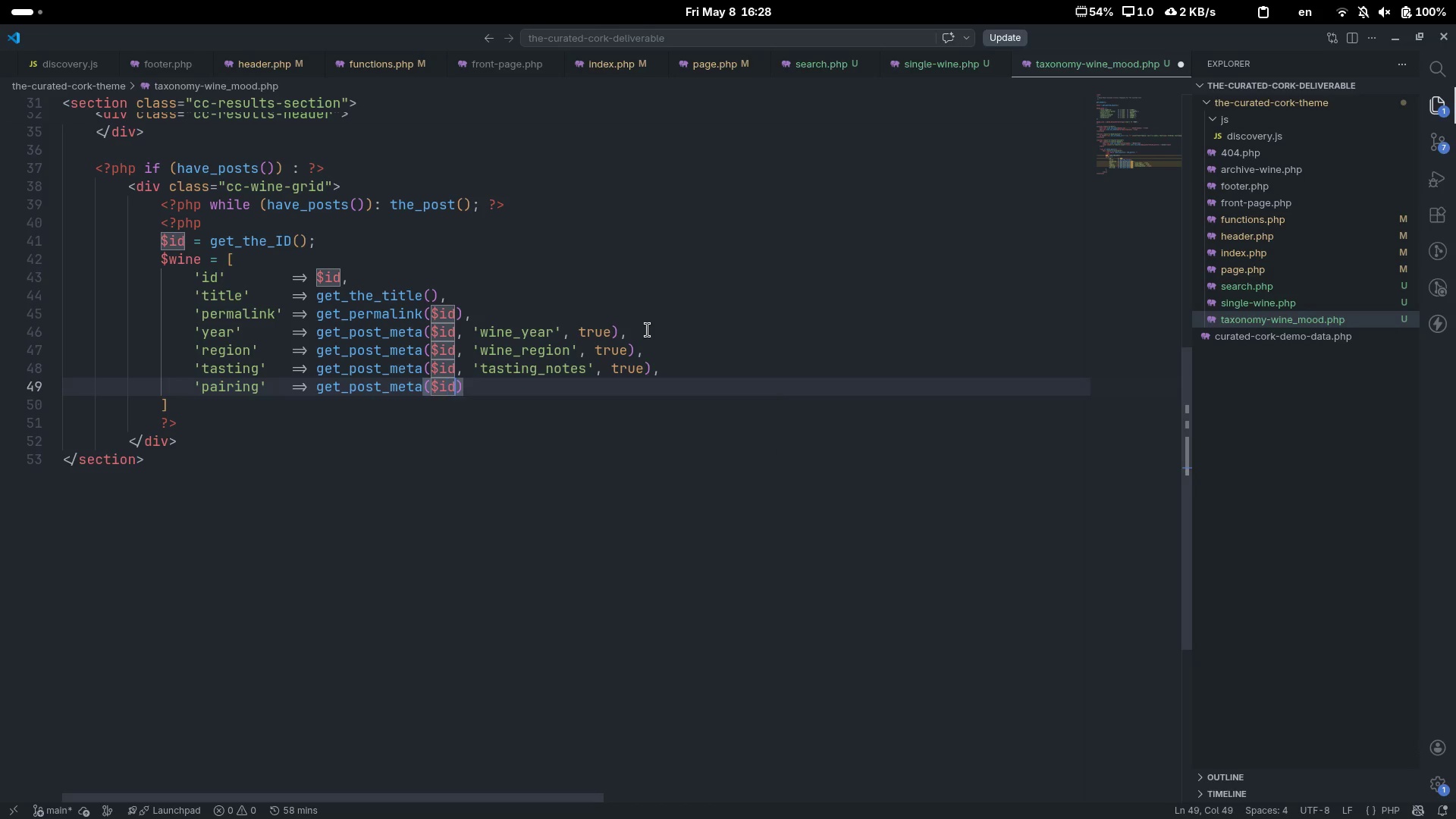 
key(Control+ArrowRight)
 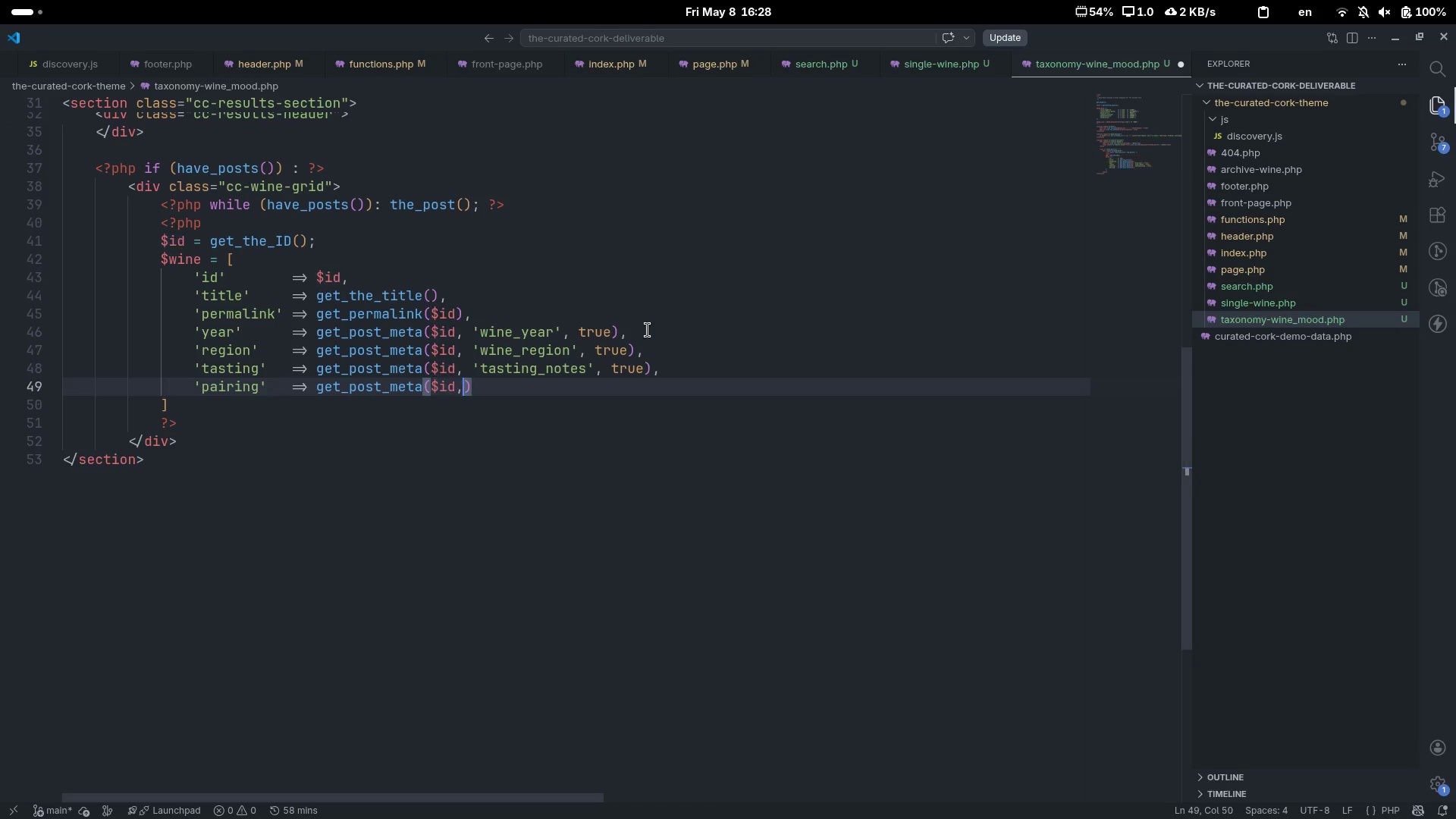 
type(, 'wine)
key(Backspace)
 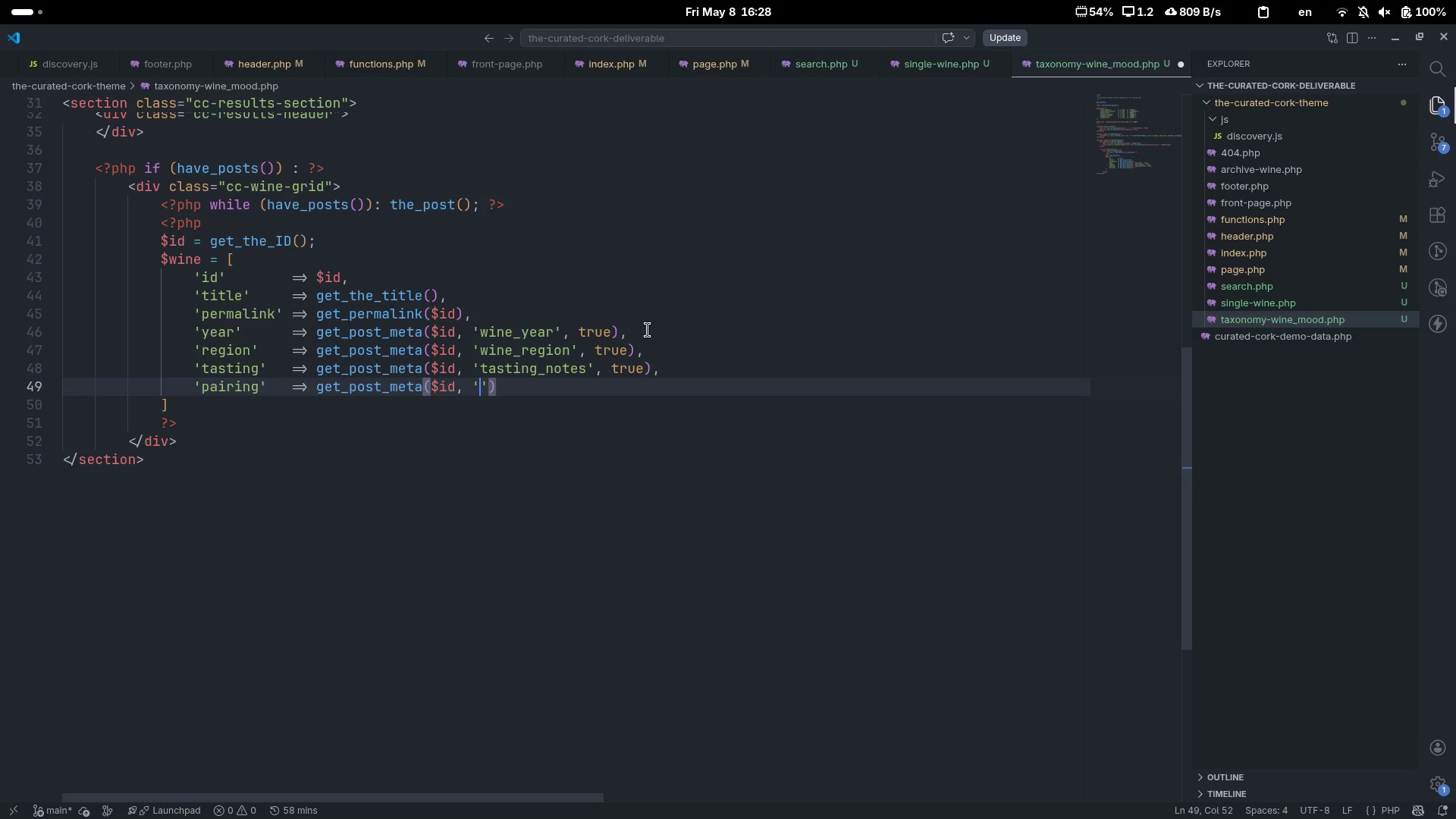 
 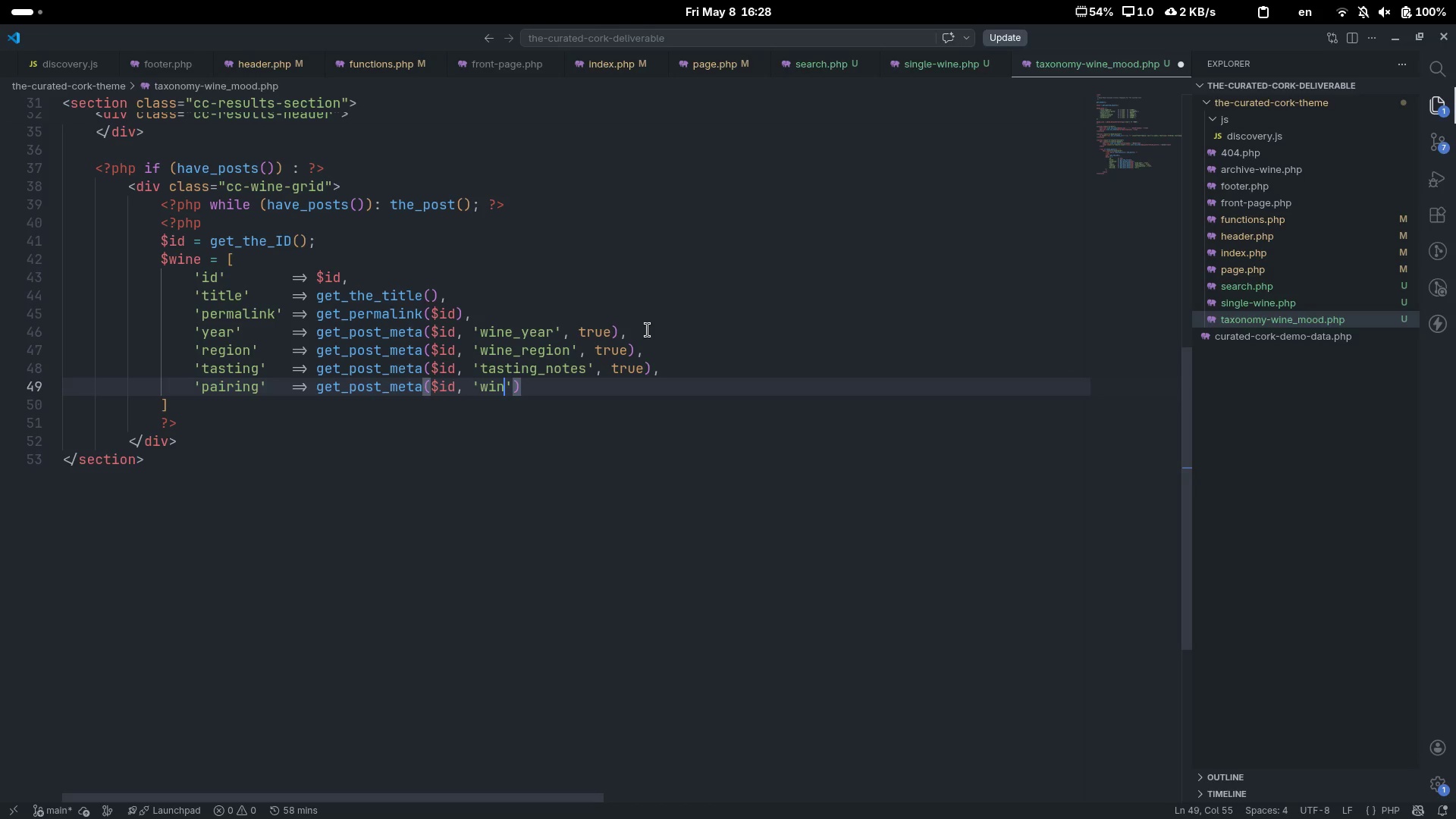 
key(Control+ControlLeft)
 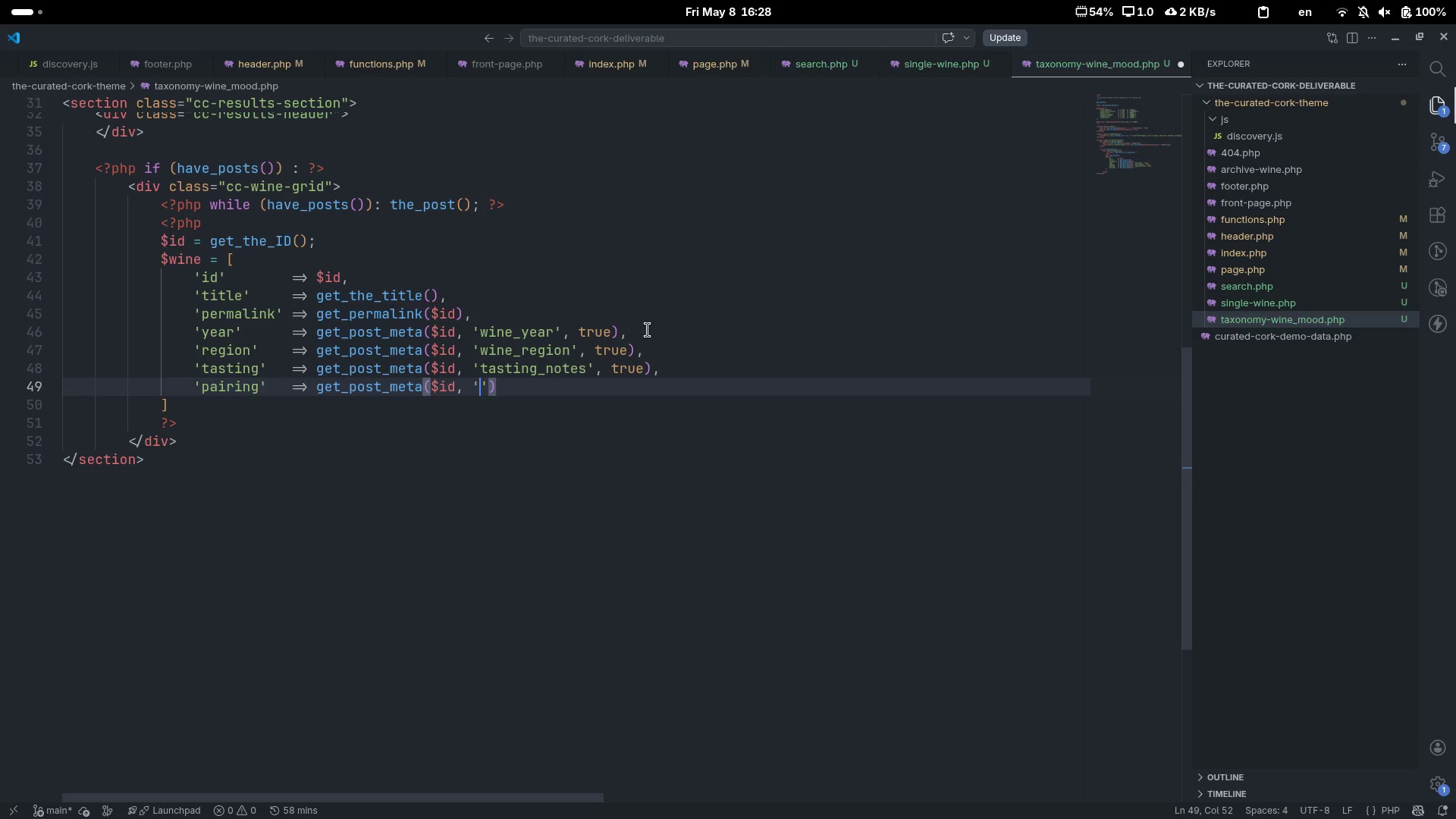 
key(Control+Backspace)
 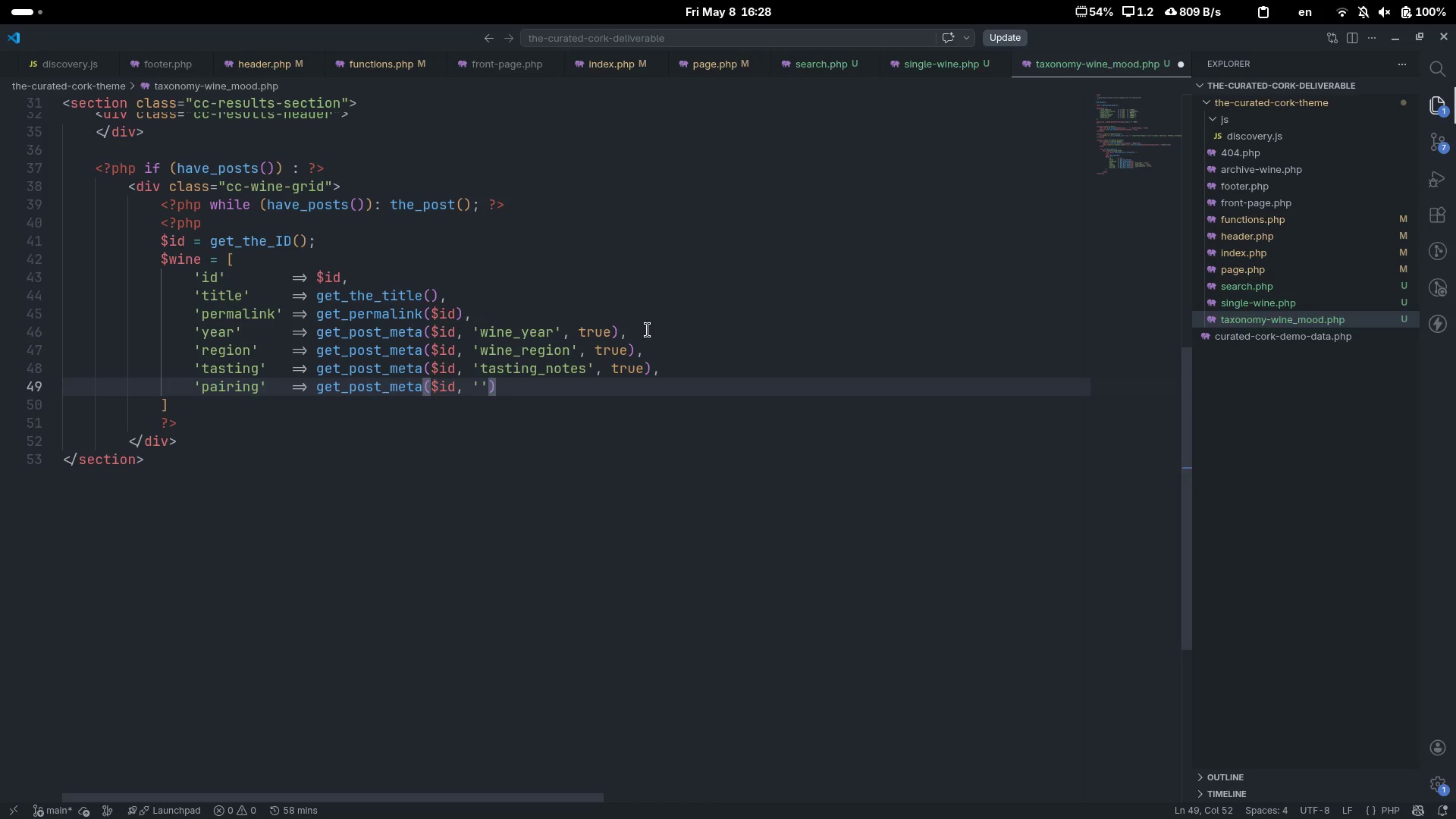 
type(pairing_suggestion)
 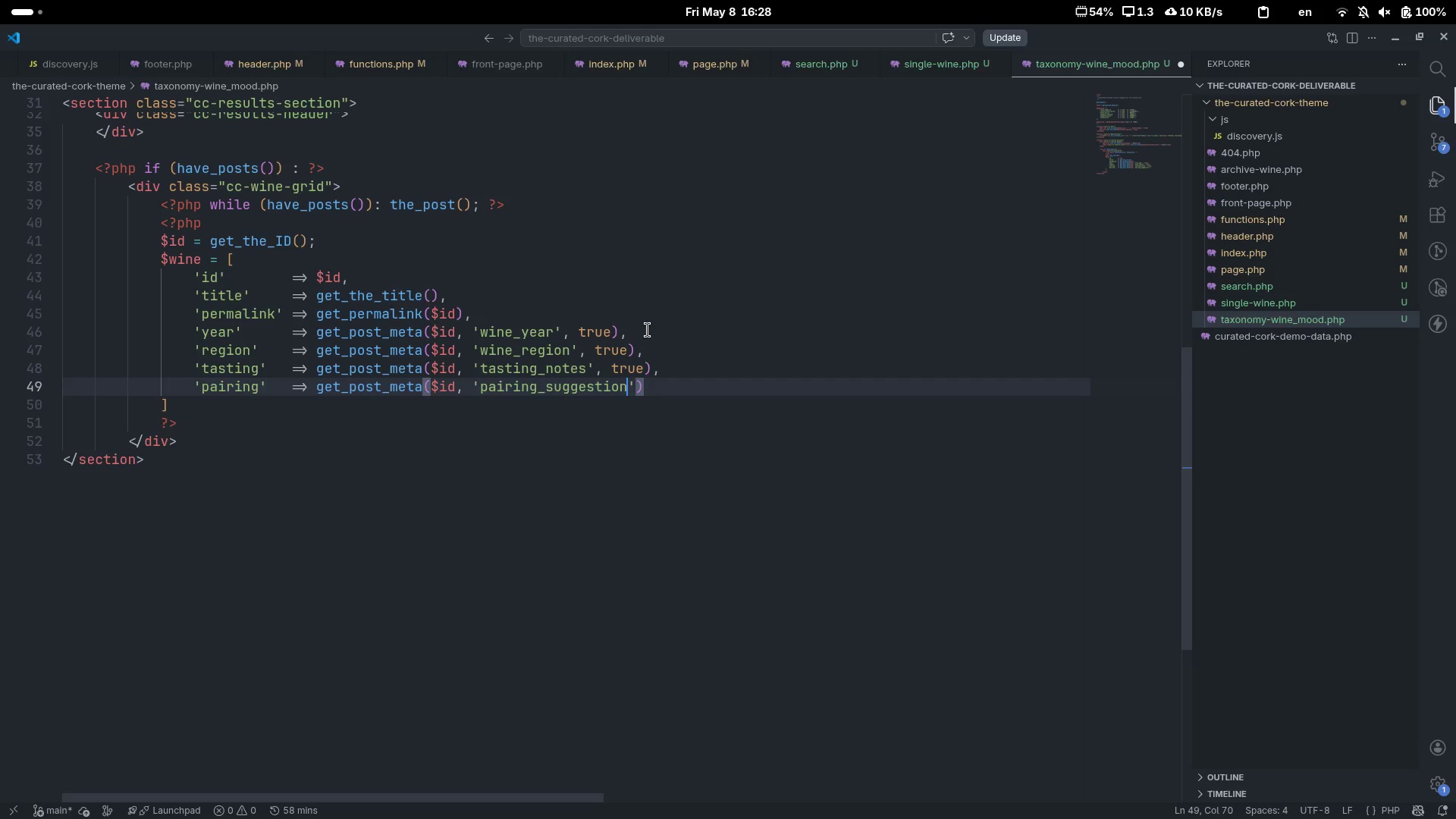 
key(ArrowRight)
 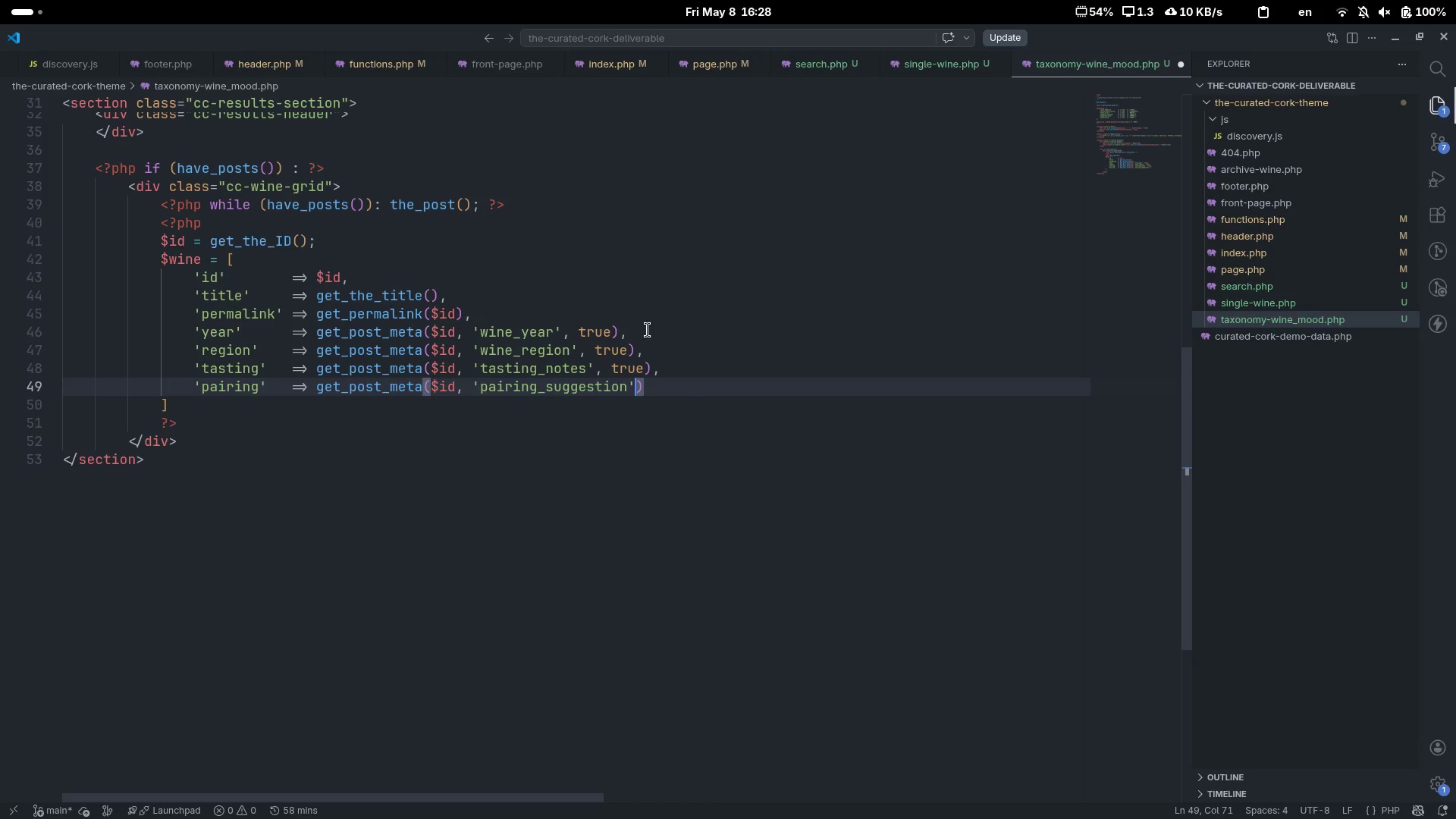 
type(, true)
 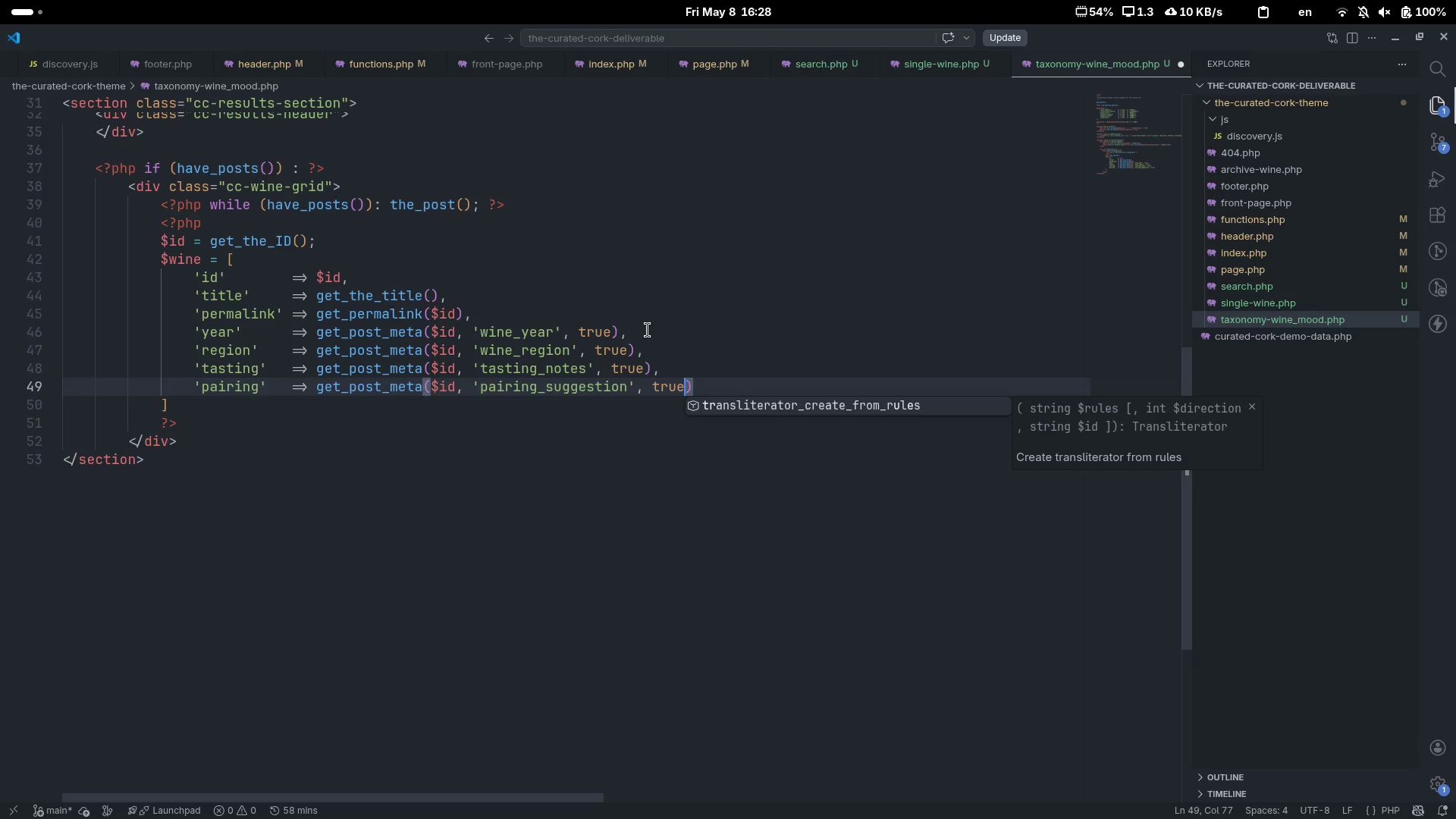 
key(Control+ArrowRight)
 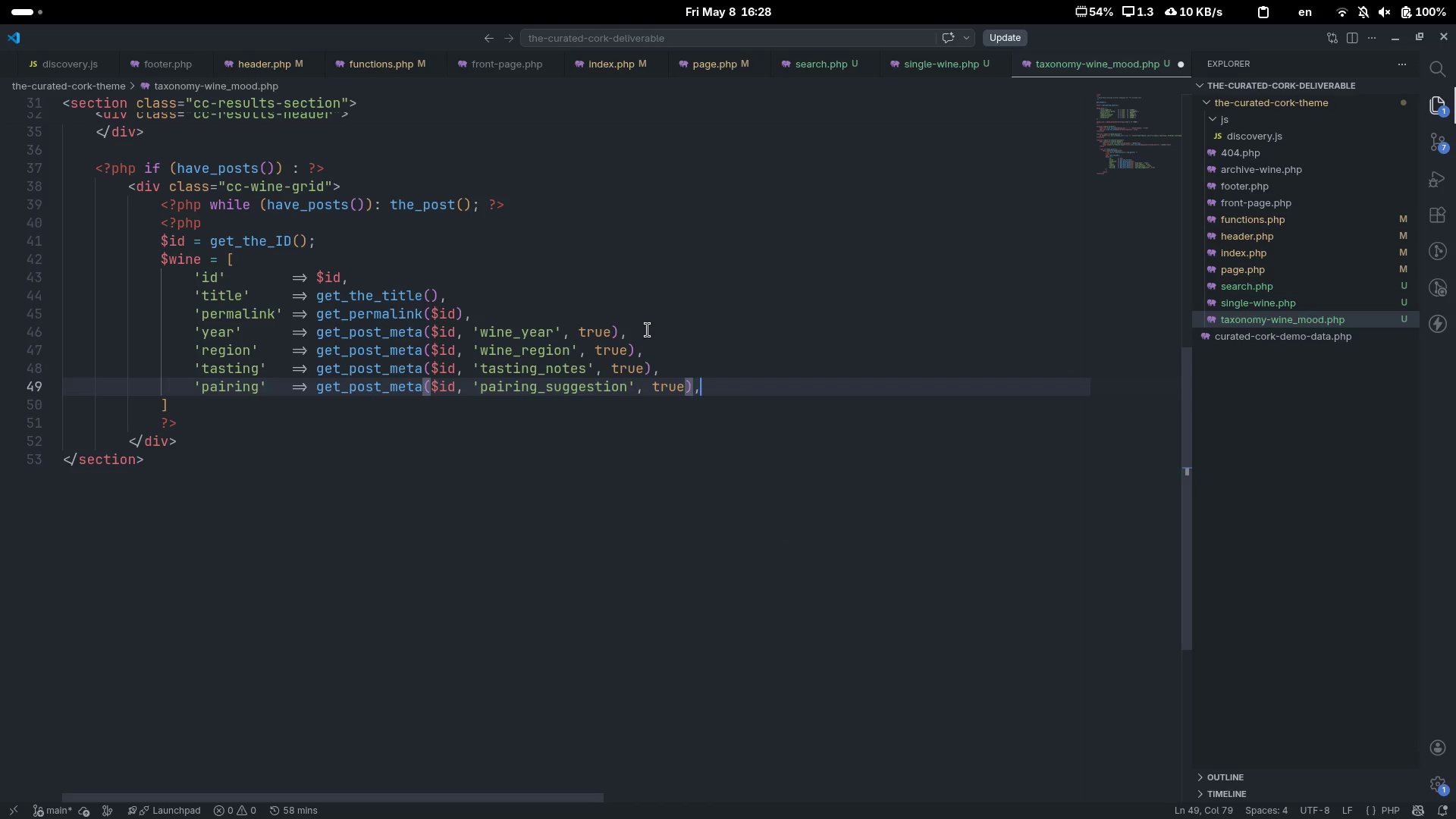 
key(Comma)
 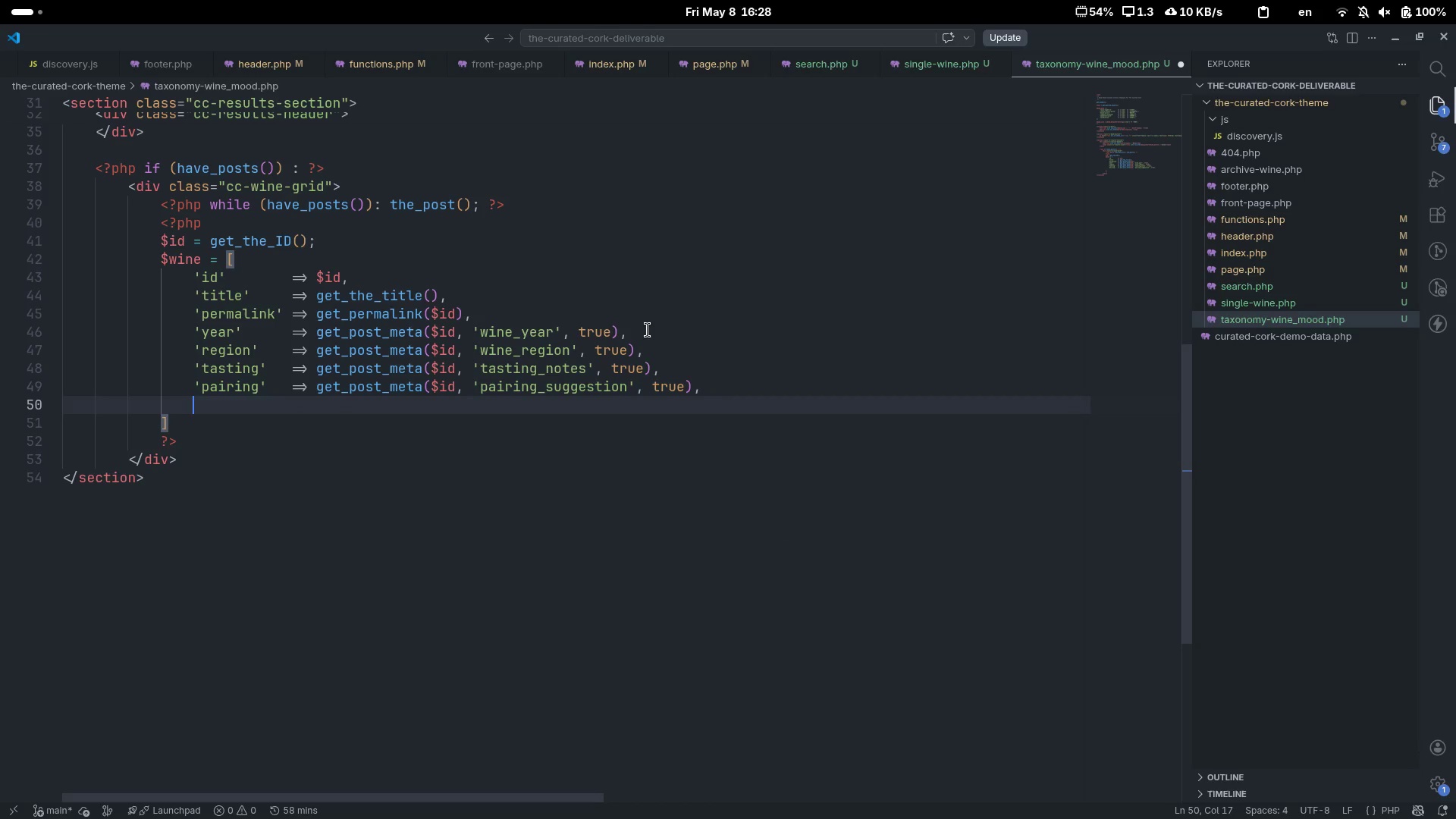 
key(Enter)
 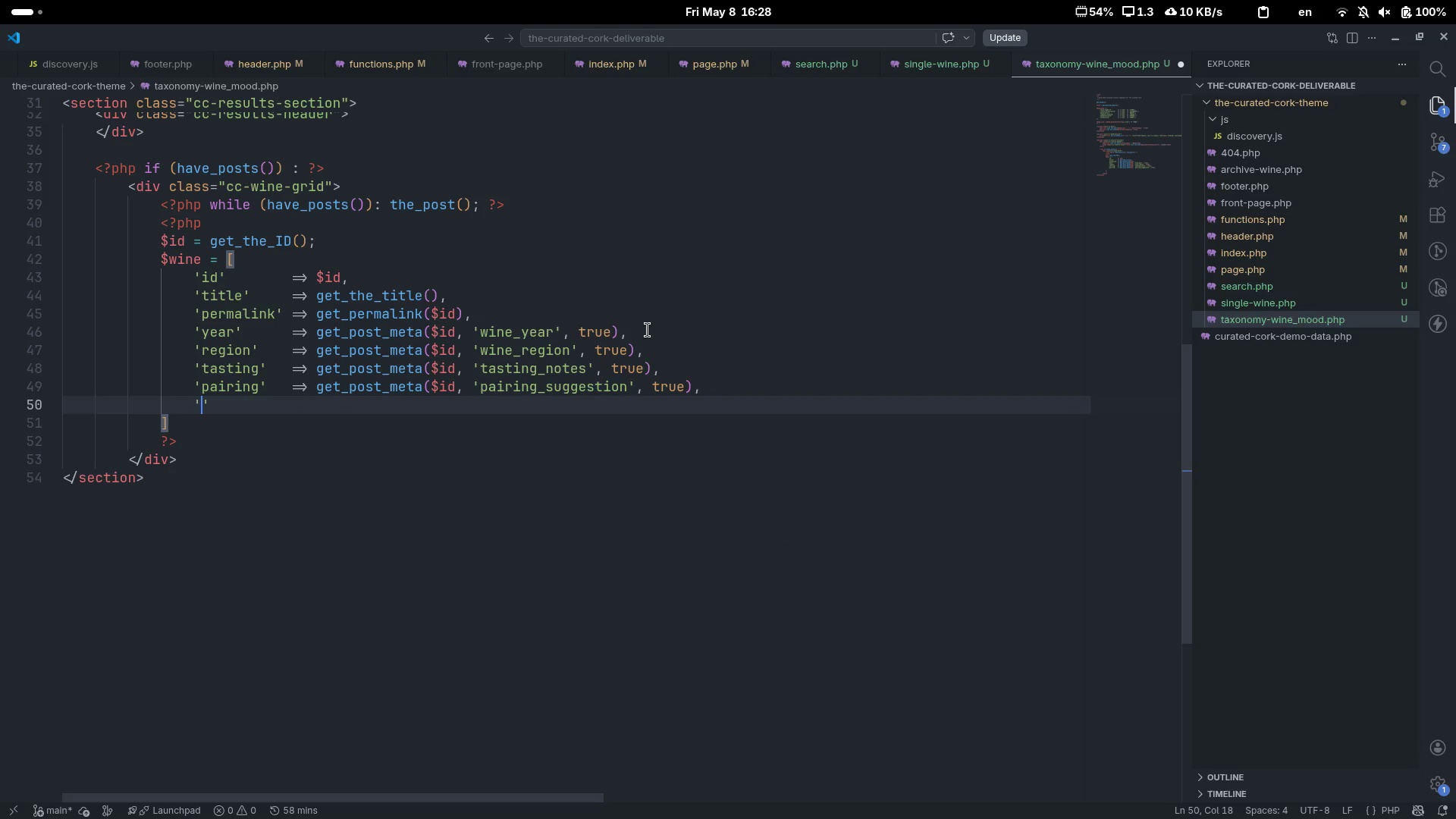 
type('sommerlier)
 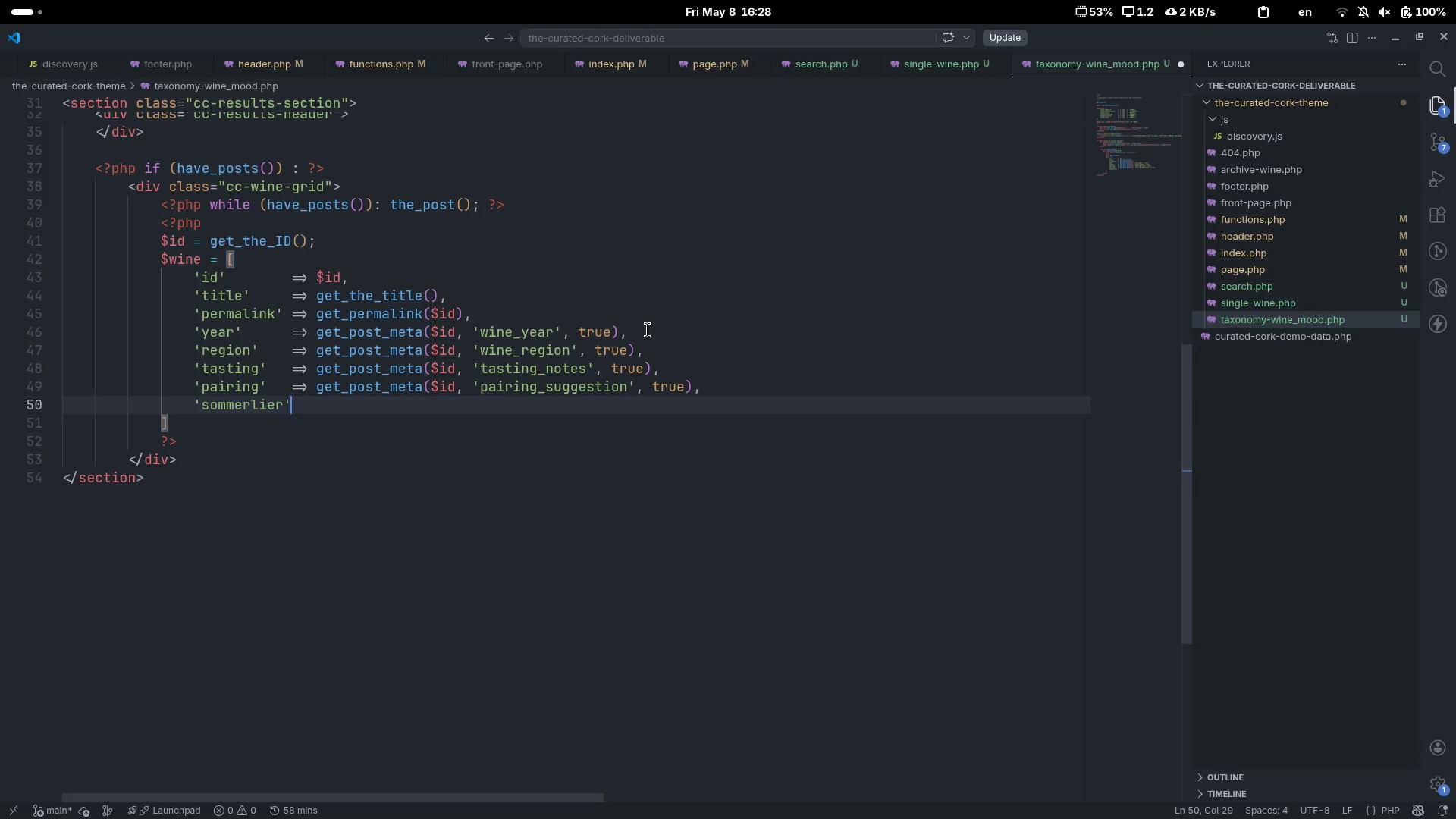 
key(ArrowRight)
 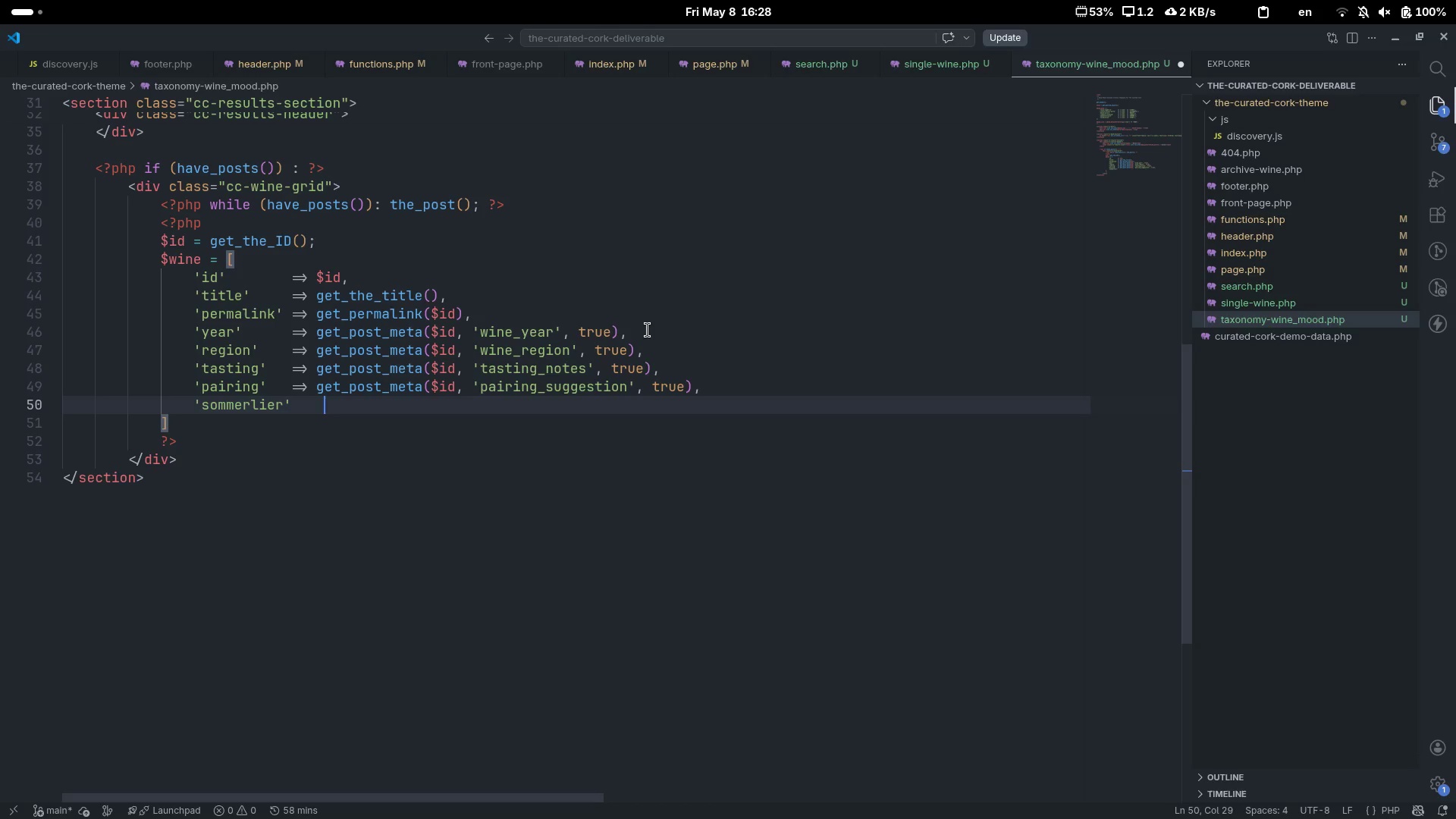 
key(Tab)
 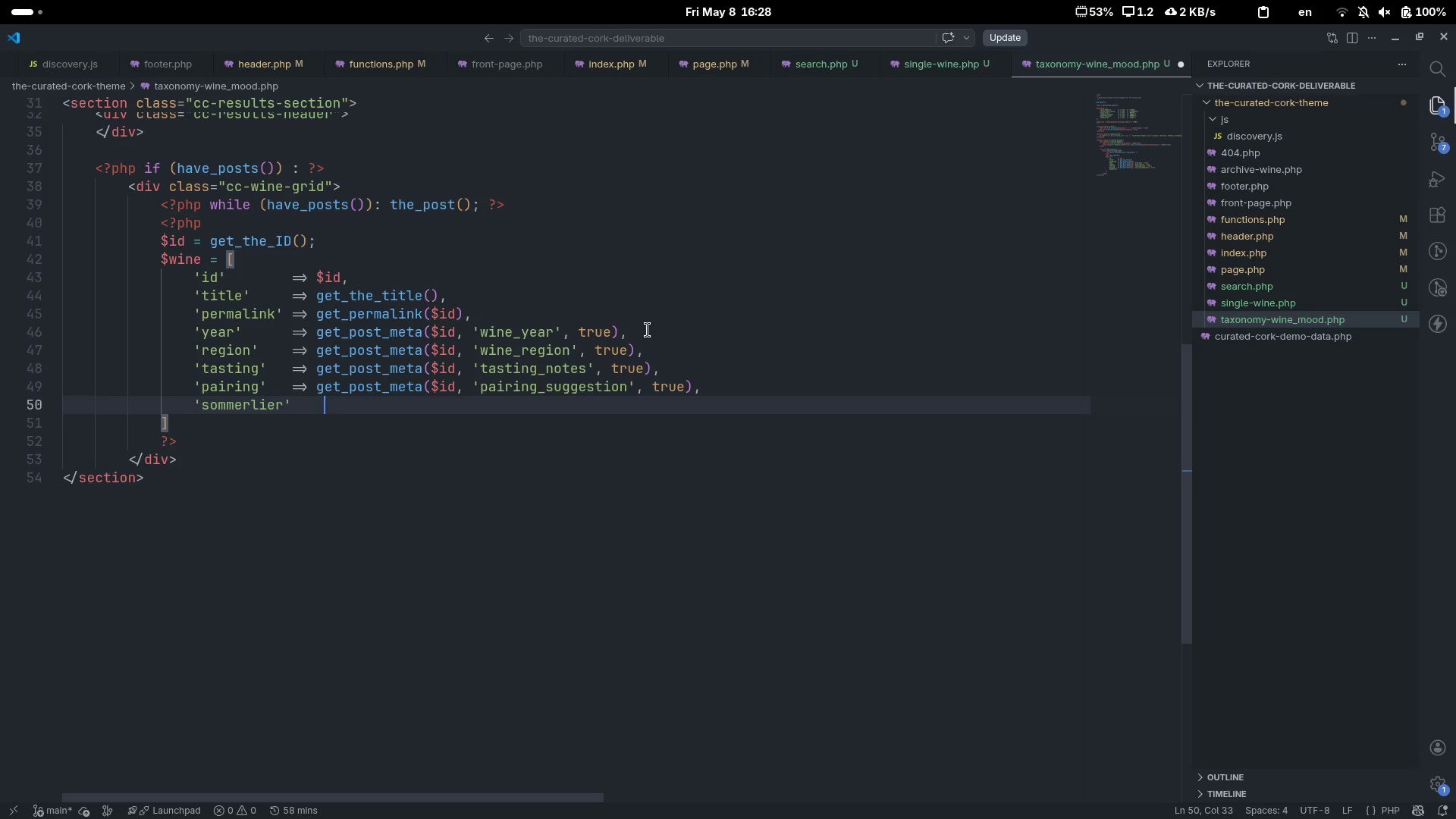 
key(Control+ControlLeft)
 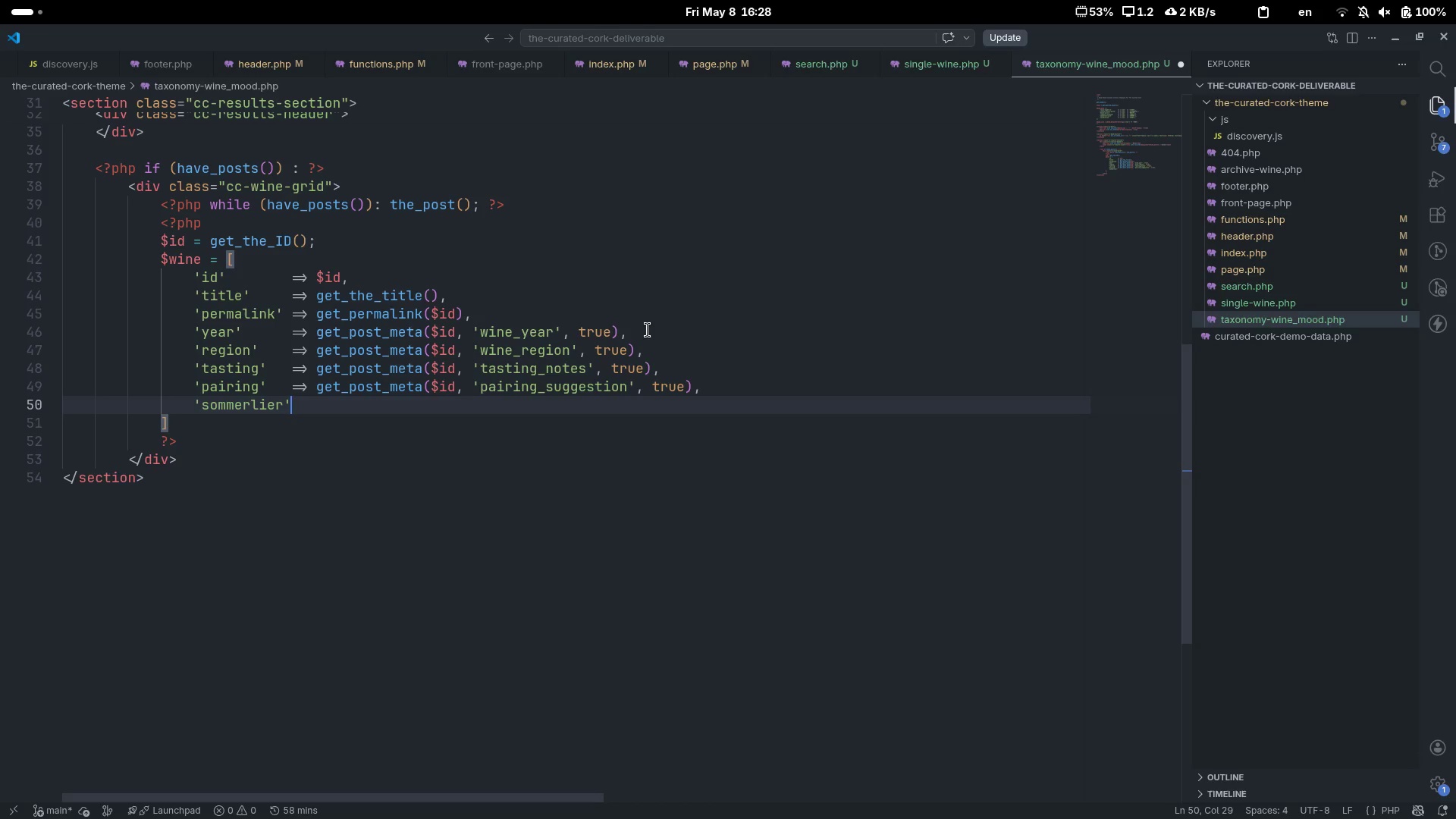 
key(Control+Z)
 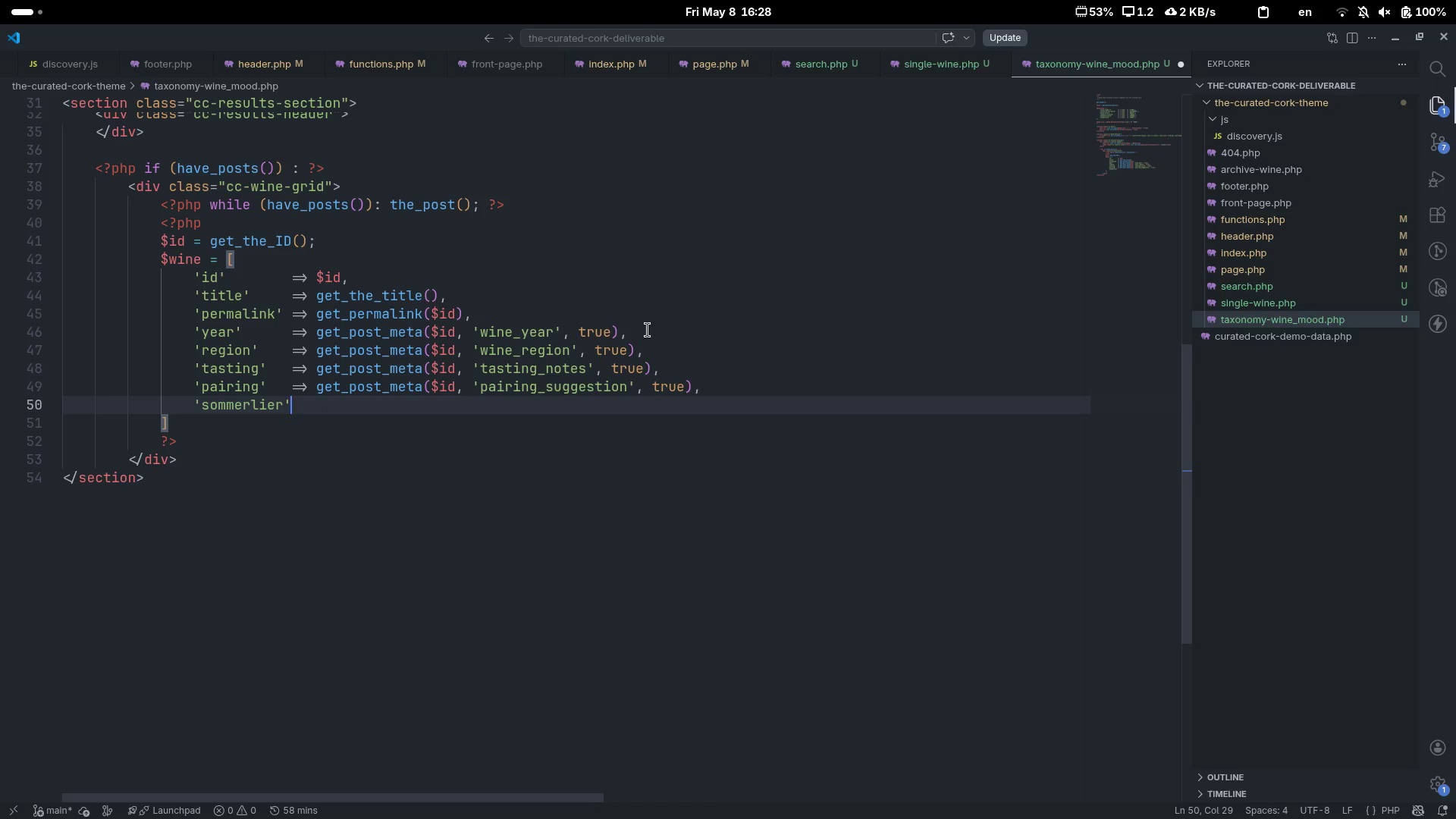 
type(=> e)
key(Backspace)
type(get_post_meta($id, 'sommerlier )
key(Backspace)
type(_tio)
key(Backspace)
type(p)
 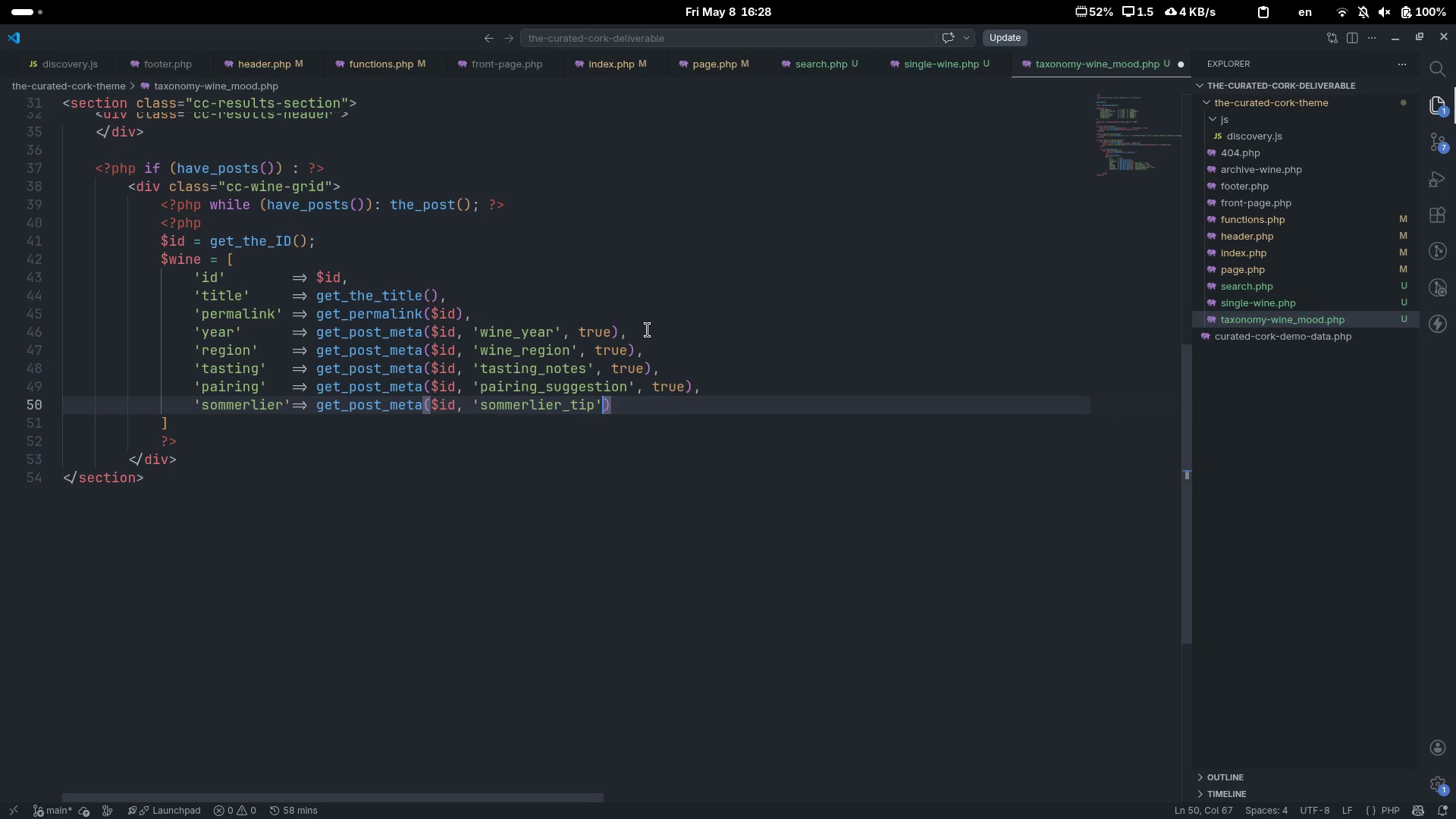 
 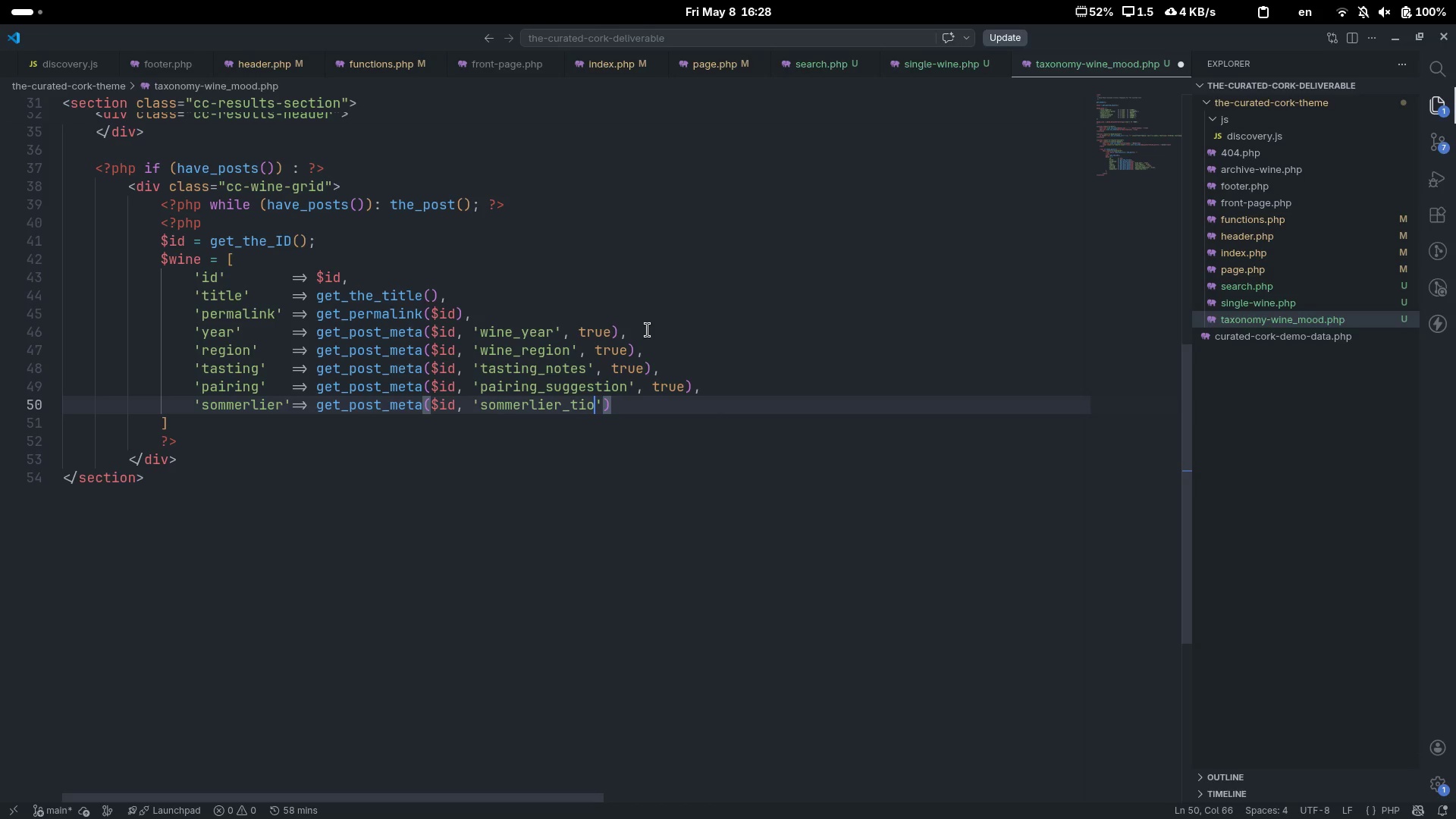 
key(ArrowRight)
 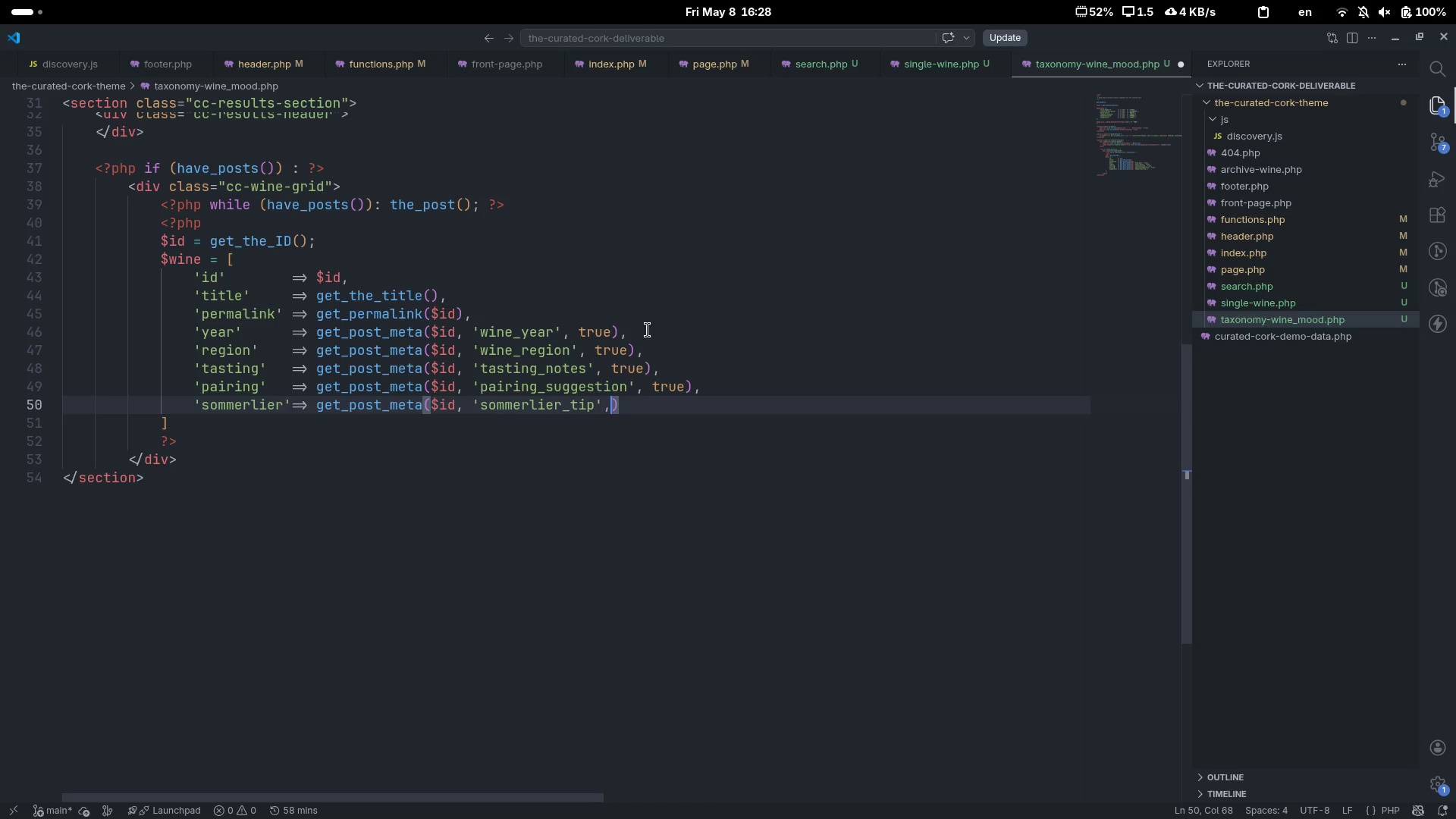 
type(, true)
 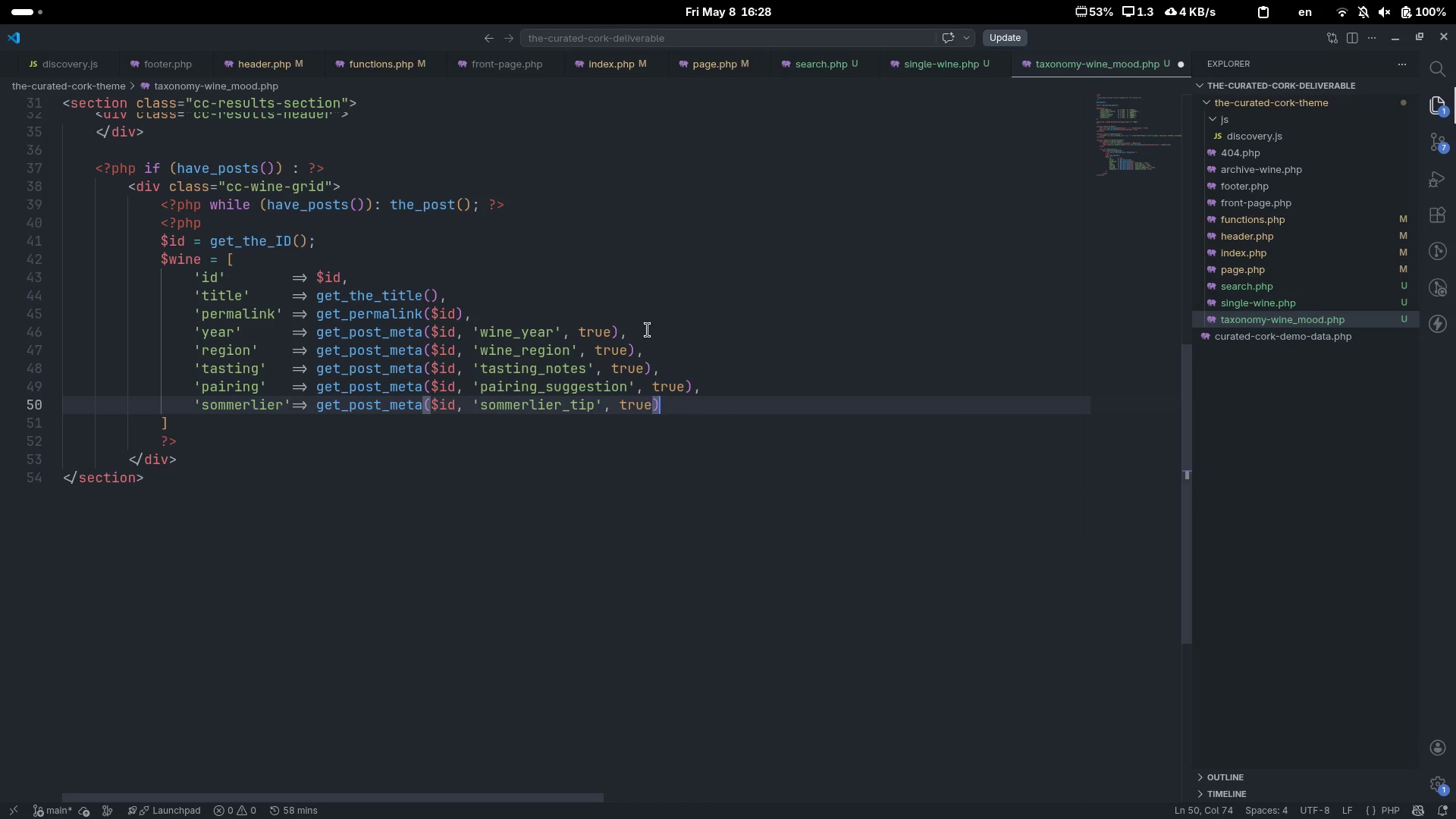 
key(ArrowRight)
 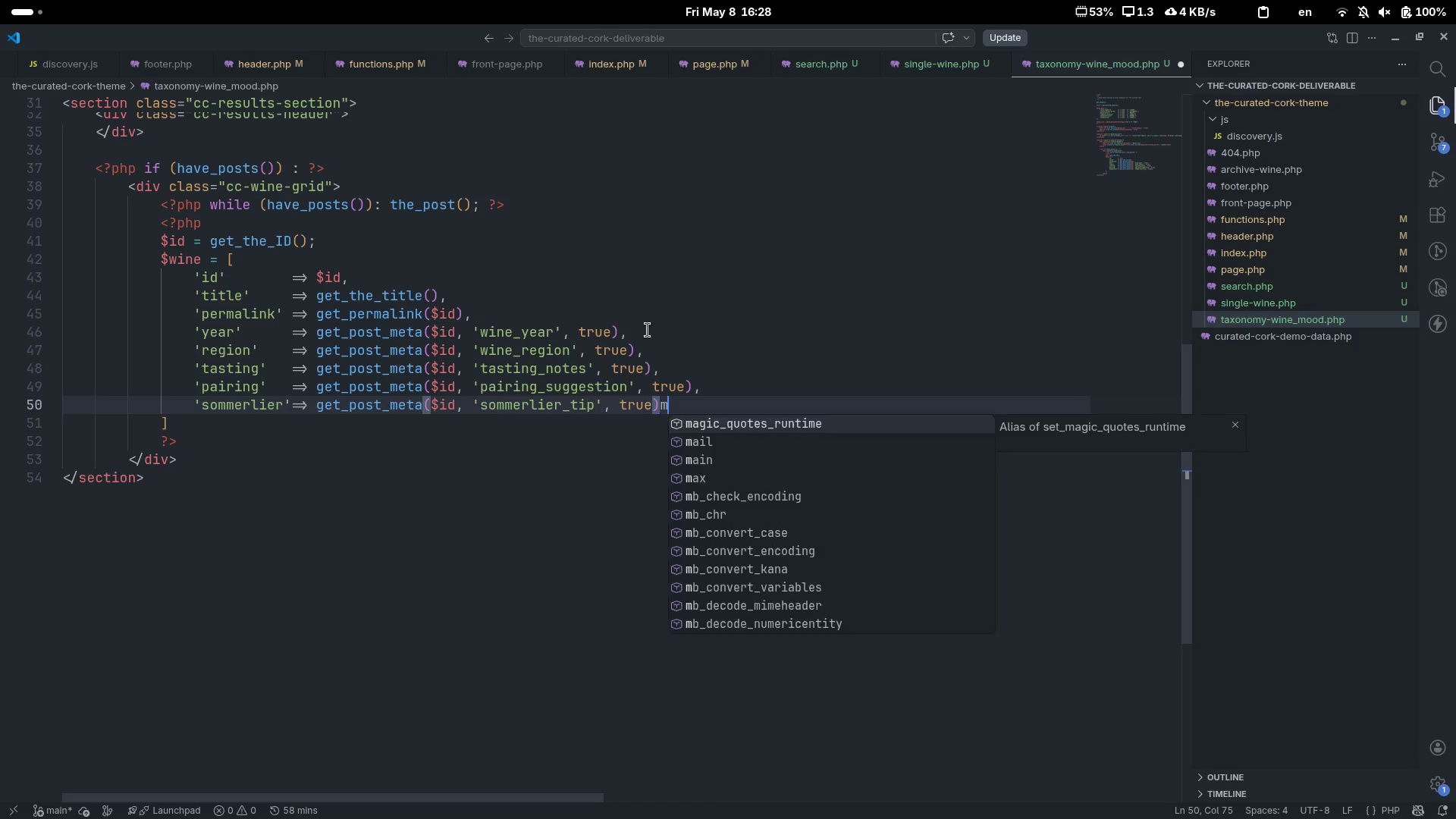 
key(M)
 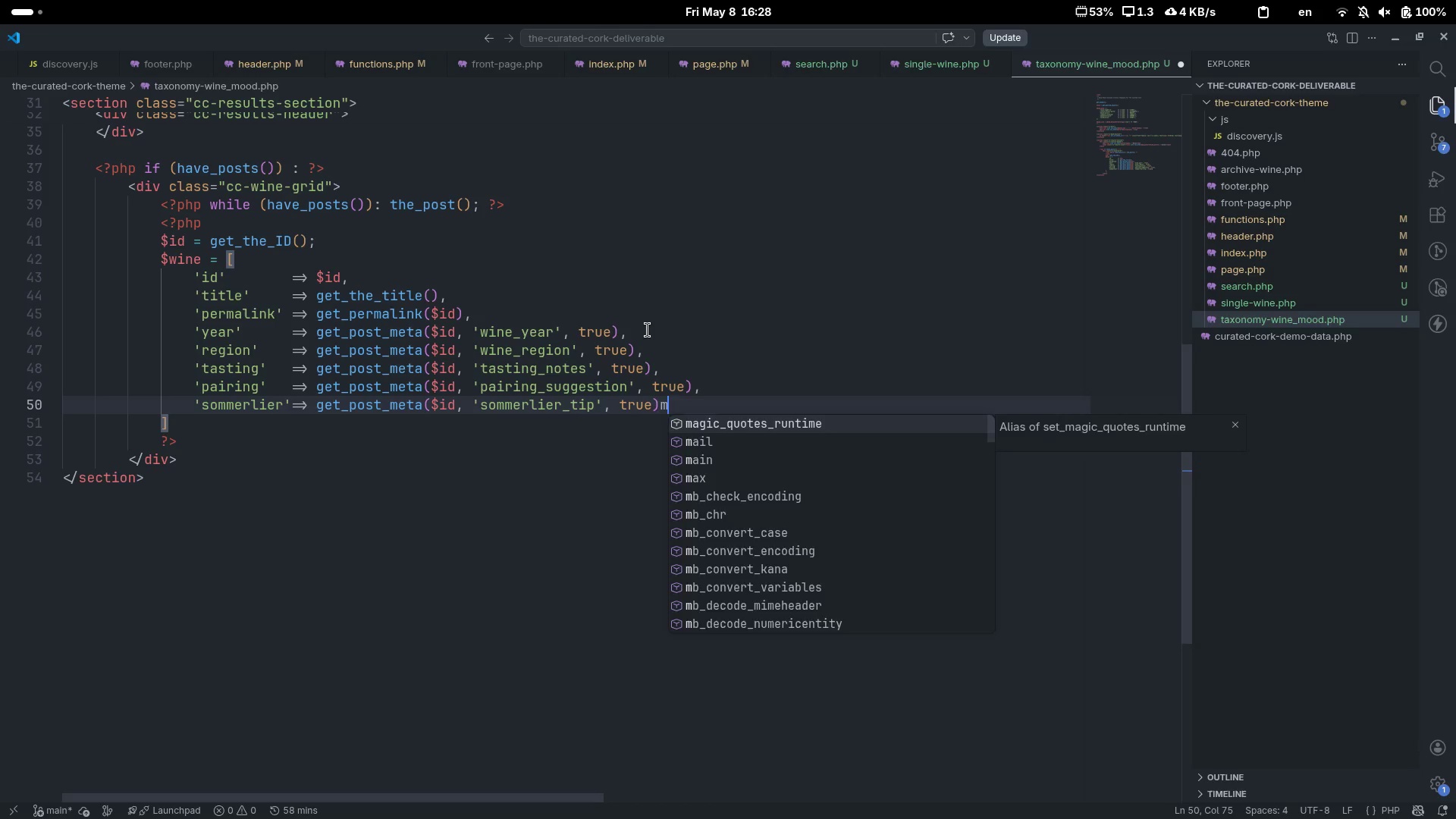 
key(Backspace)
 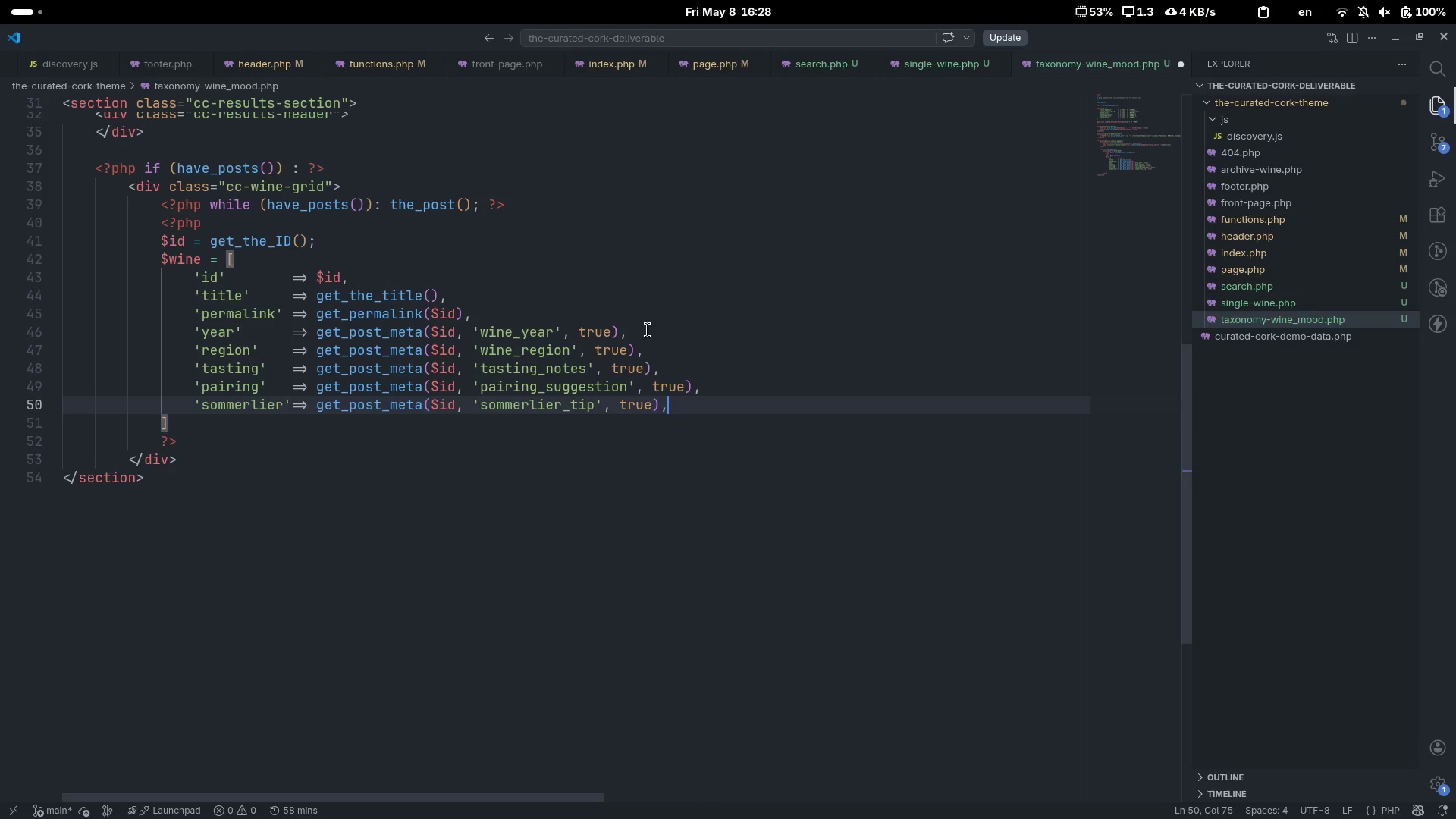 
key(Comma)
 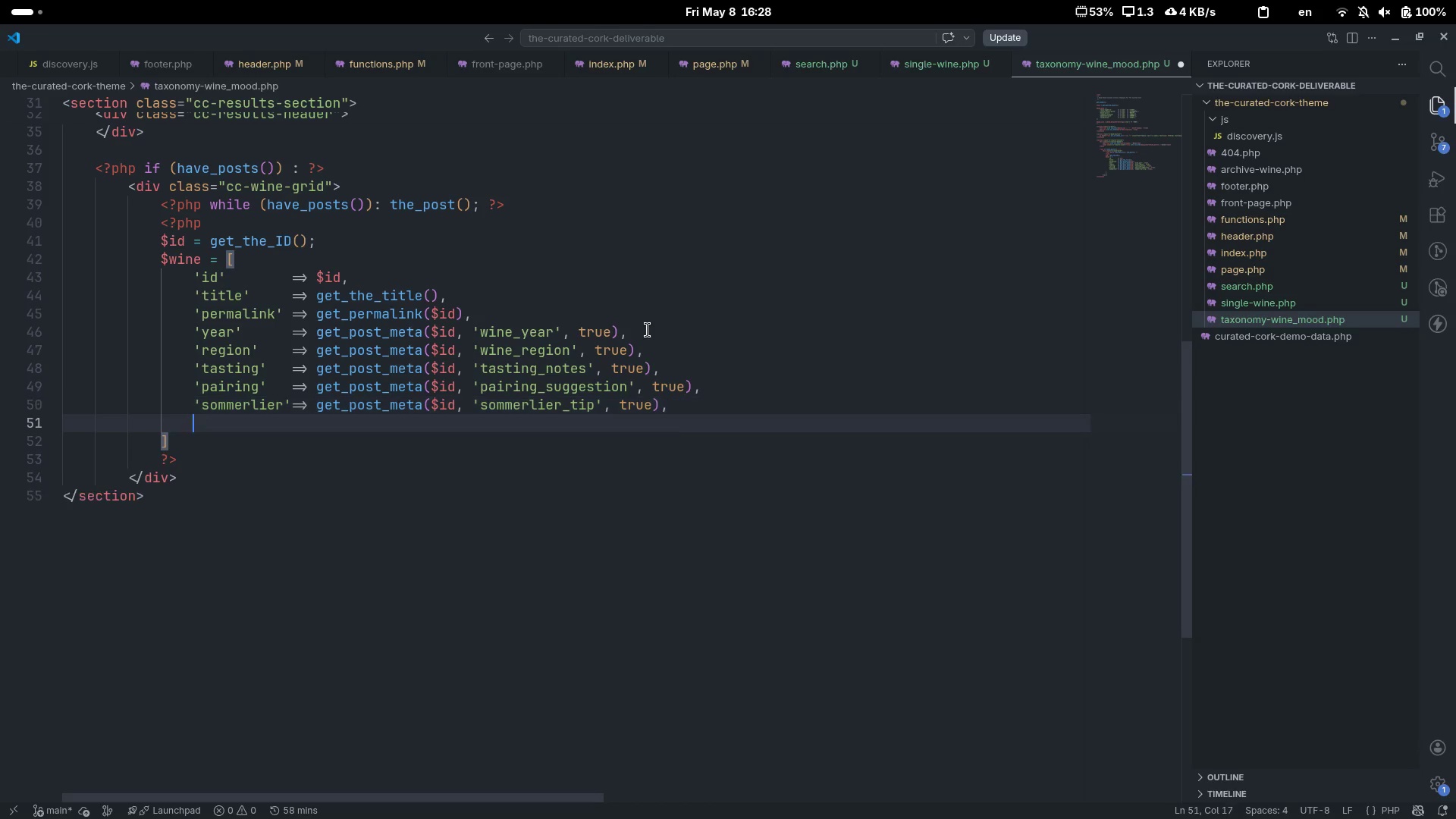 
key(Enter)
 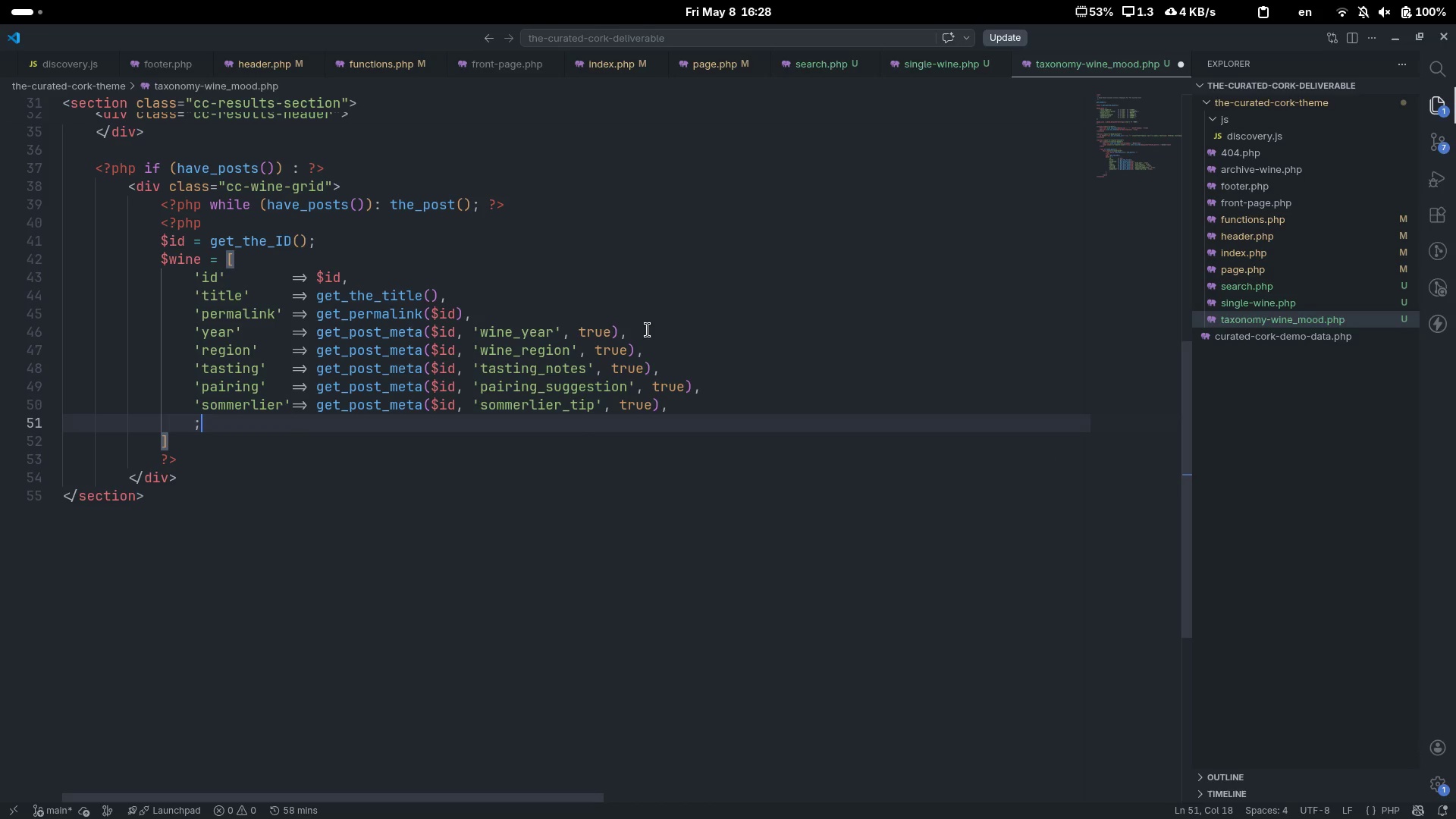 
type(;)
key(Backspace)
type('emoji)
 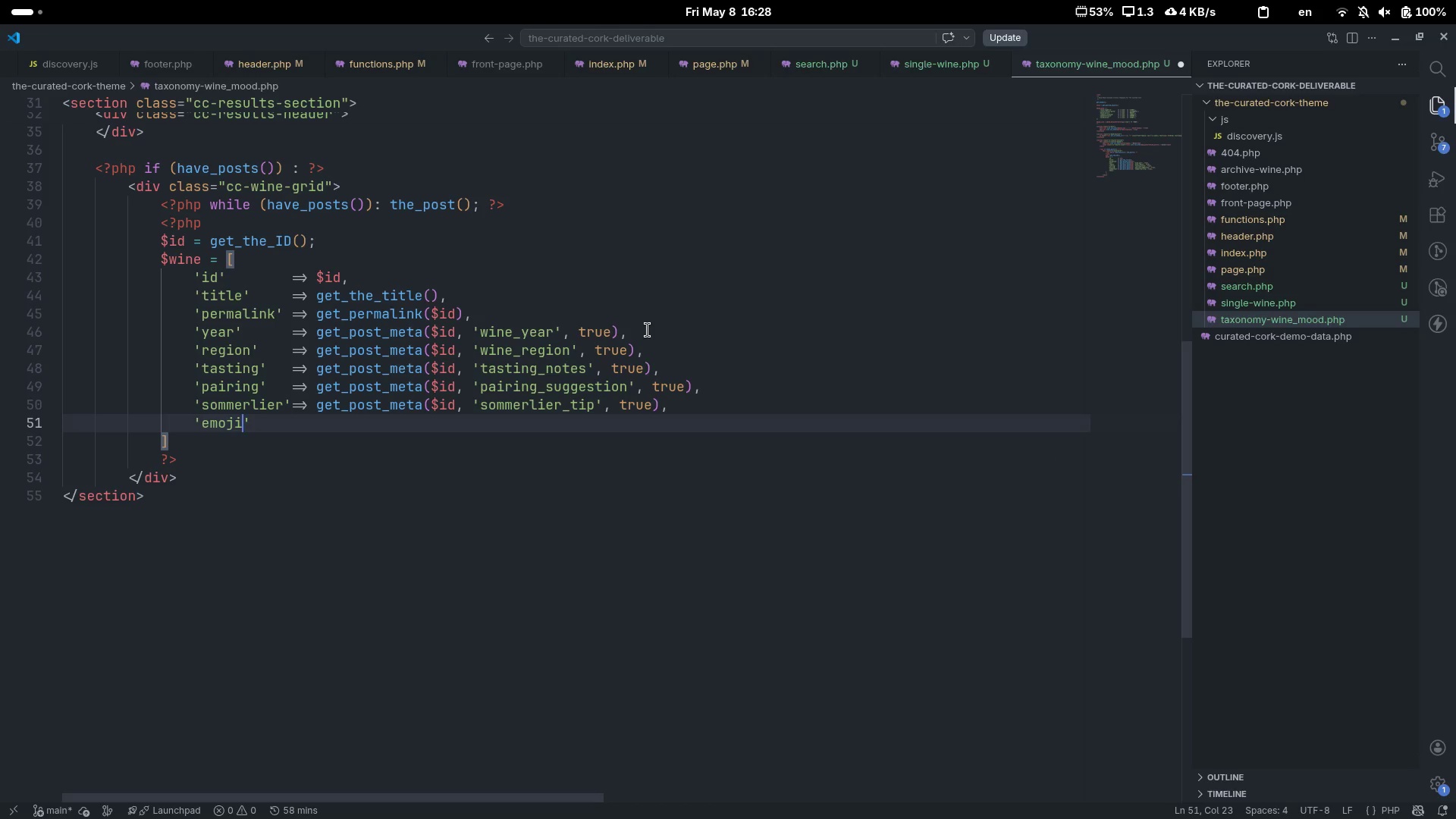 
key(ArrowRight)
 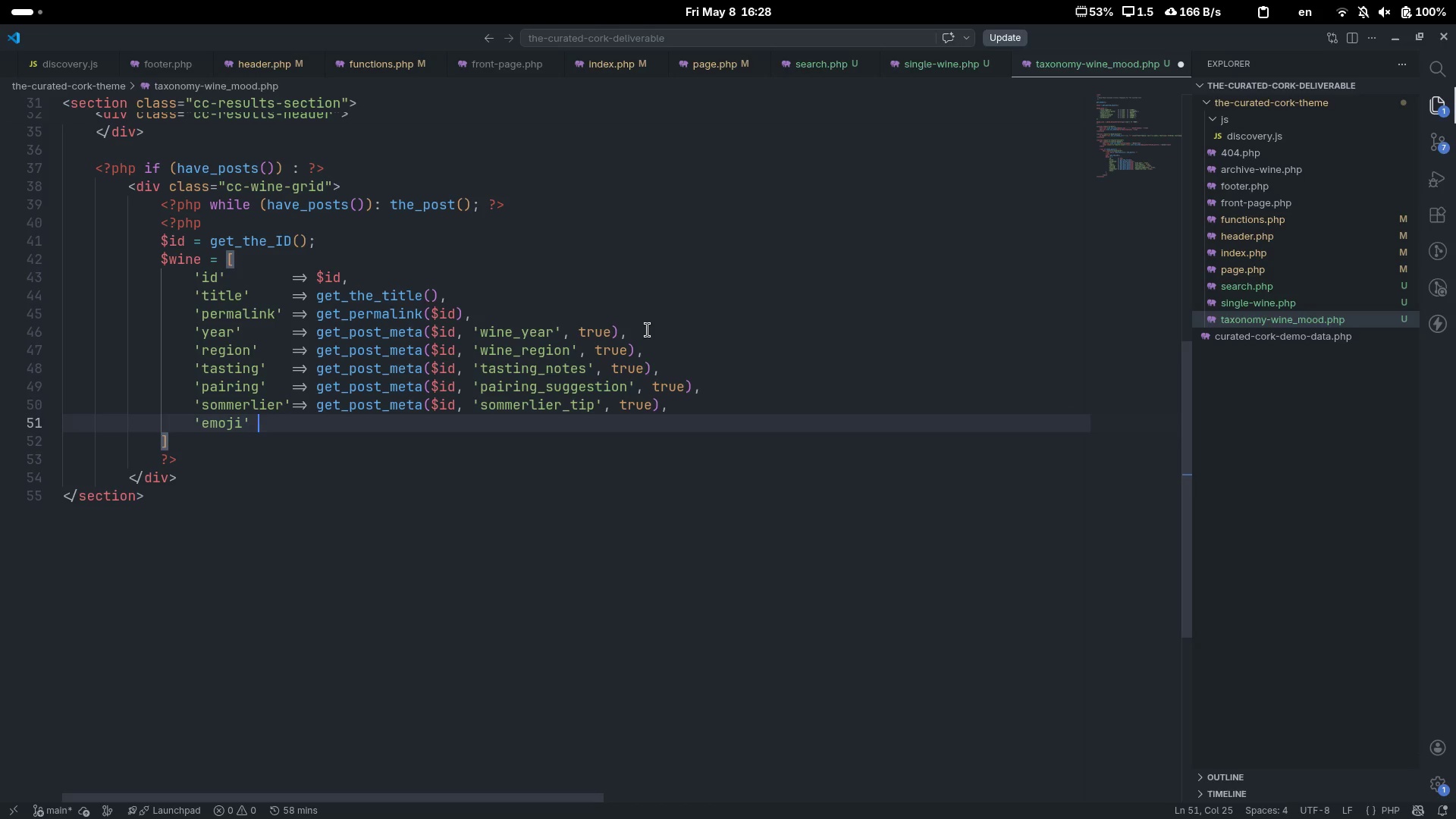 
key(Tab)
key(Tab)
type(=> get_post_meta($id )
key(Backspace)
type( )
key(Backspace)
type(, ;w)
 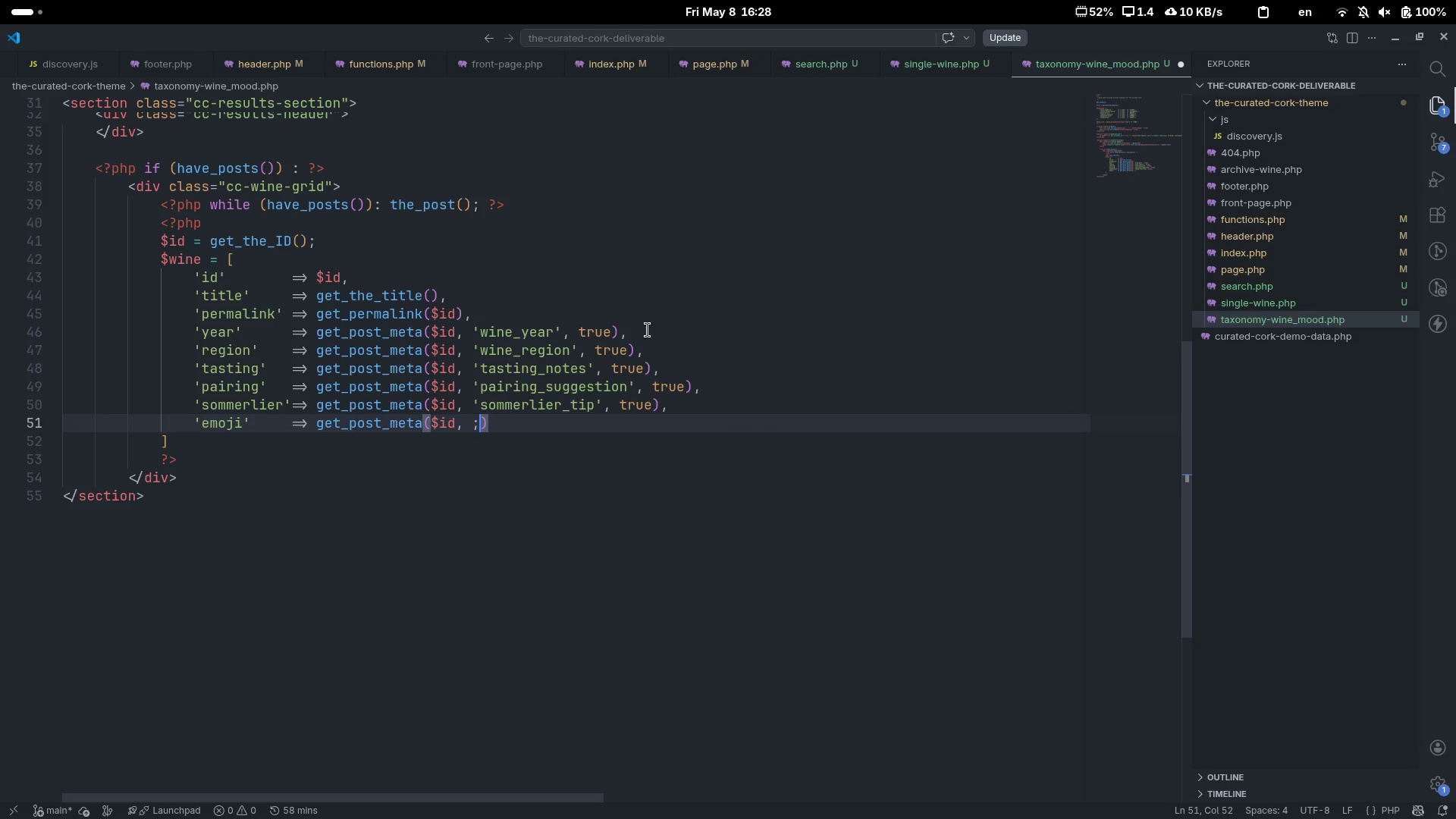 
 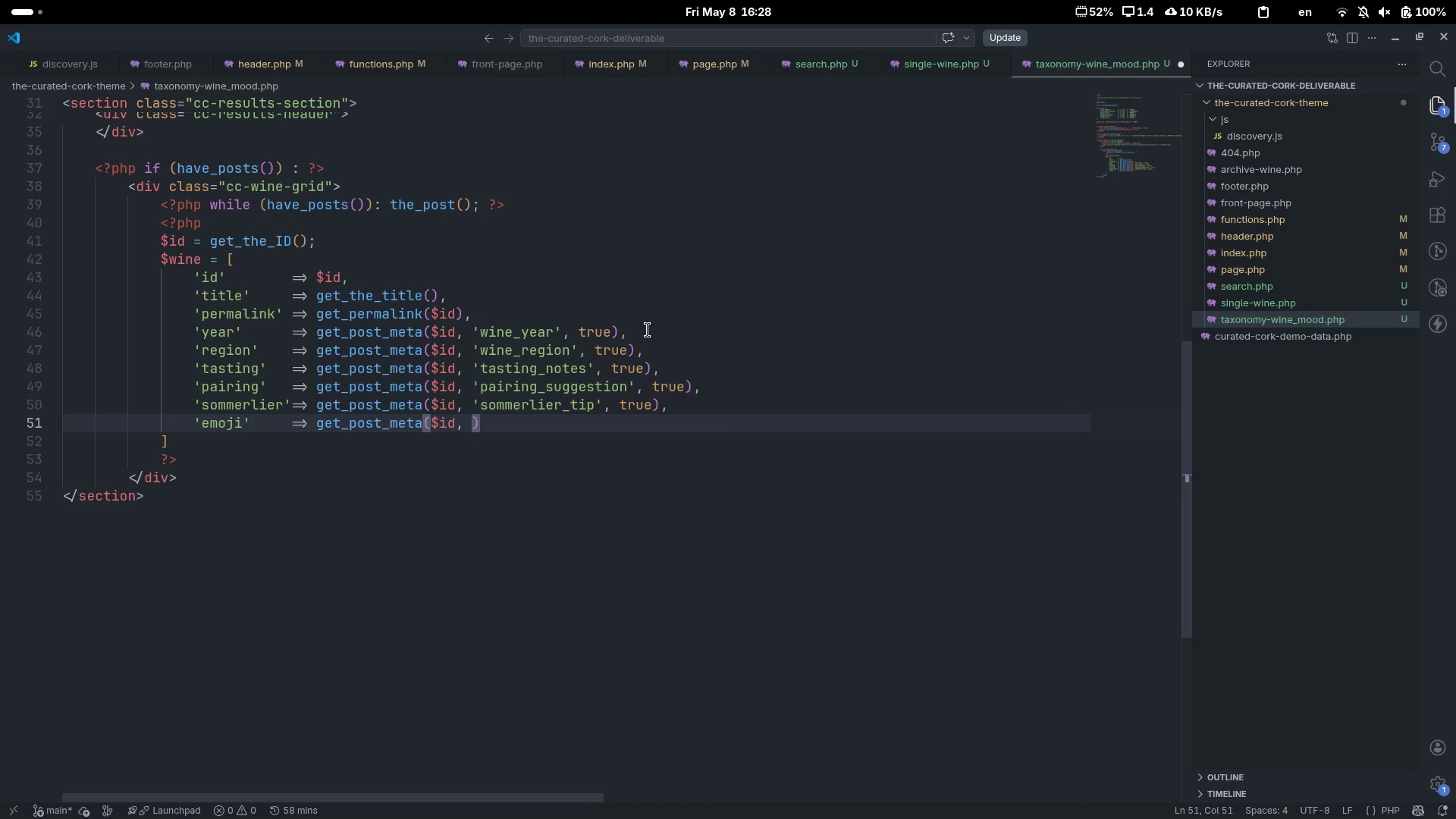 
key(Control+ControlLeft)
 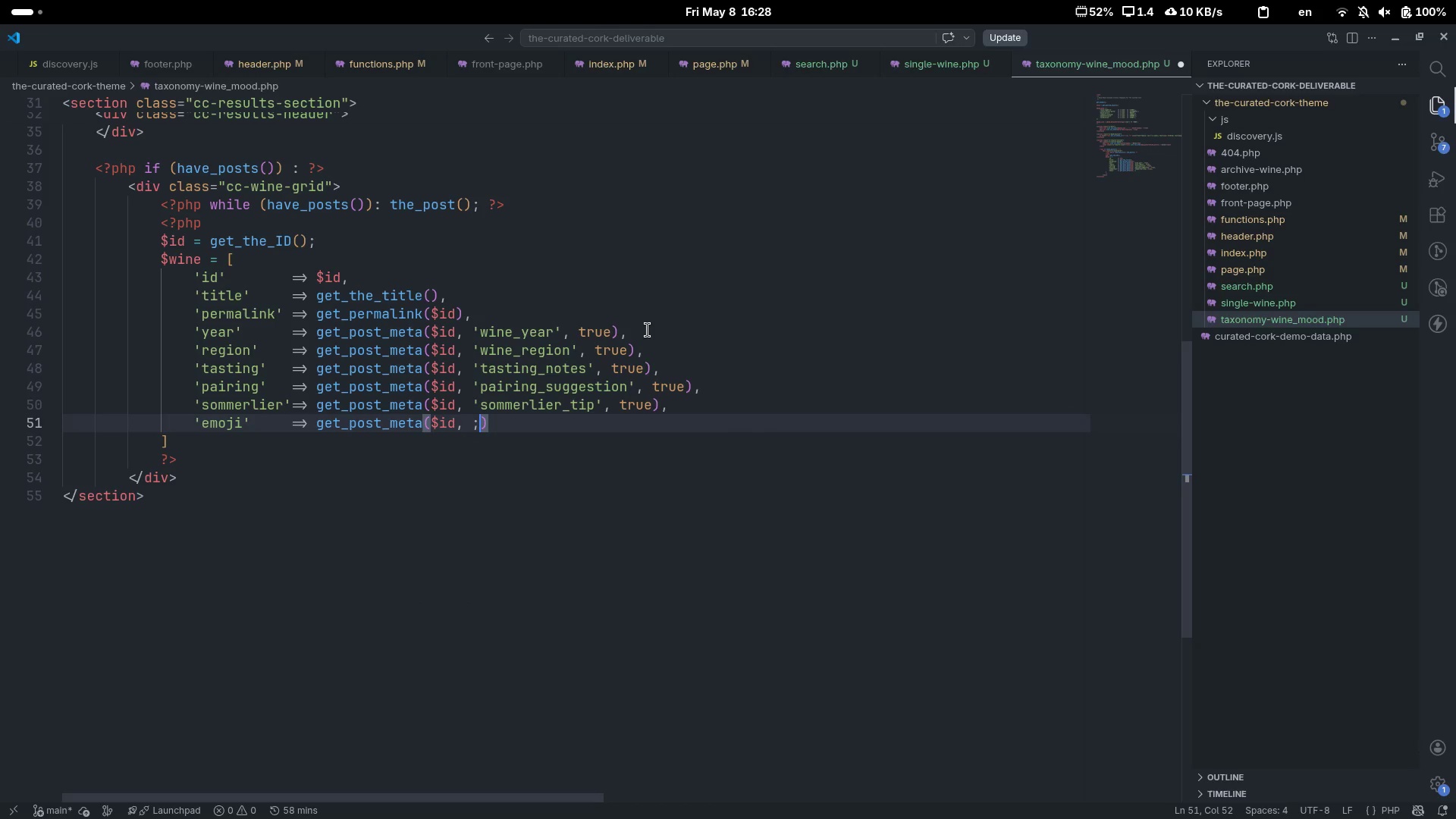 
key(Control+Backspace)
 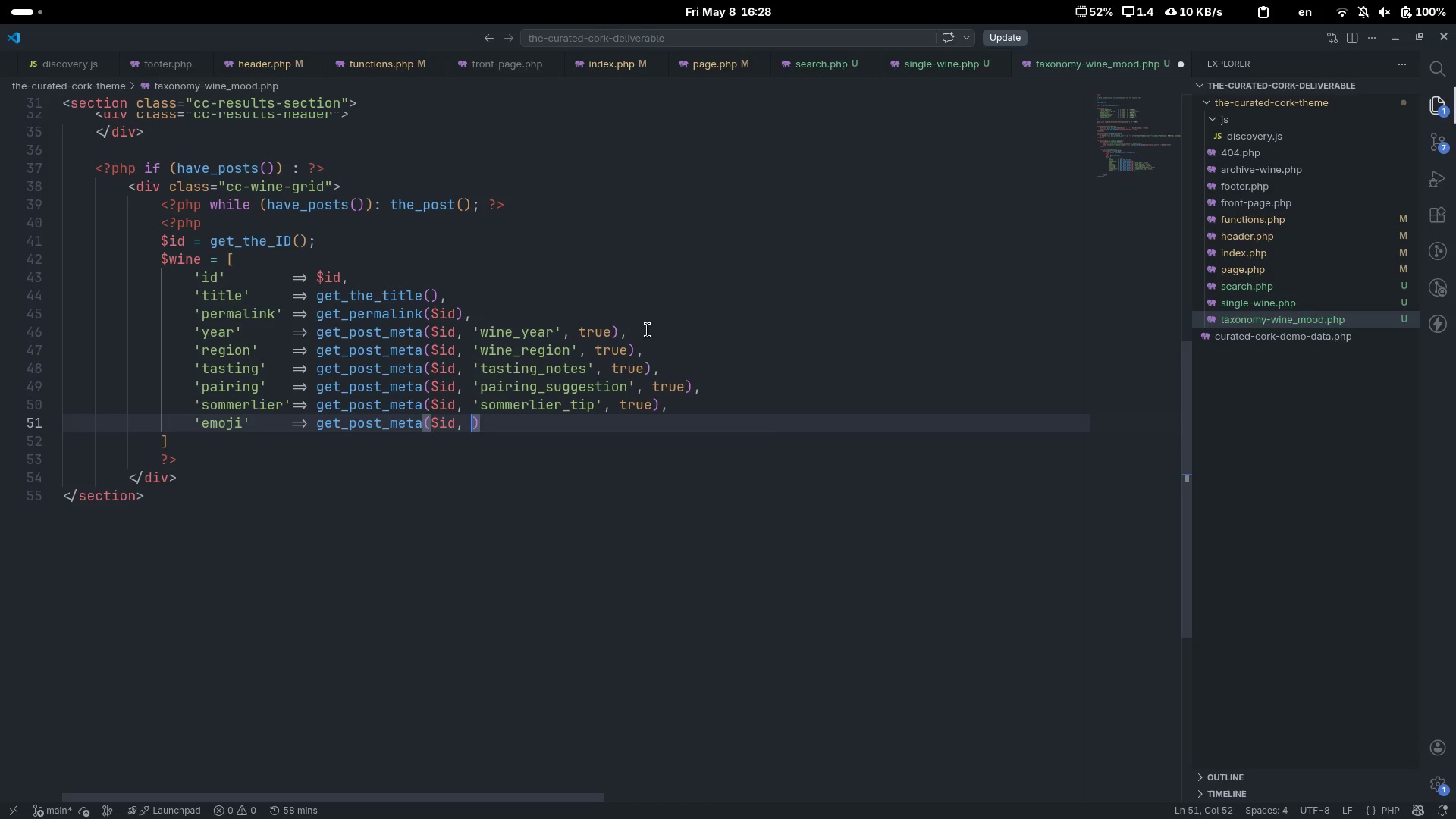 
key(Backspace)
type('wine_emoji)
 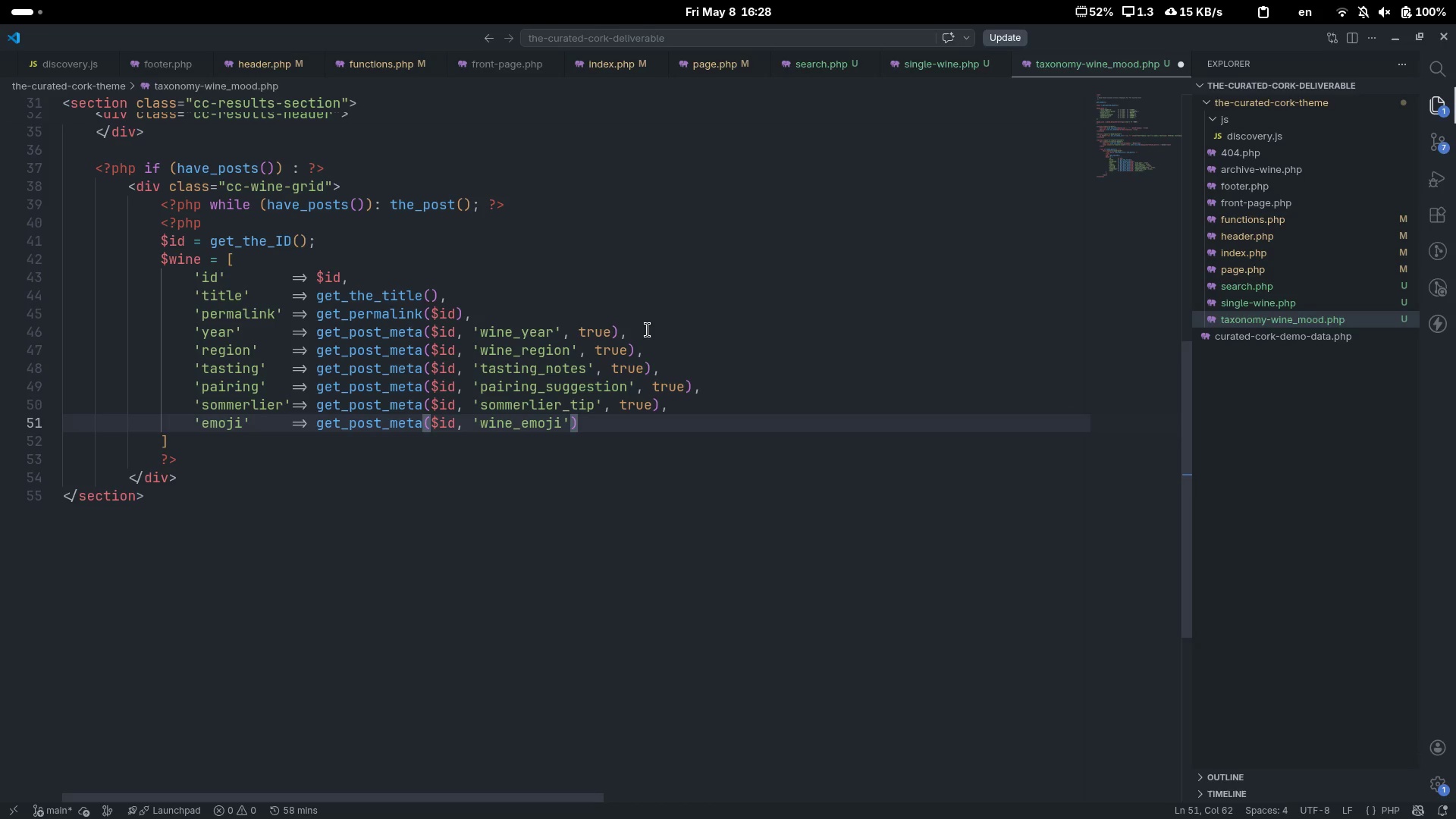 
key(ArrowRight)
 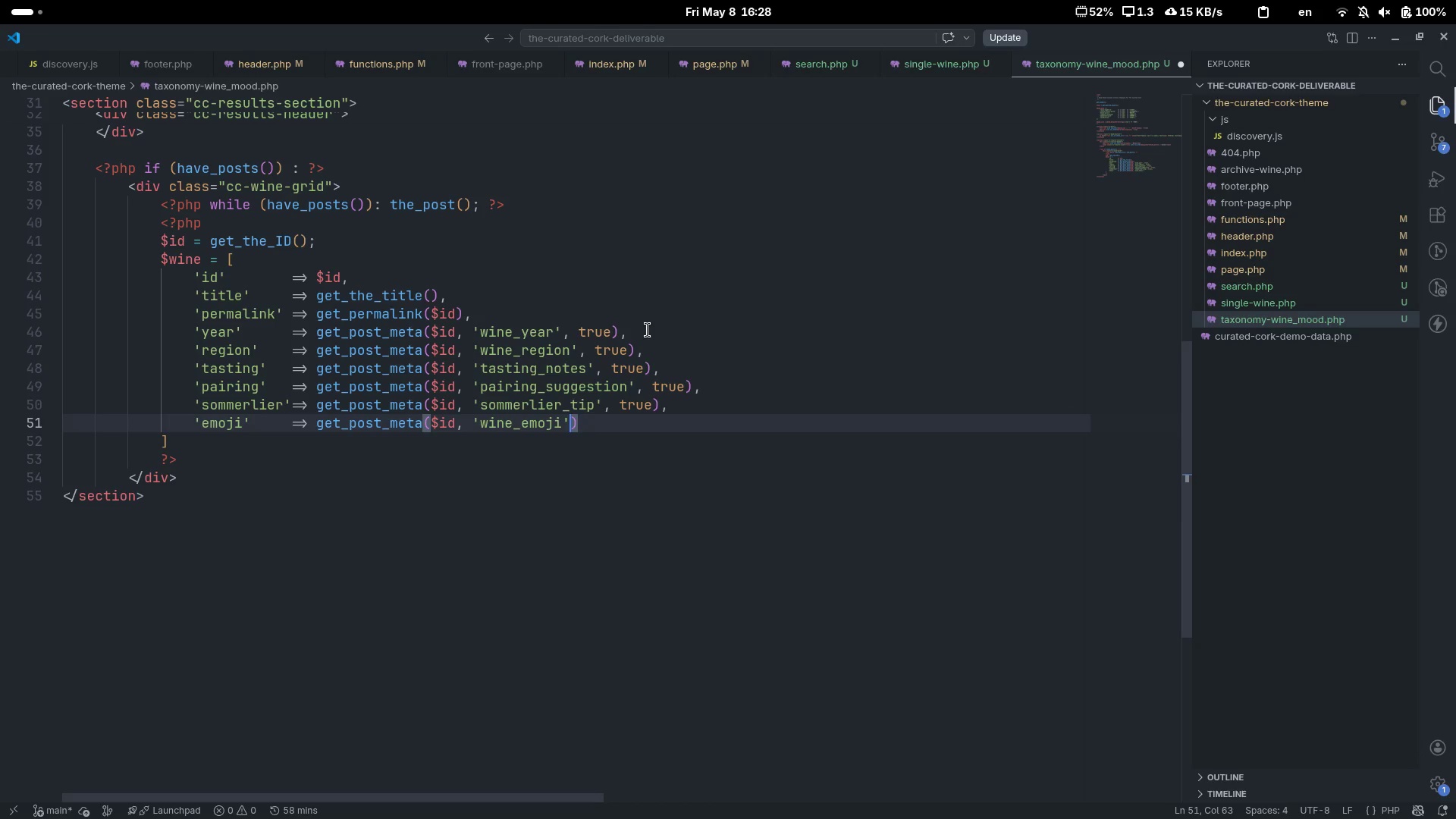 
type(, true)
 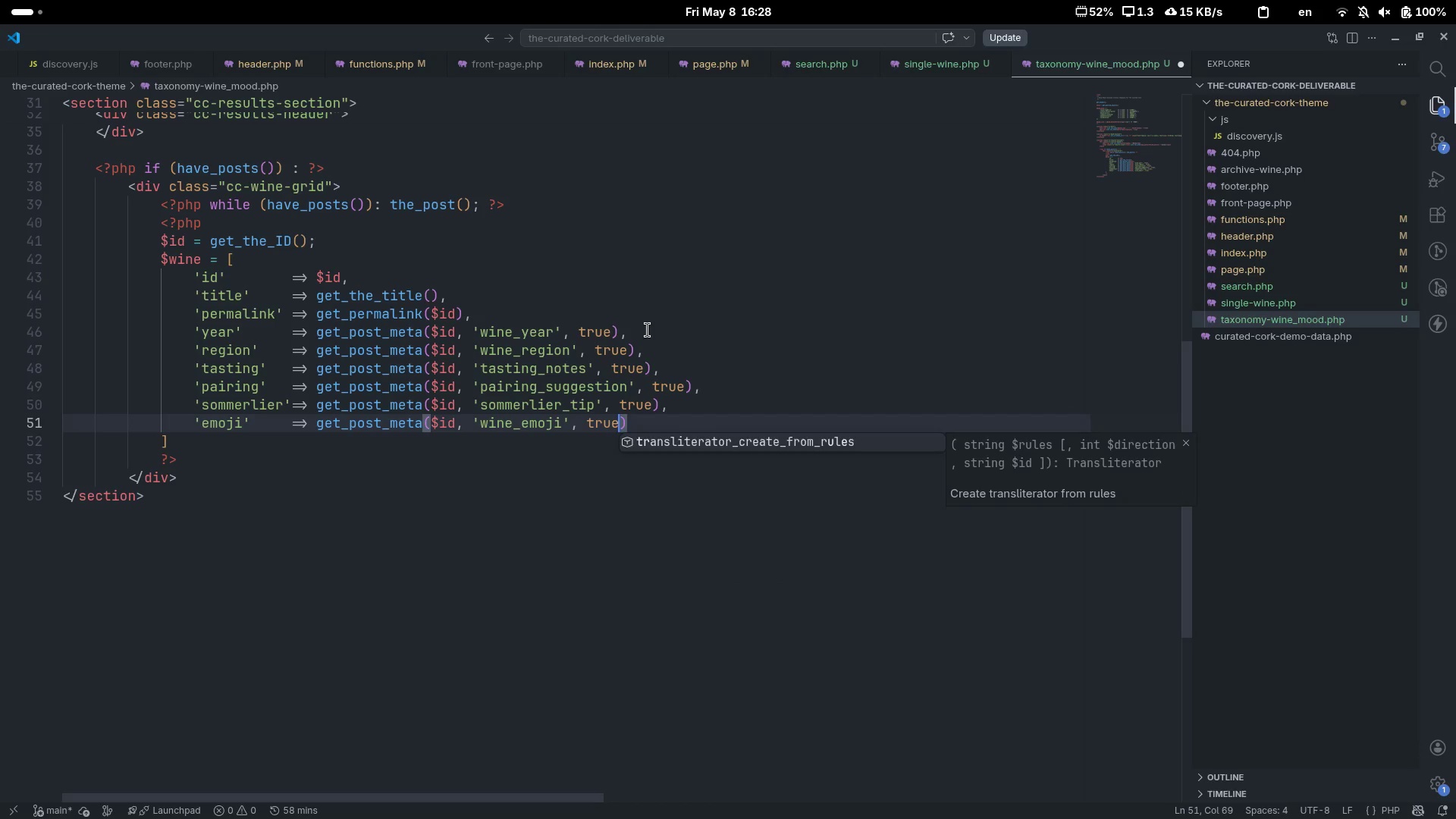 
key(ArrowRight)
 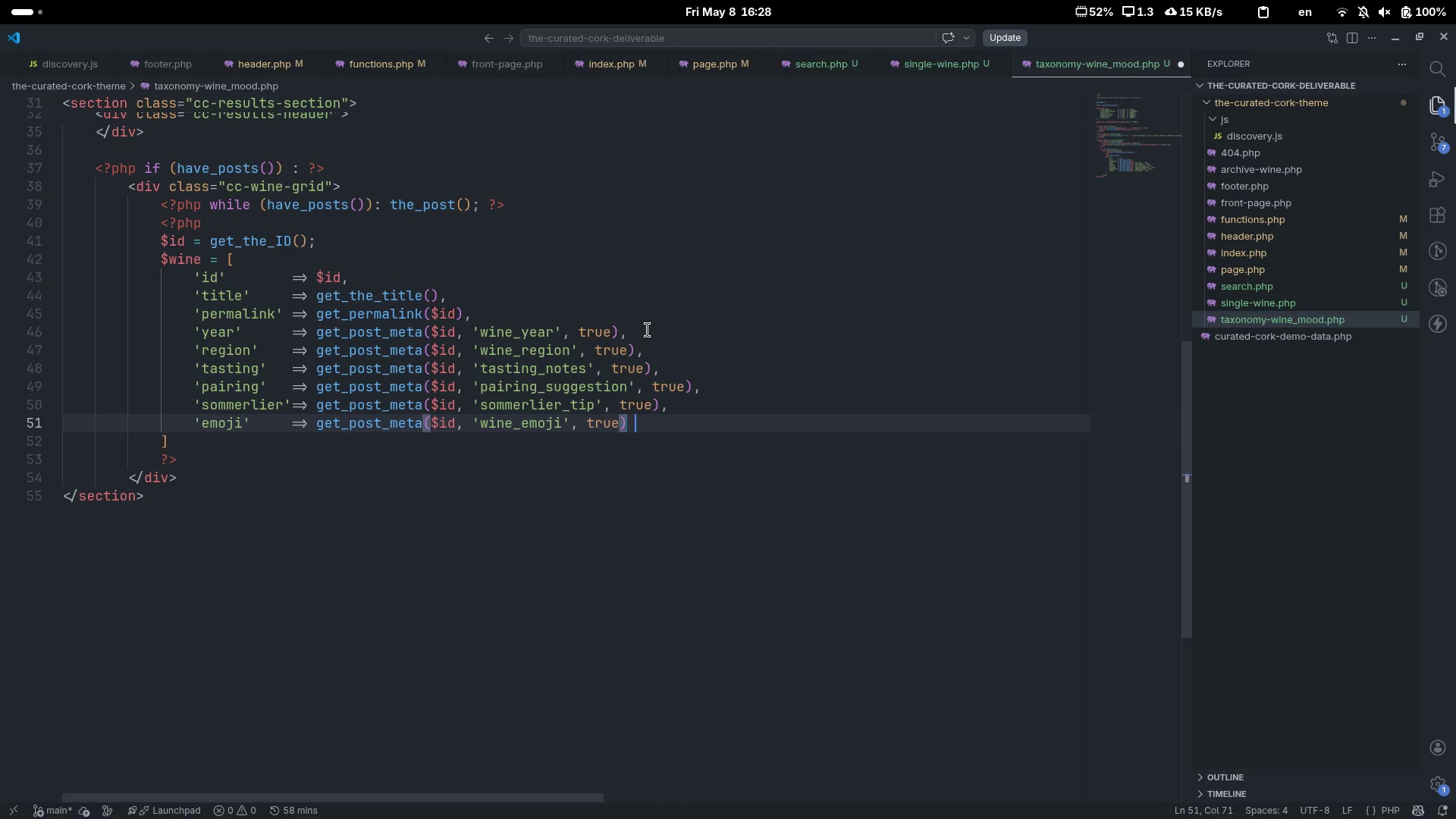 
type( ? )
key(Backspace)
type(: 'INW)
 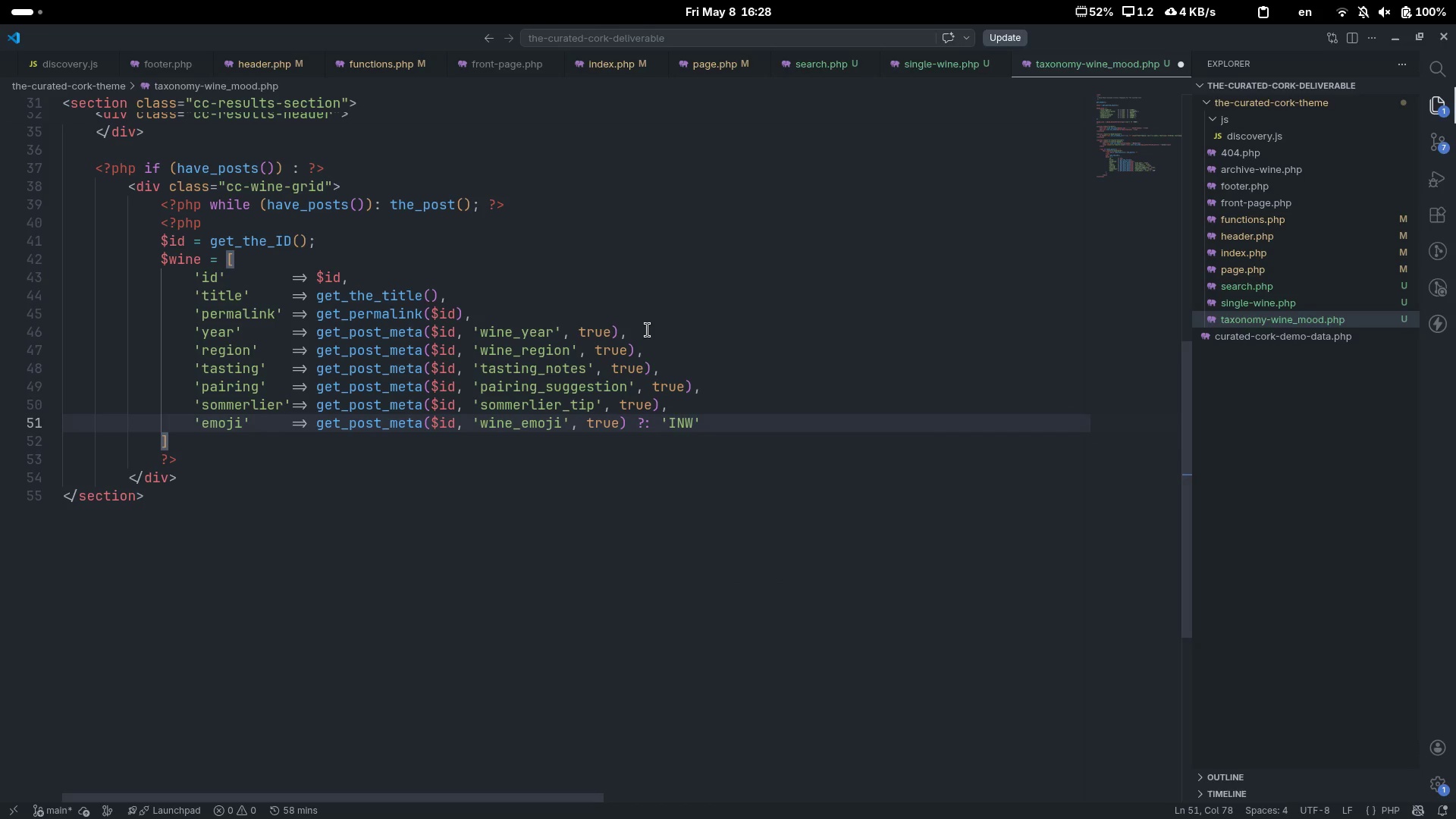 
 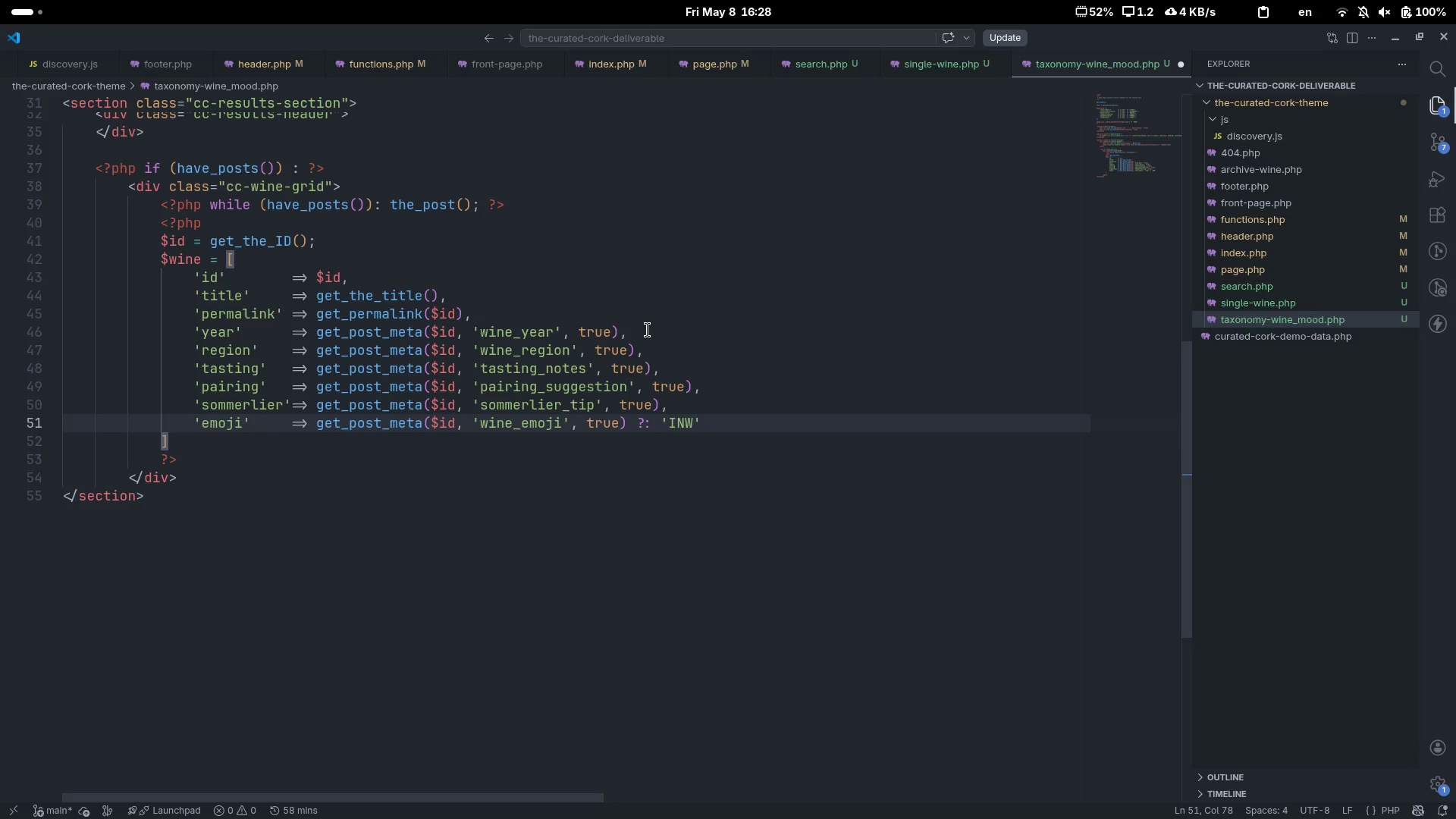 
key(Control+ControlLeft)
 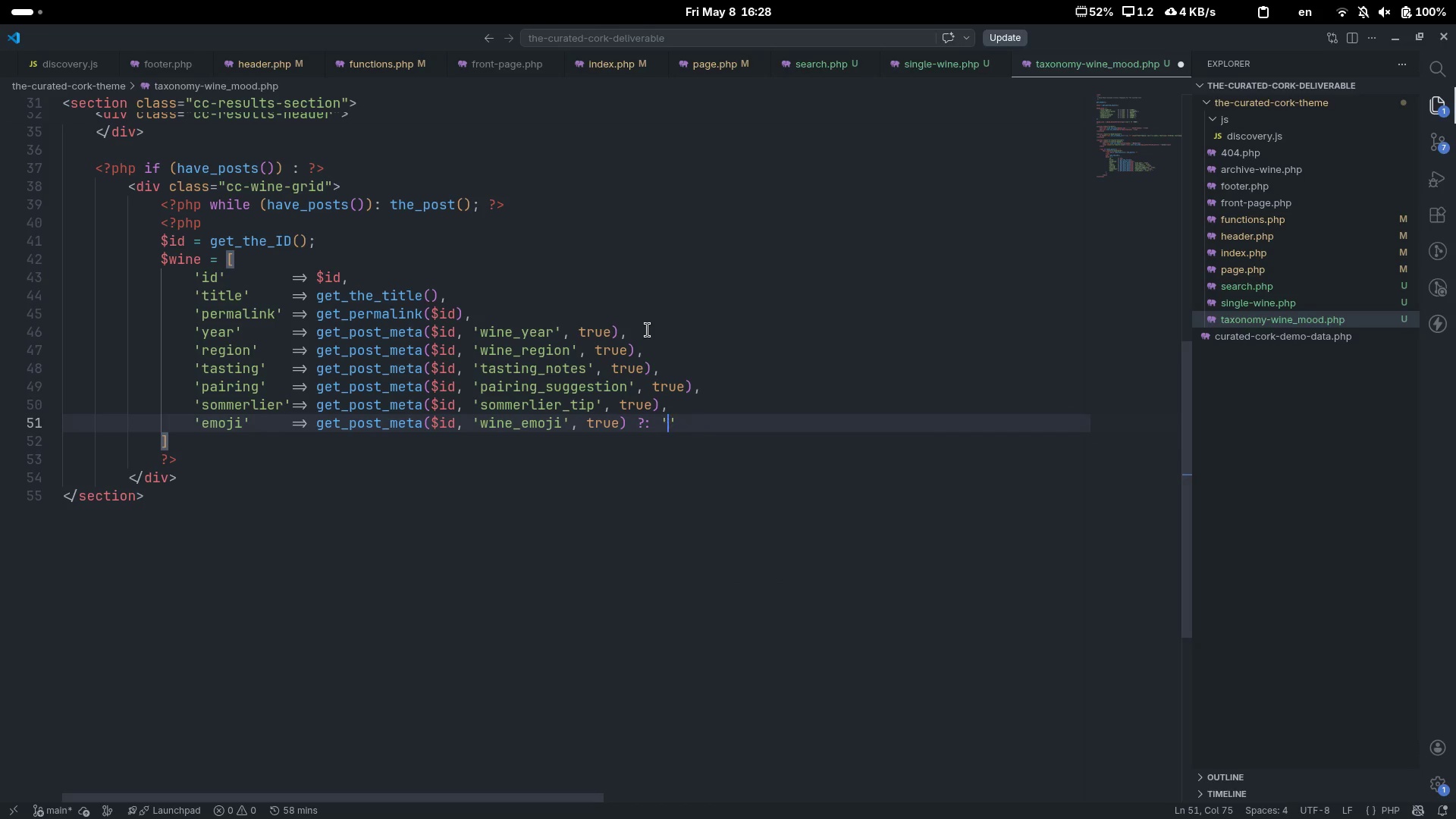 
key(Control+Backspace)
 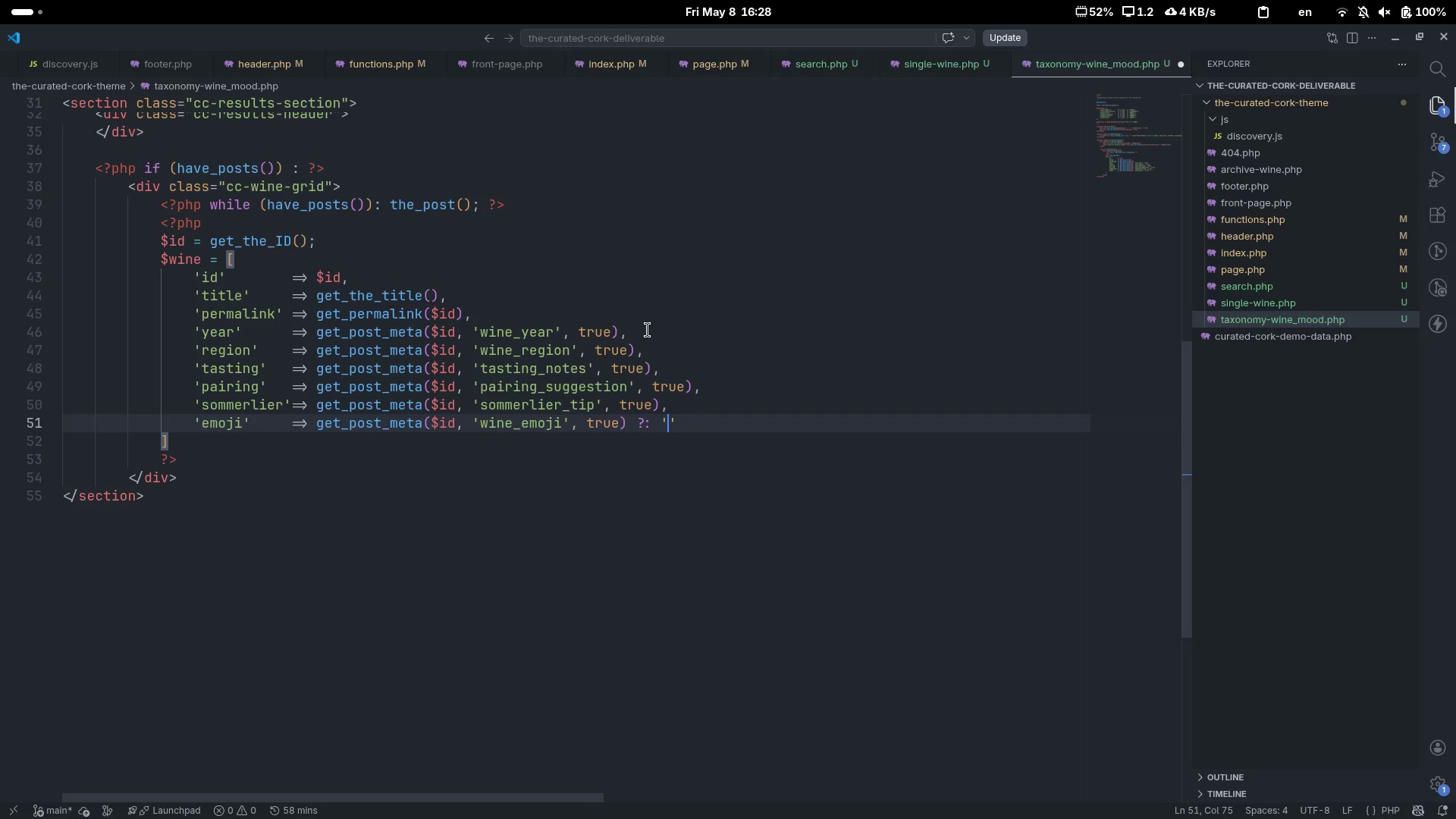 
type(WINE)
 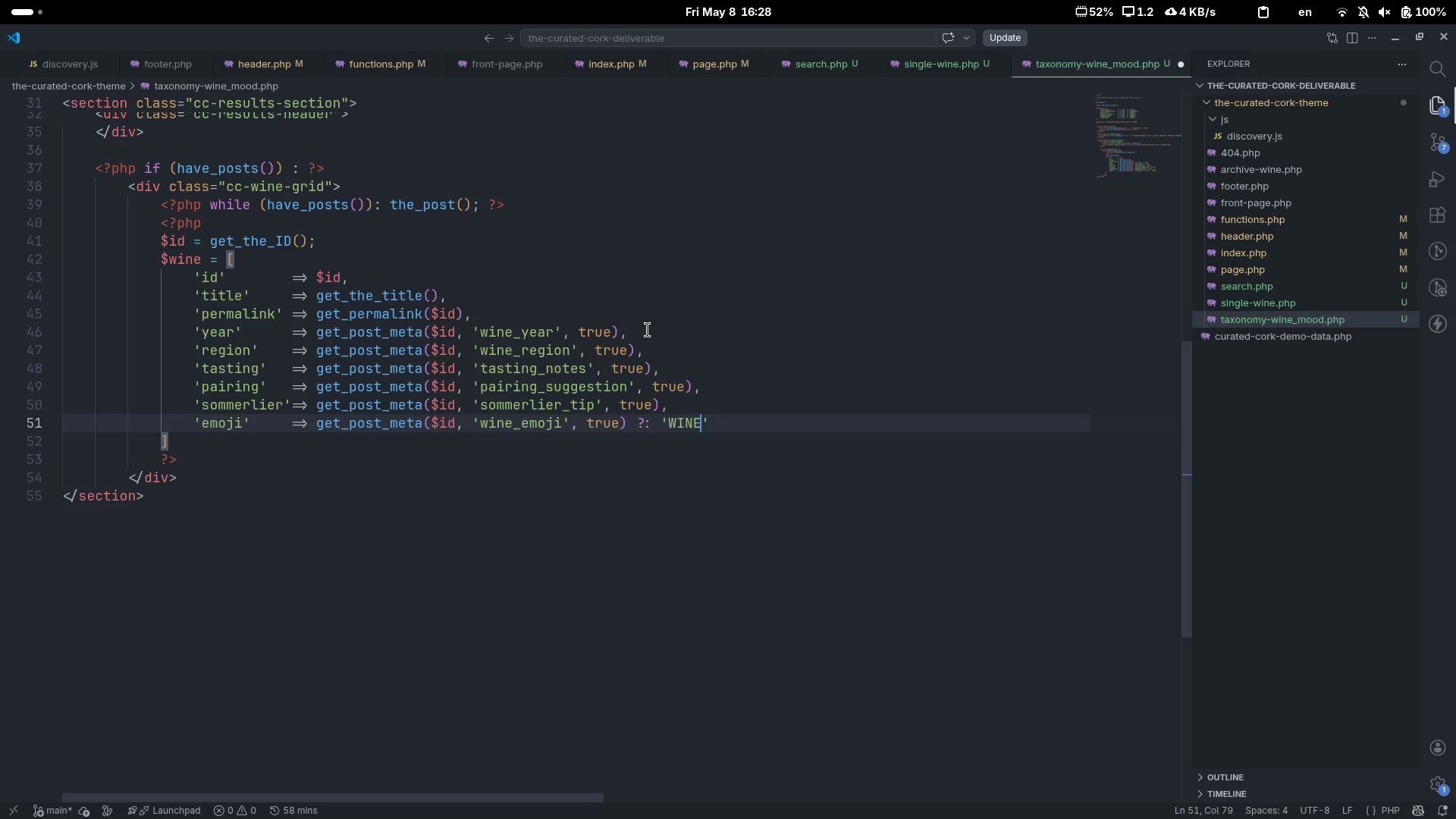 
key(ArrowRight)
 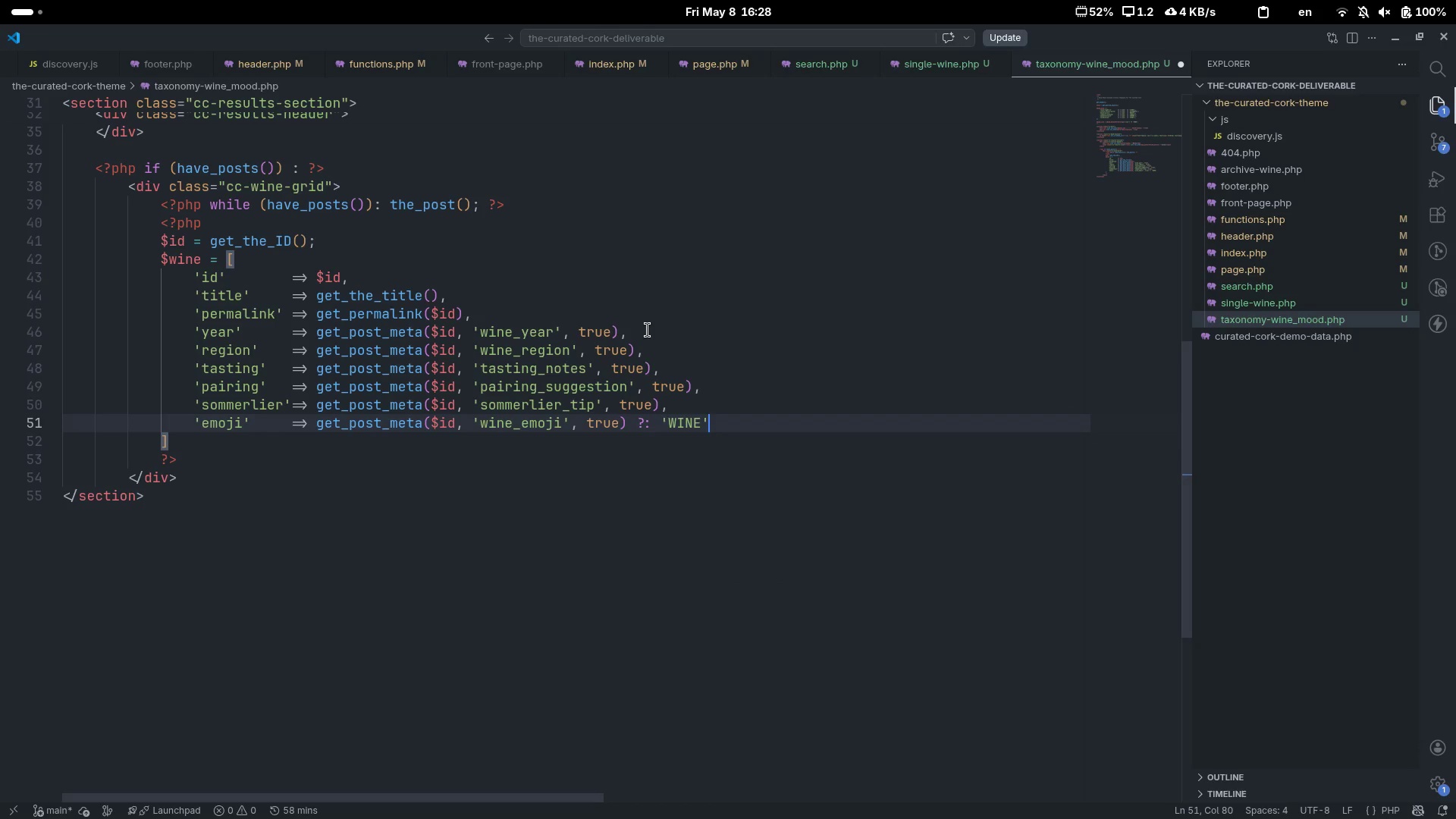 
key(Comma)
 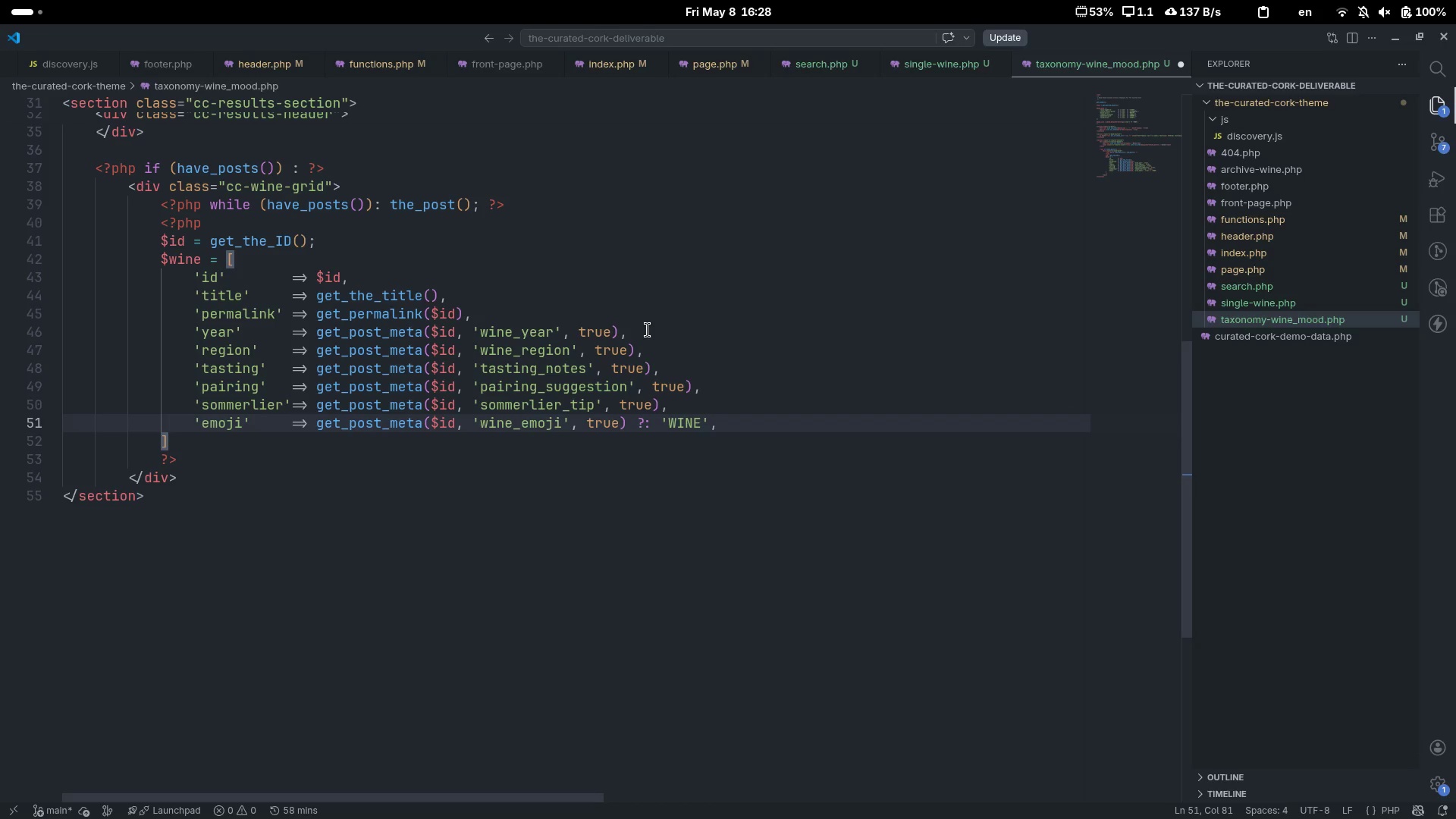 
key(Enter)
 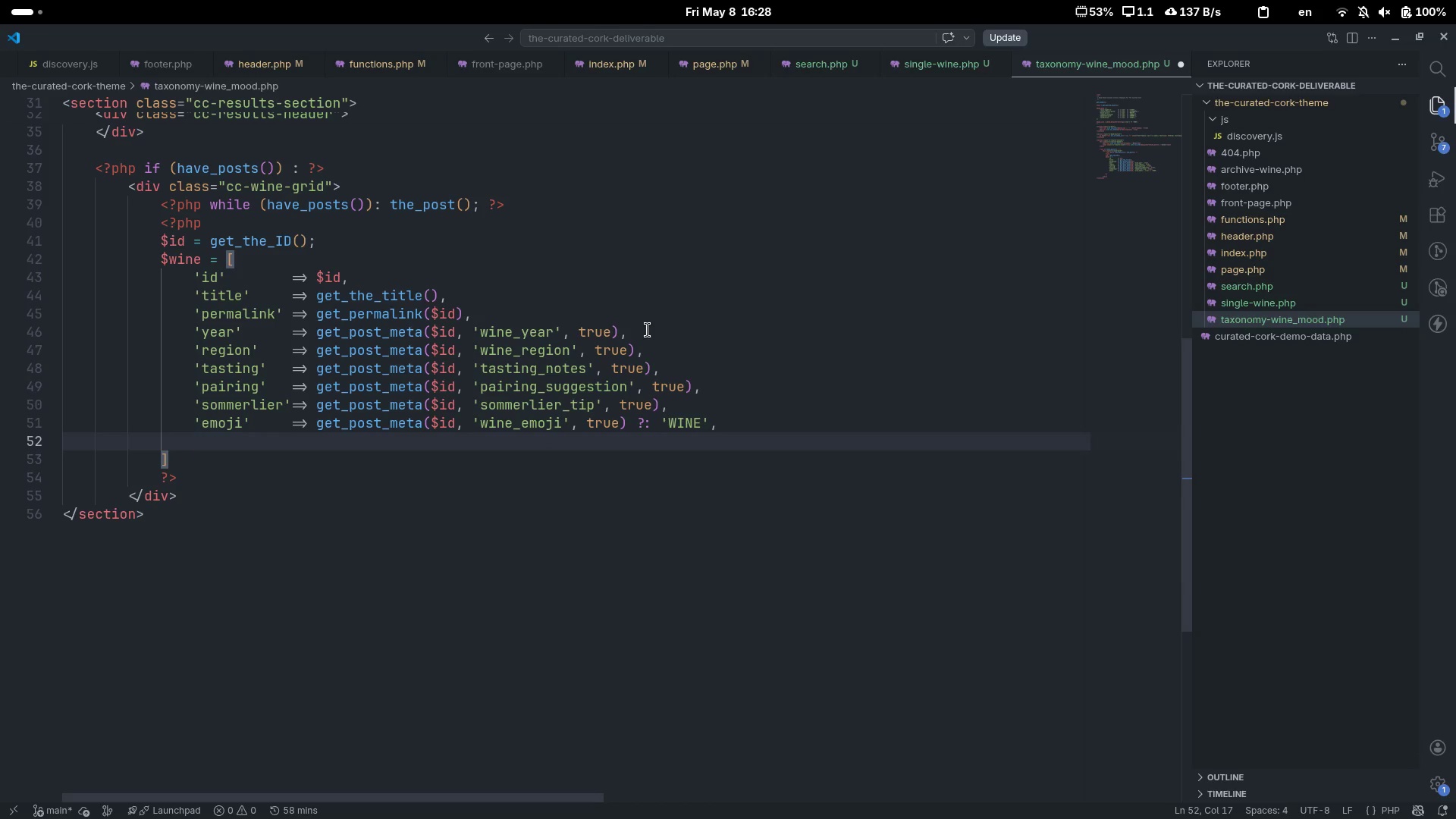 
type('moods)
 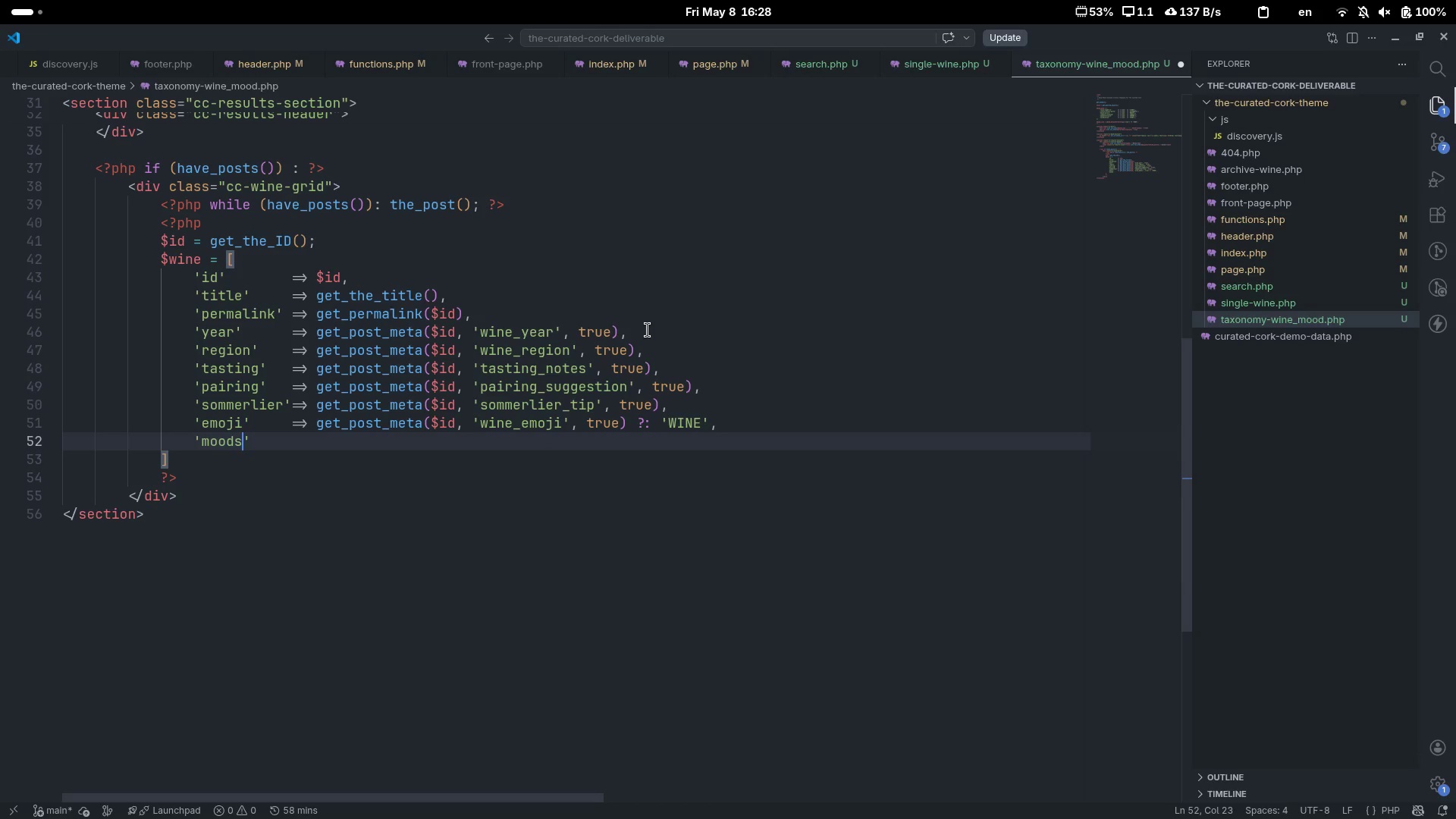 
key(ArrowRight)
 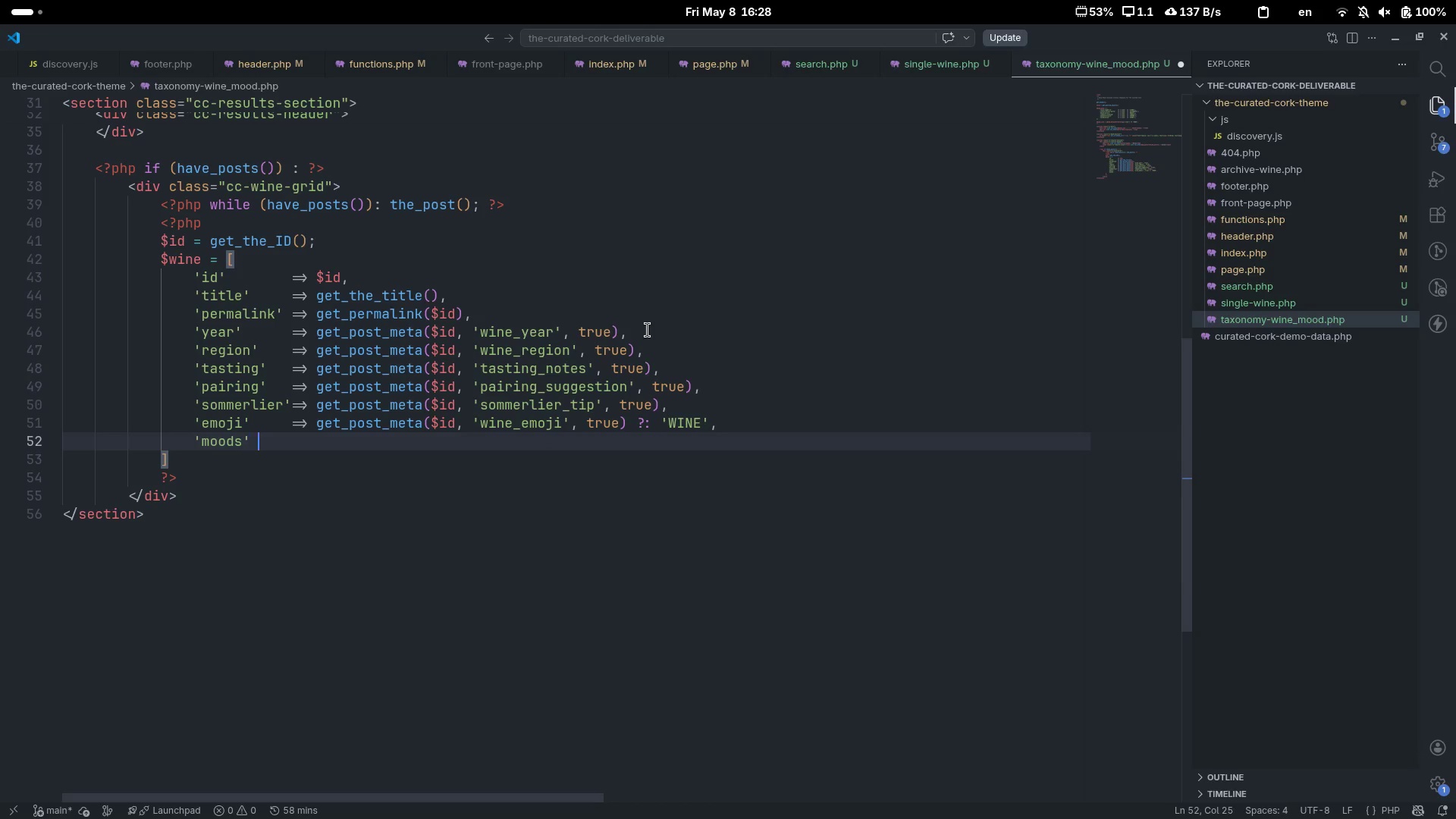 
key(Tab)
 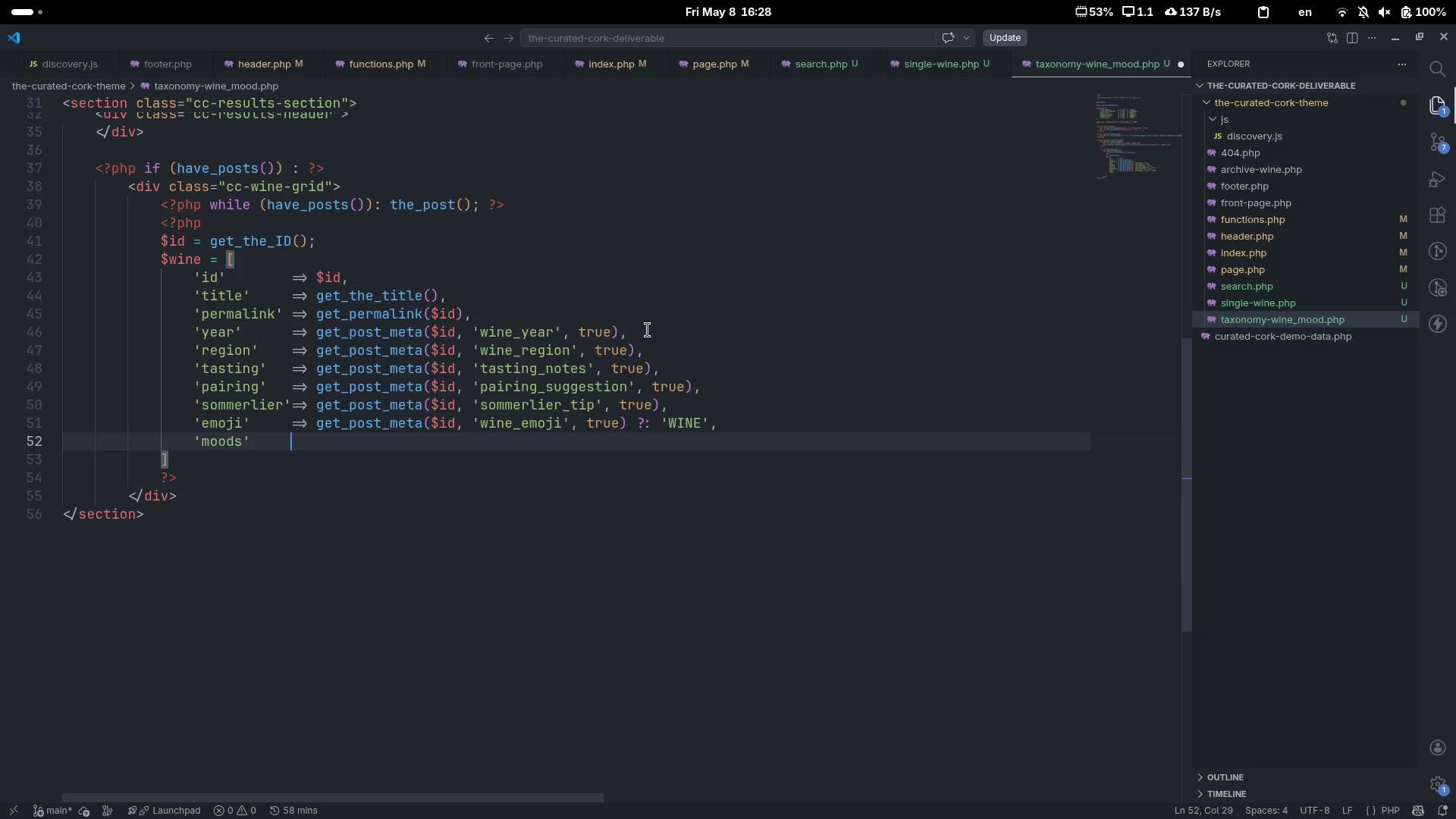 
key(Tab)
 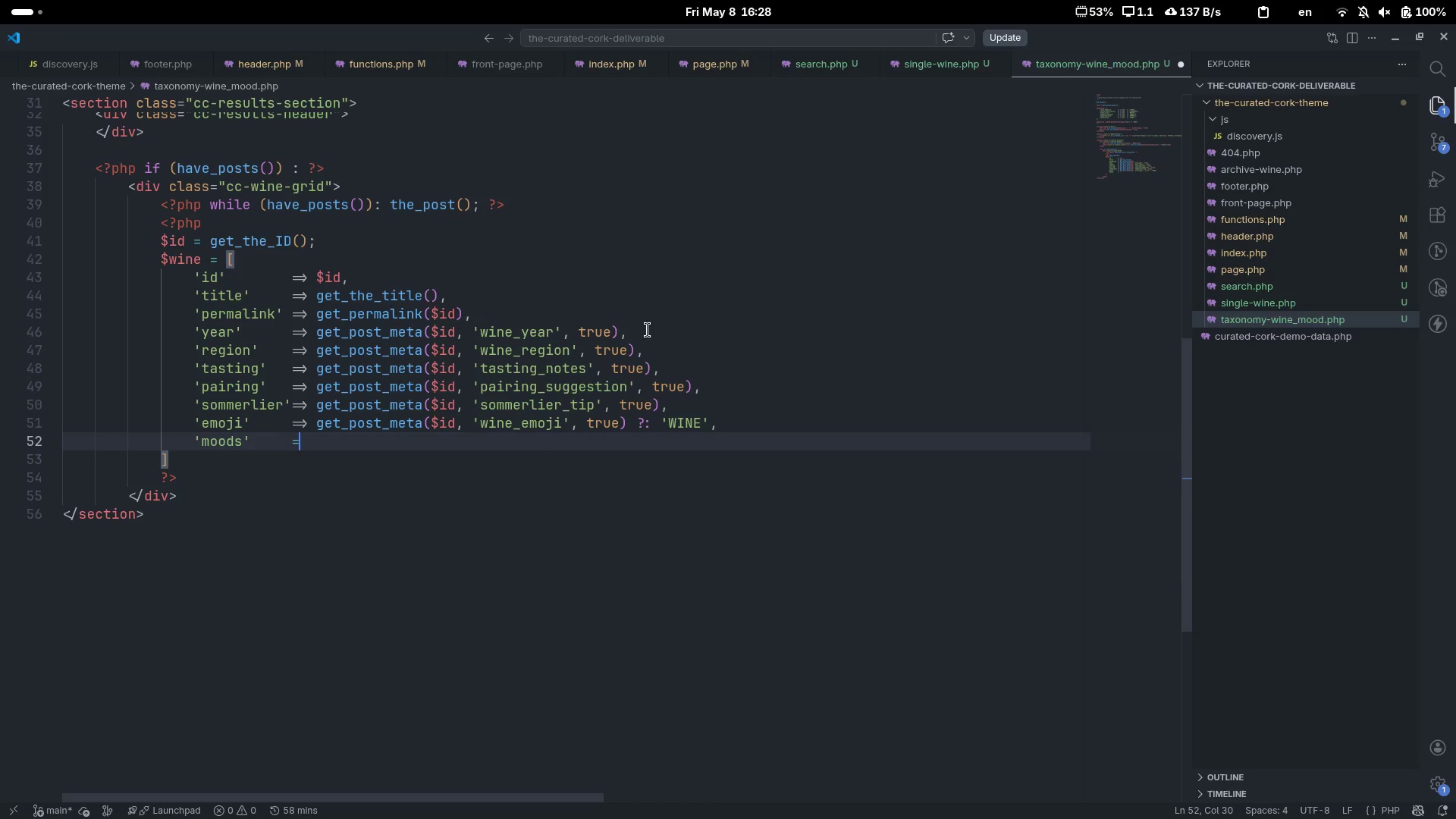 
key(Equal)
 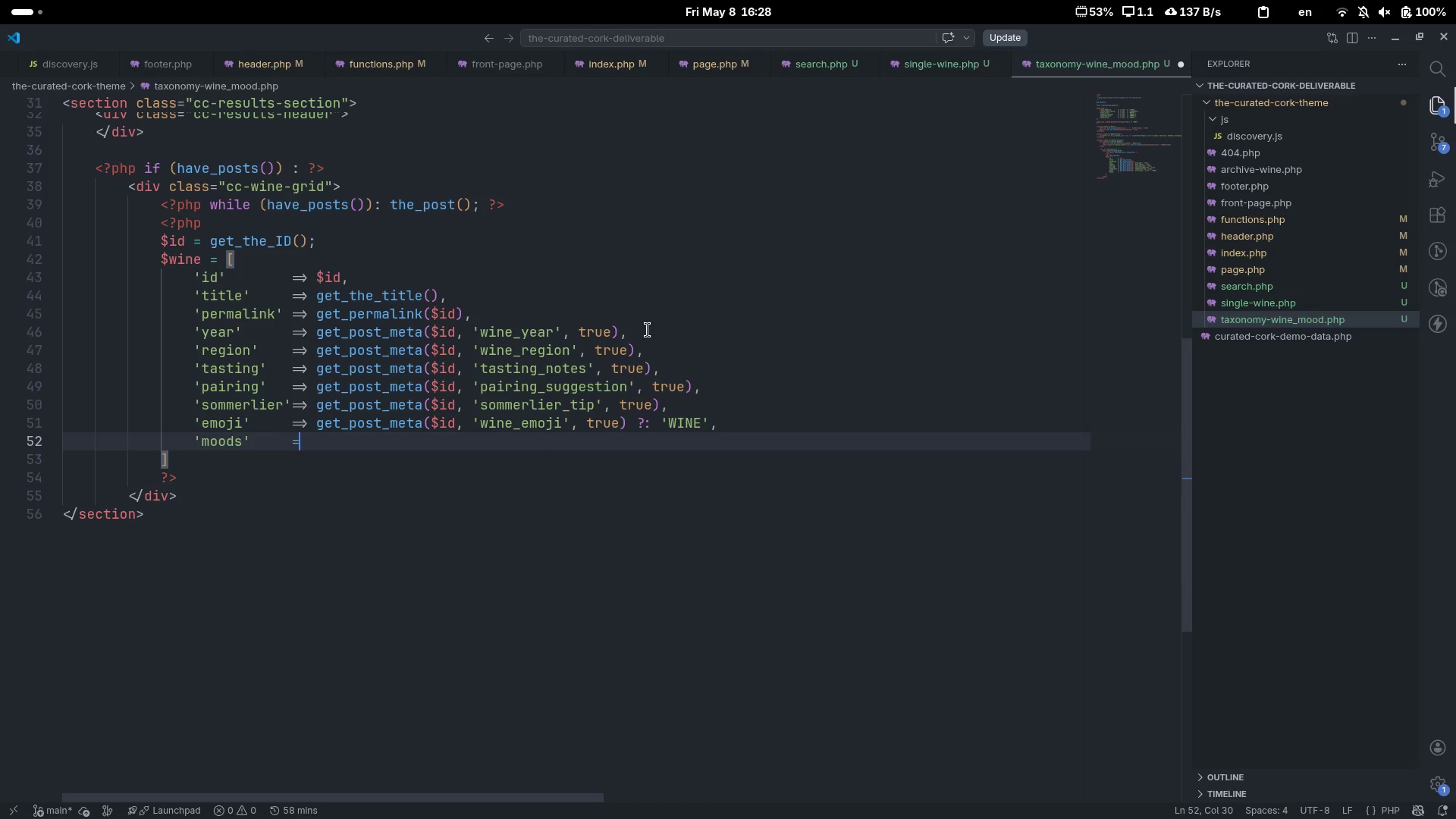 
key(Shift+ShiftLeft)
 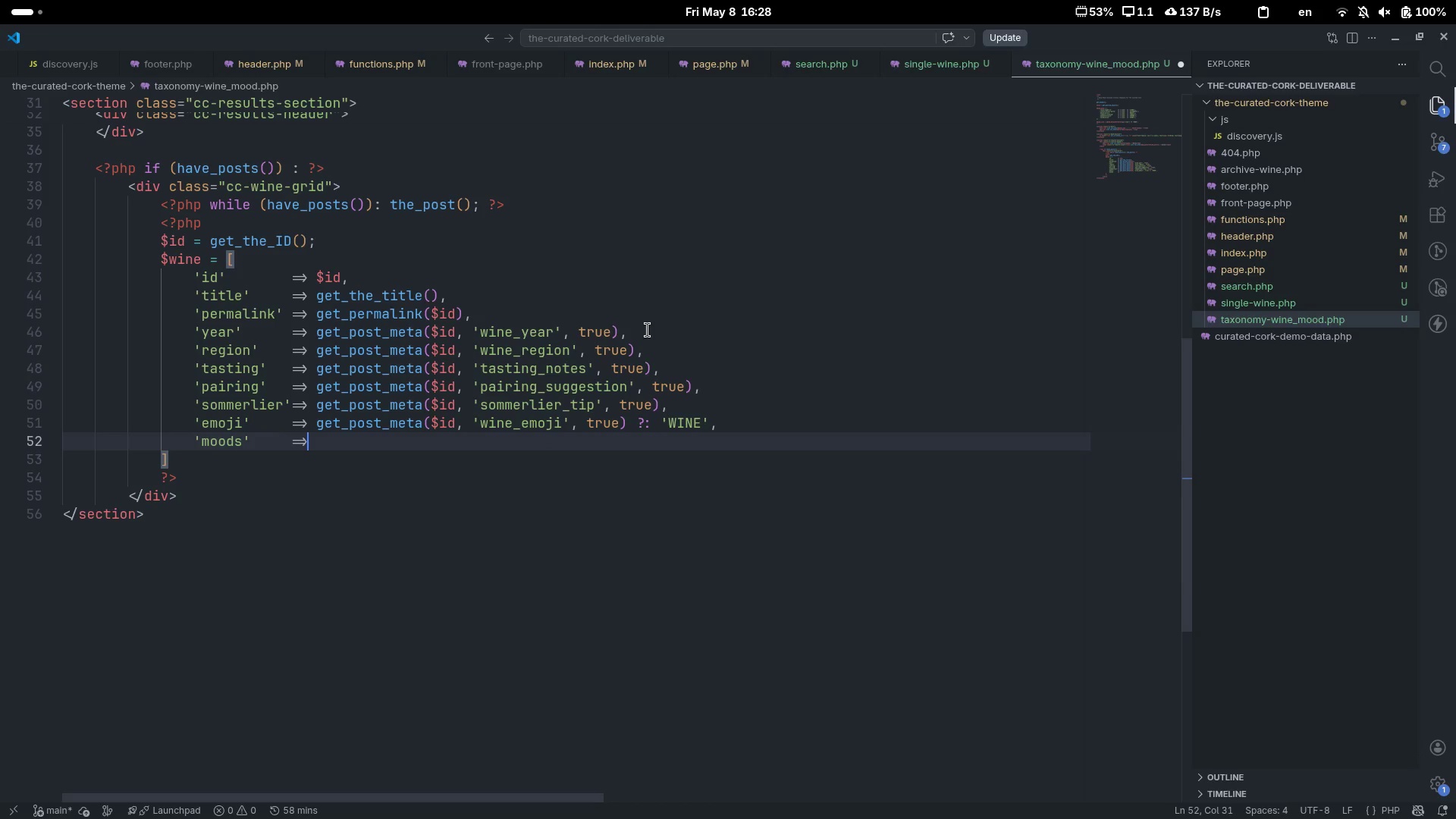 
key(Shift+Period)
 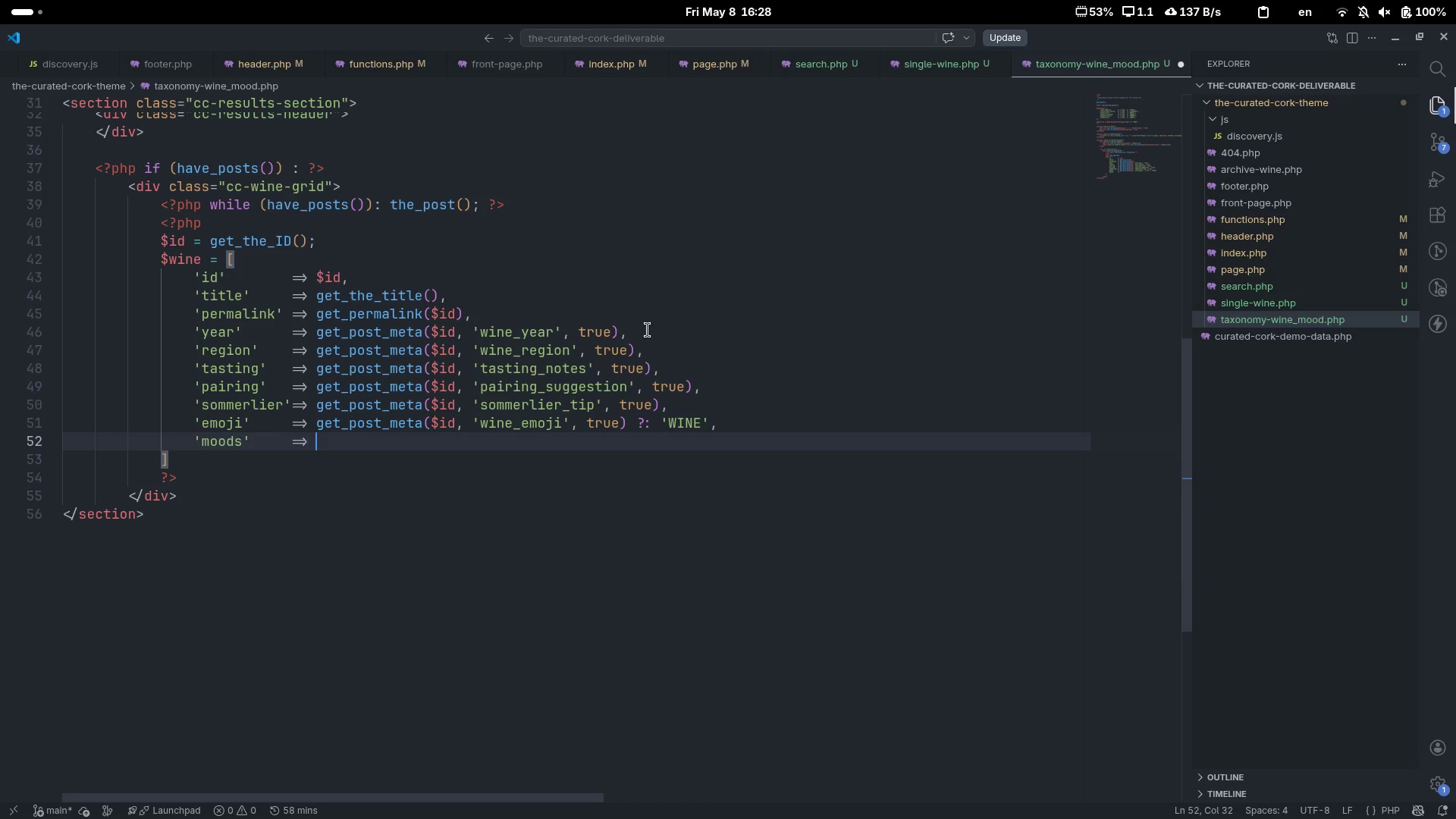 
key(Shift+Space)
 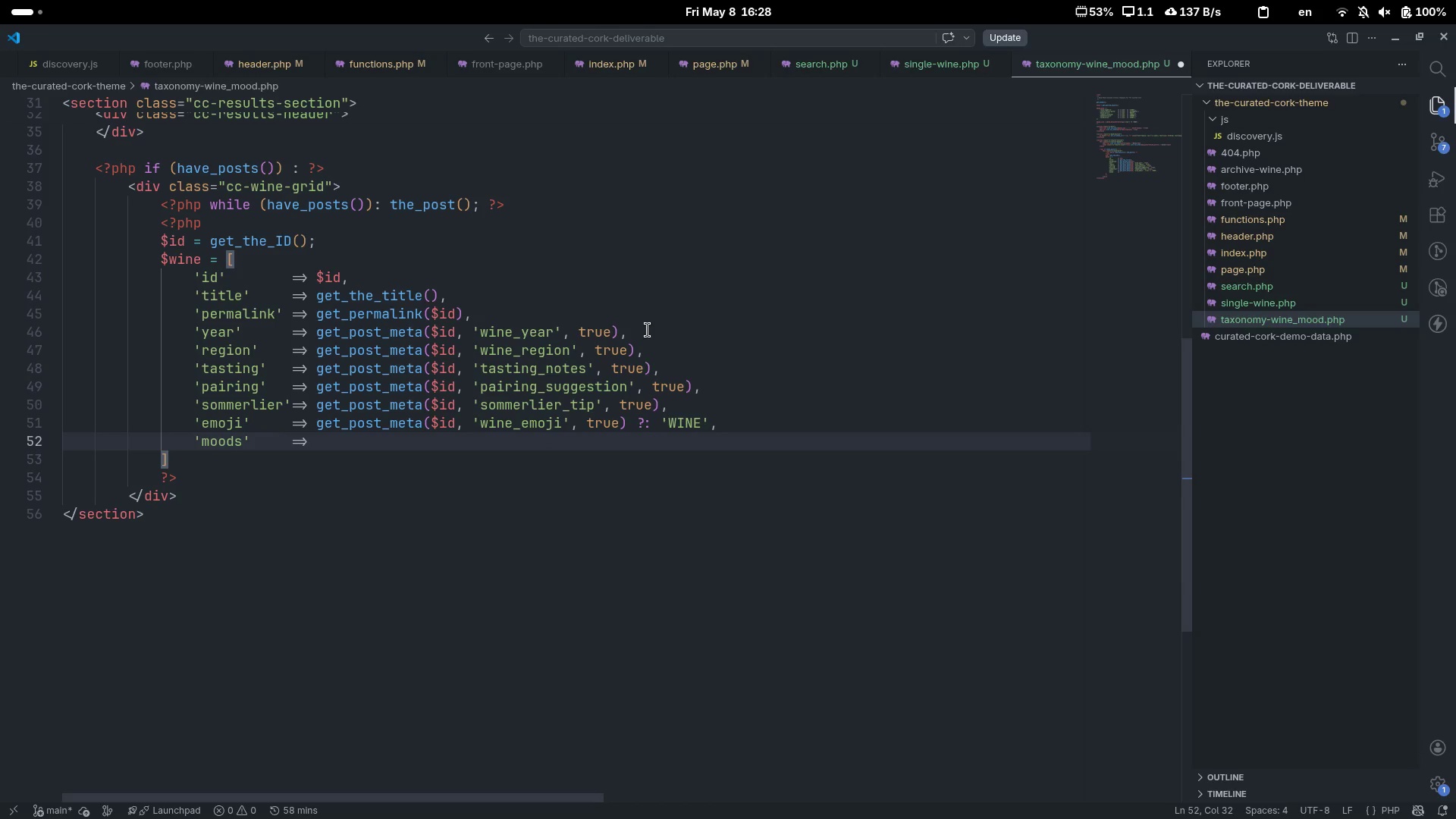 
key(BracketLeft)
 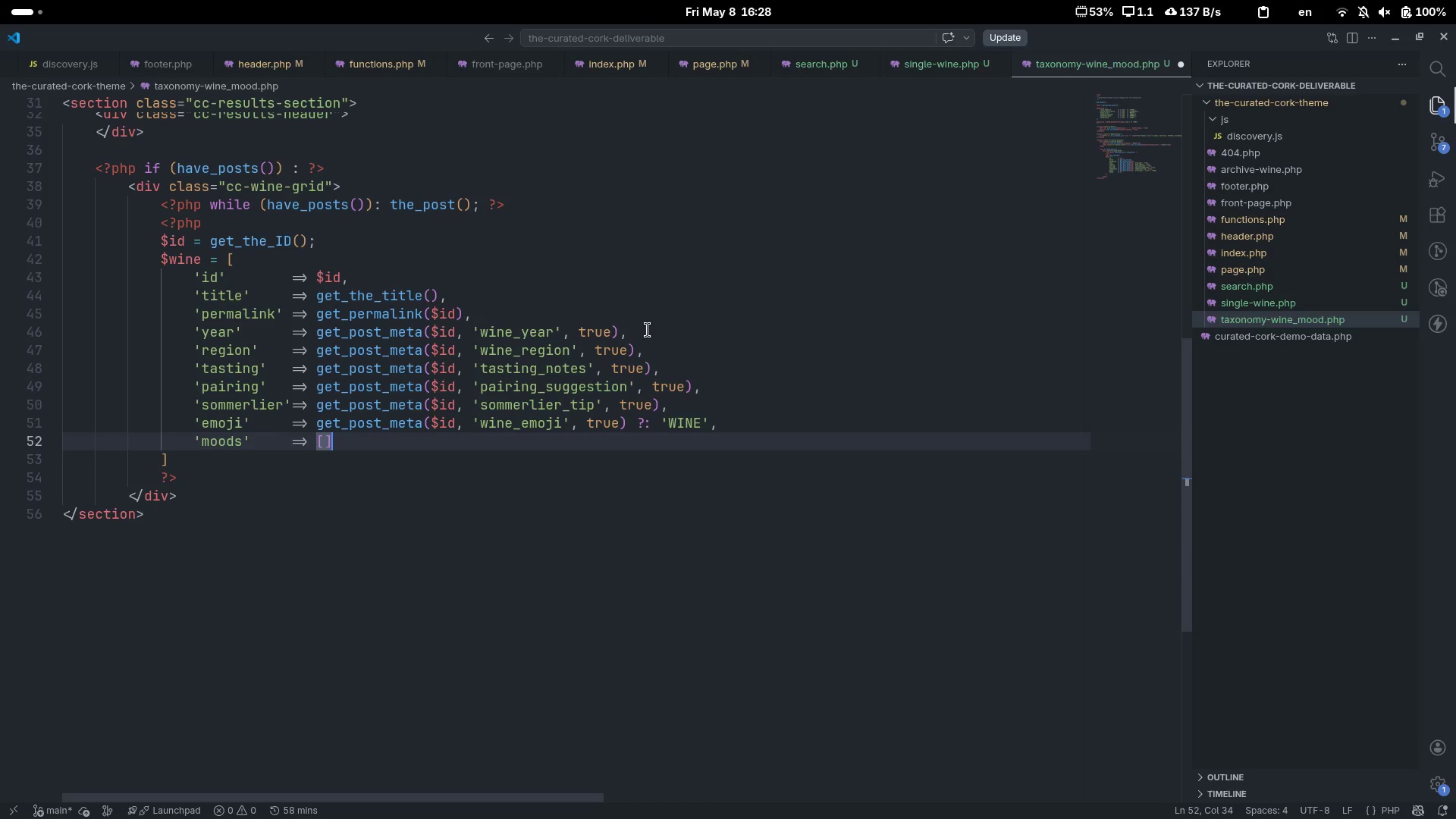 
key(BracketRight)
 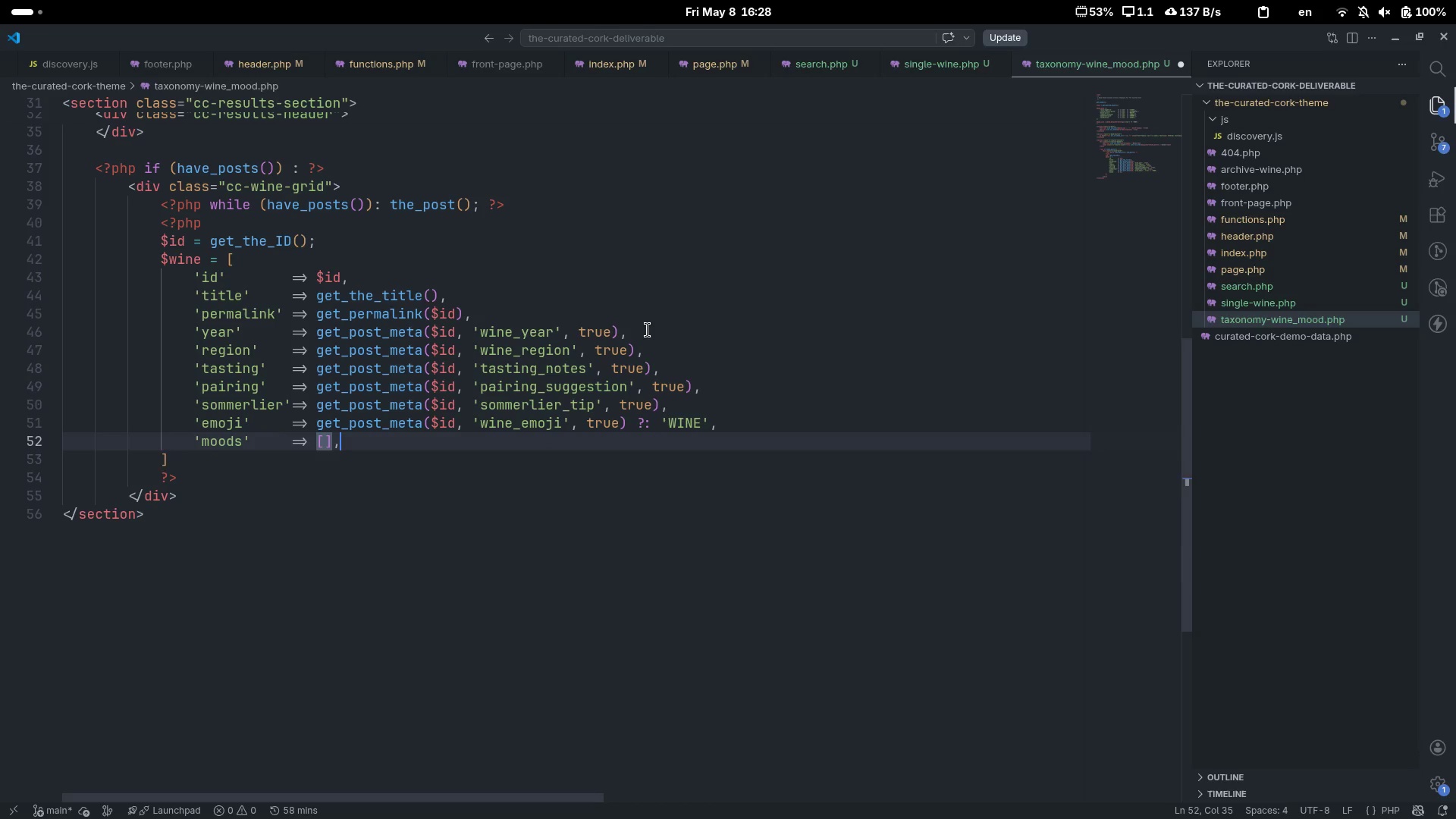 
key(Comma)
 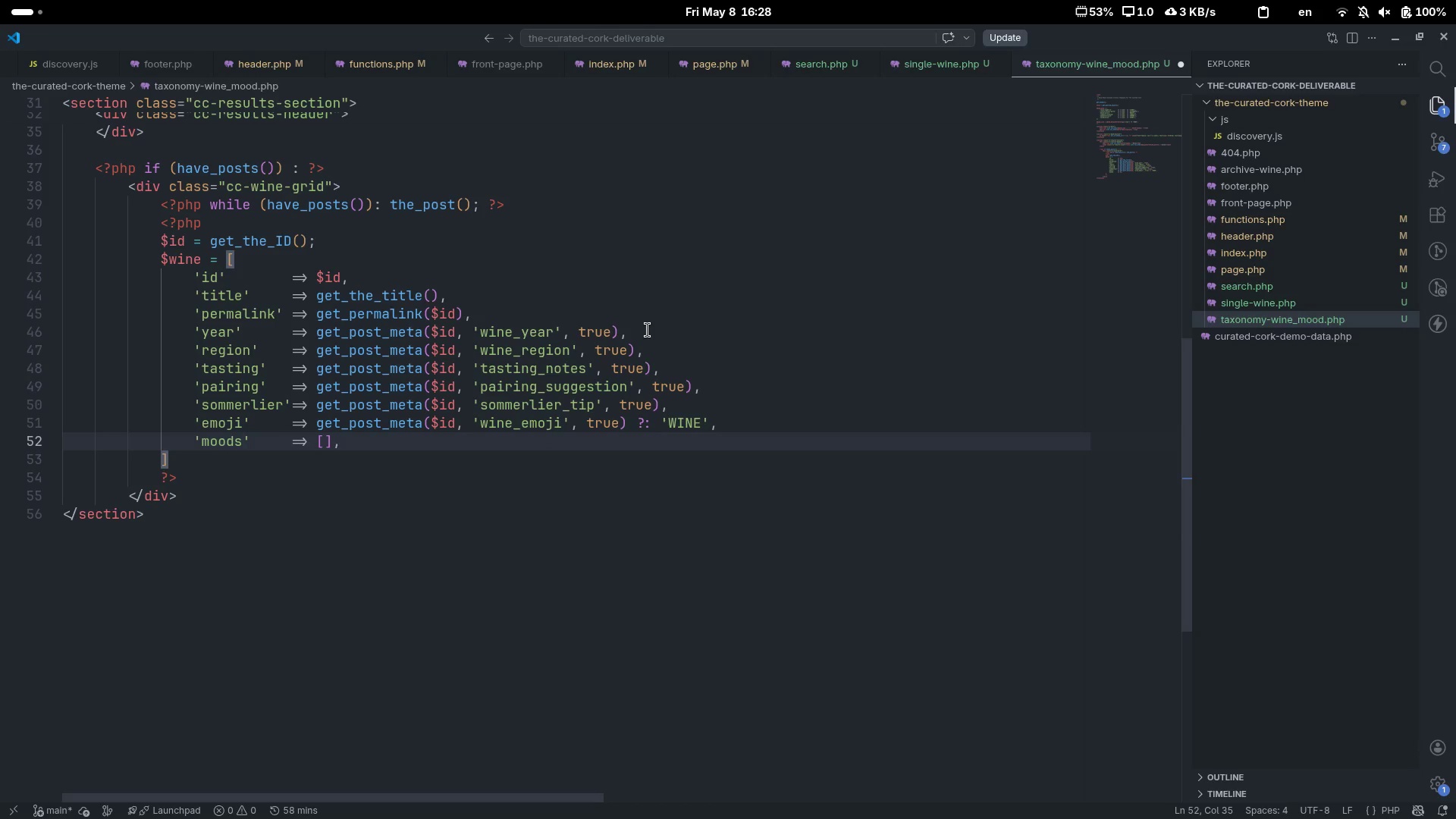 
key(ArrowDown)
 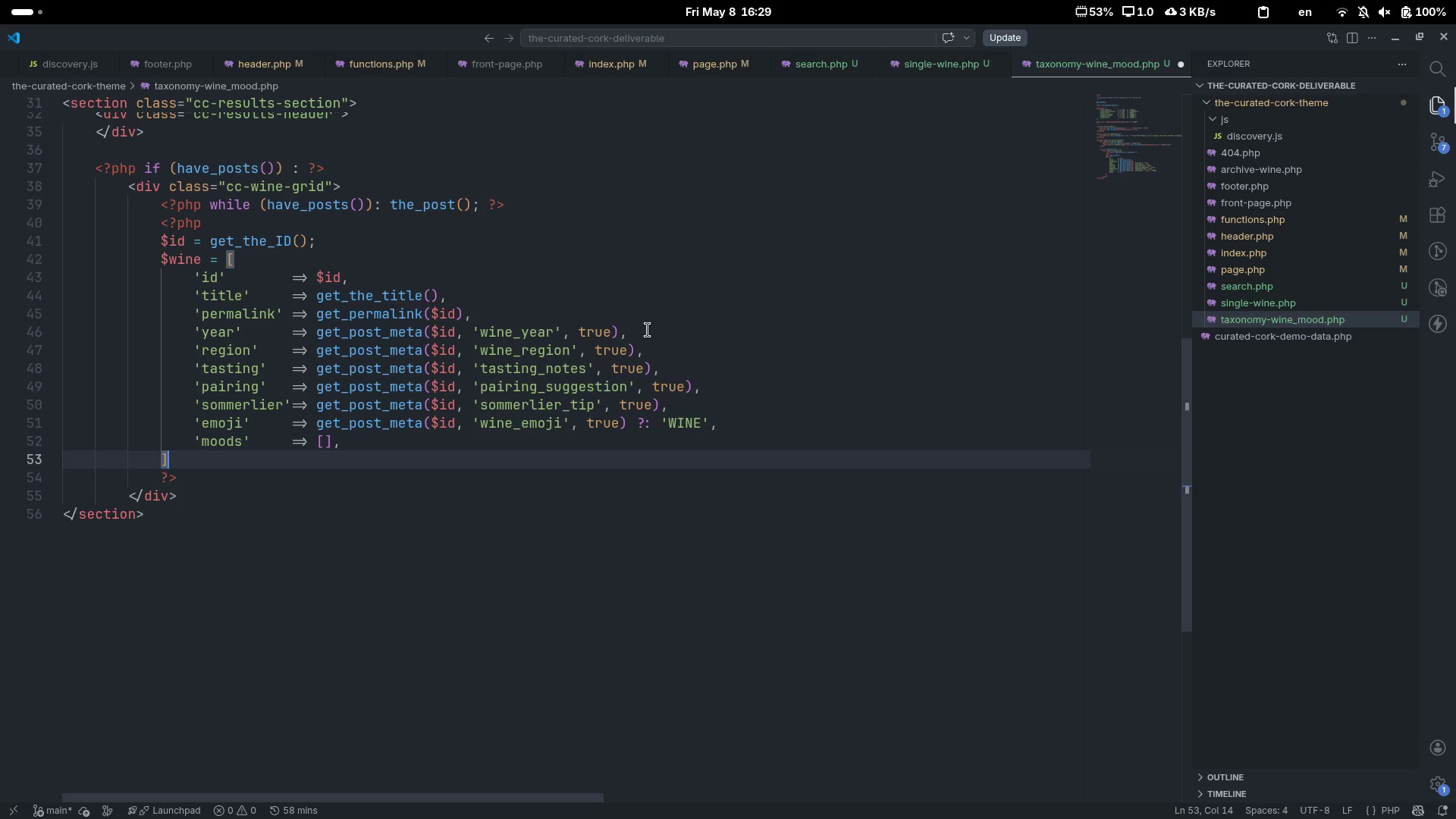 
key(Semicolon)
 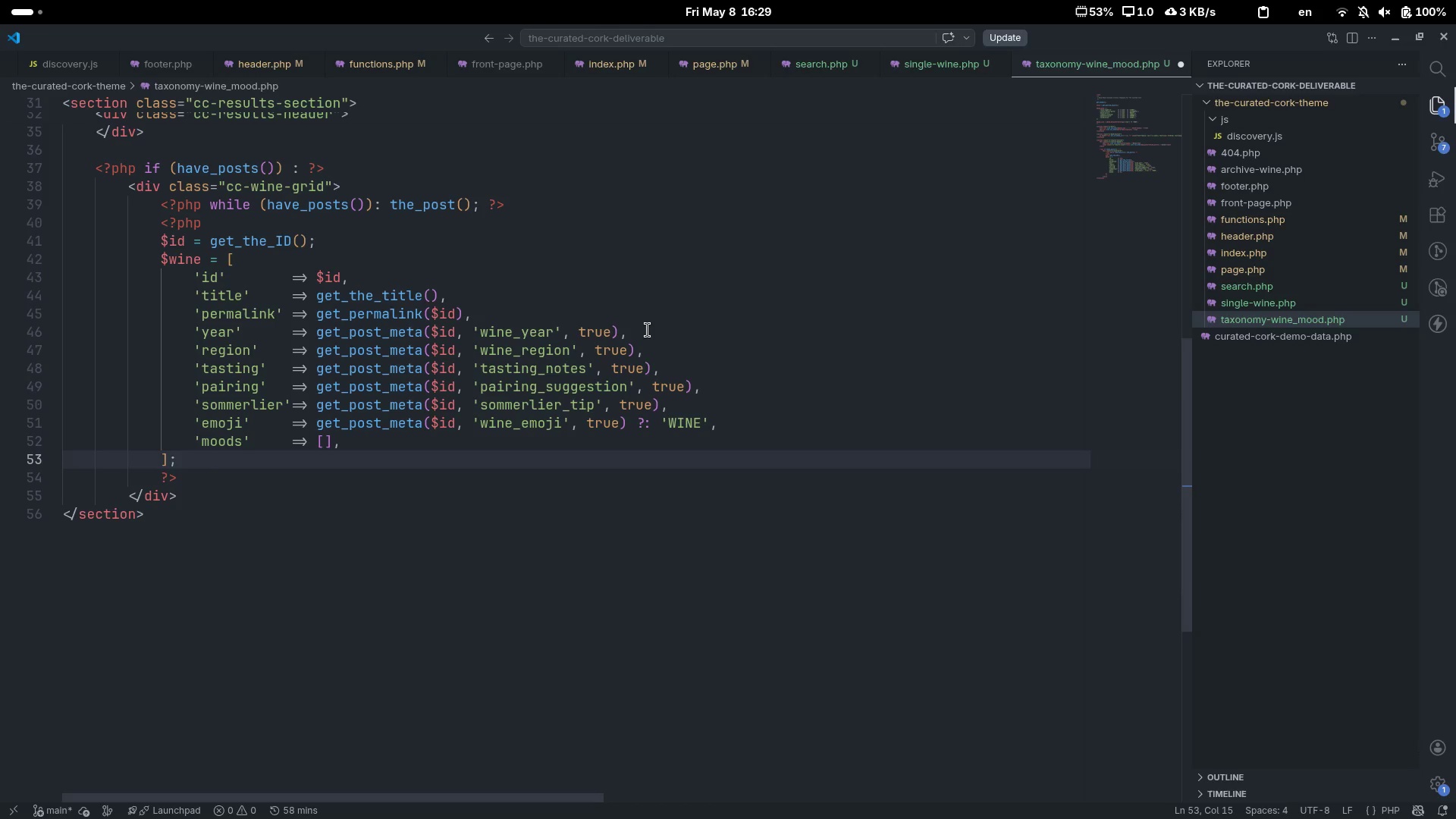 
key(Enter)
 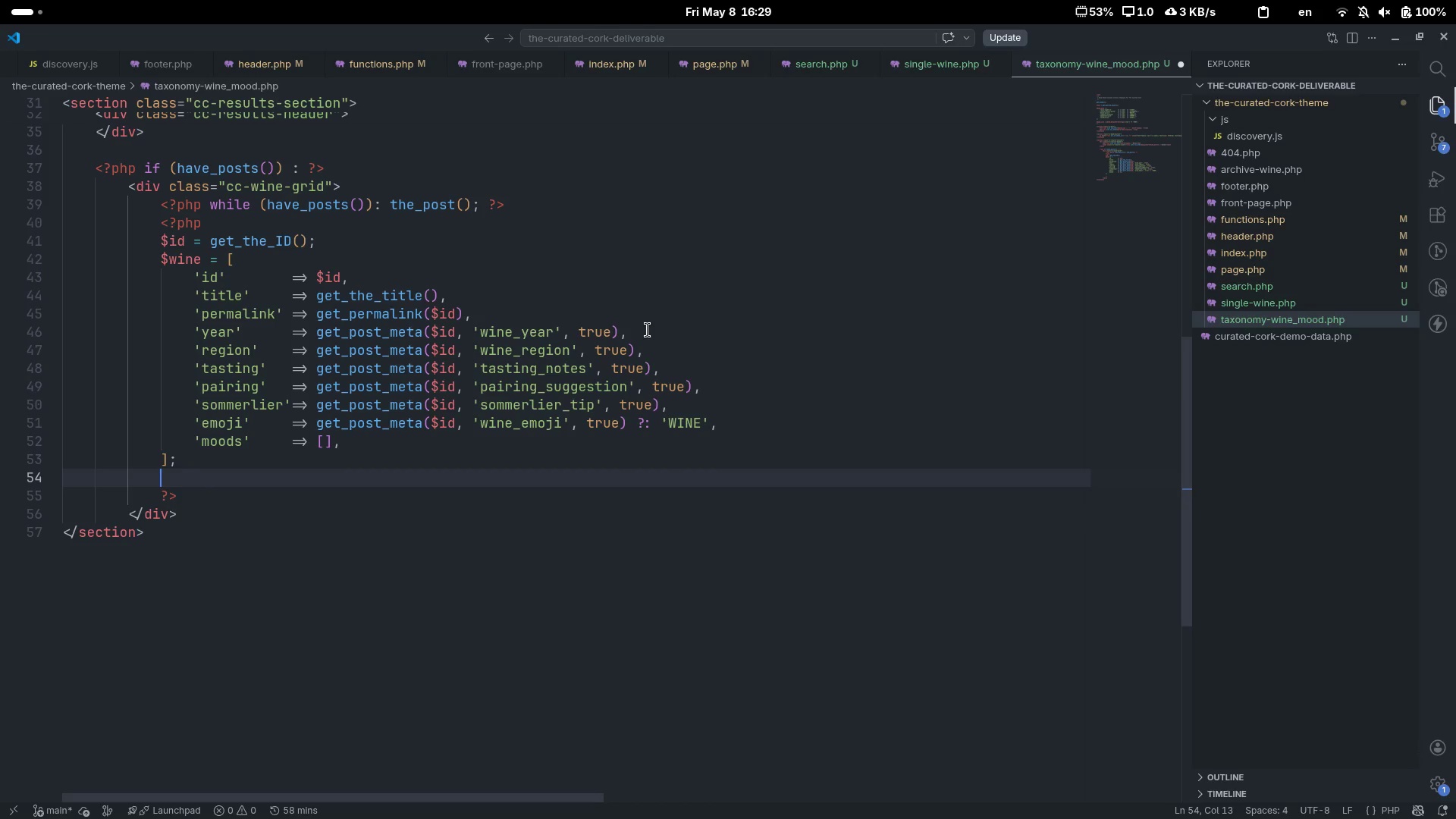 
type($terms = get_the_terms($id, 'wine_mood)
 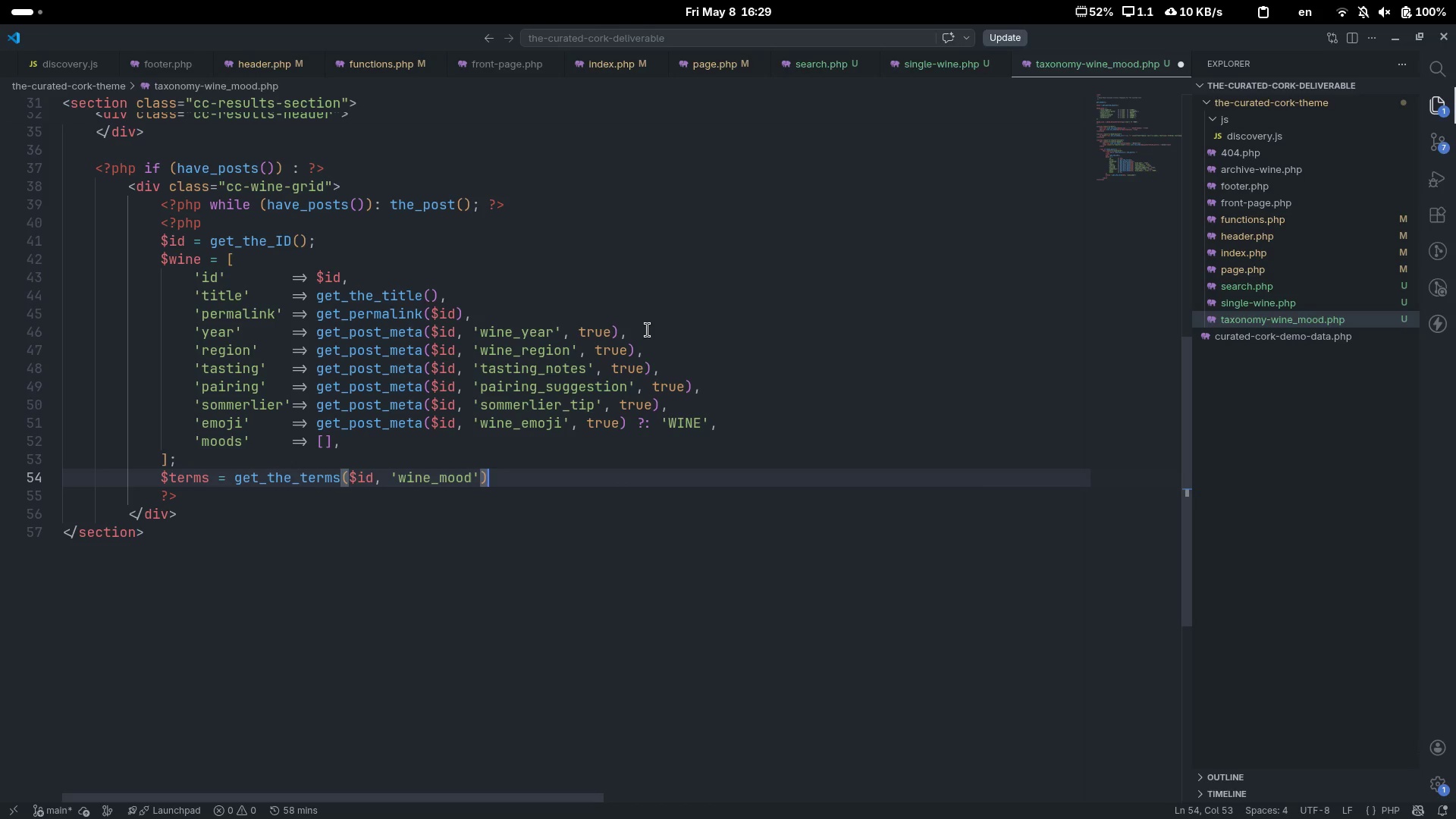 
 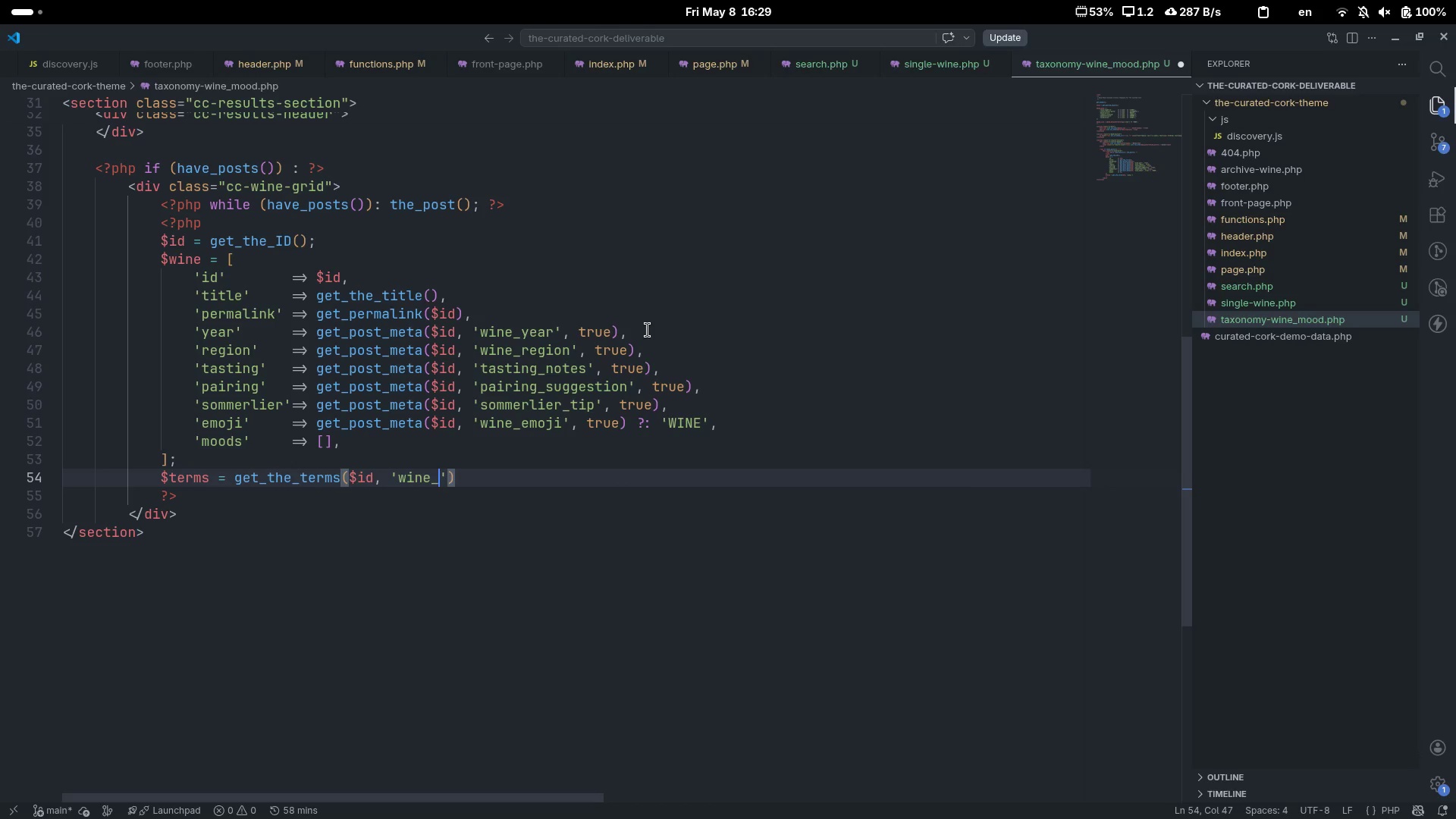 
key(Control+ControlLeft)
 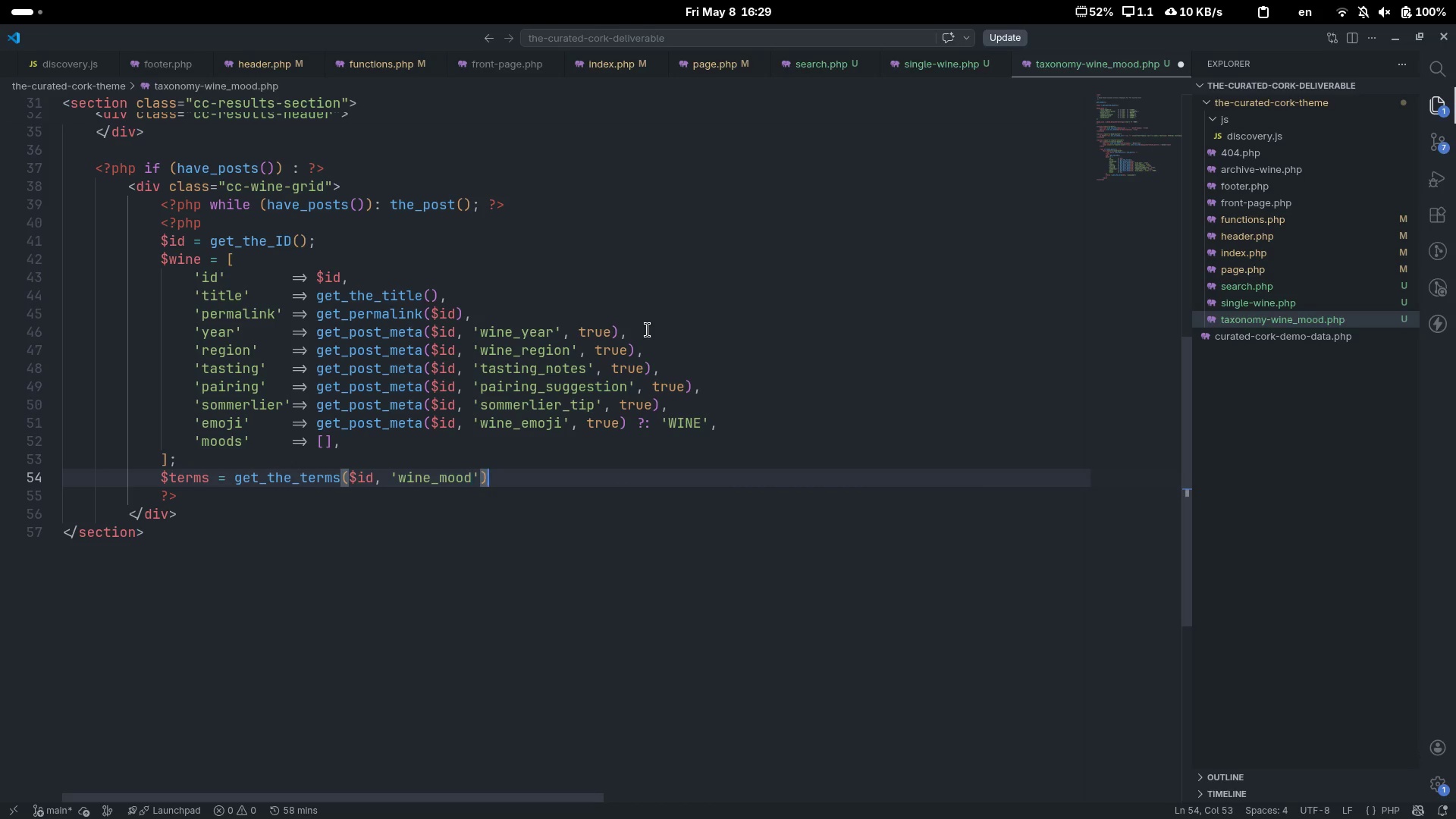 
key(Control+ArrowRight)
 